 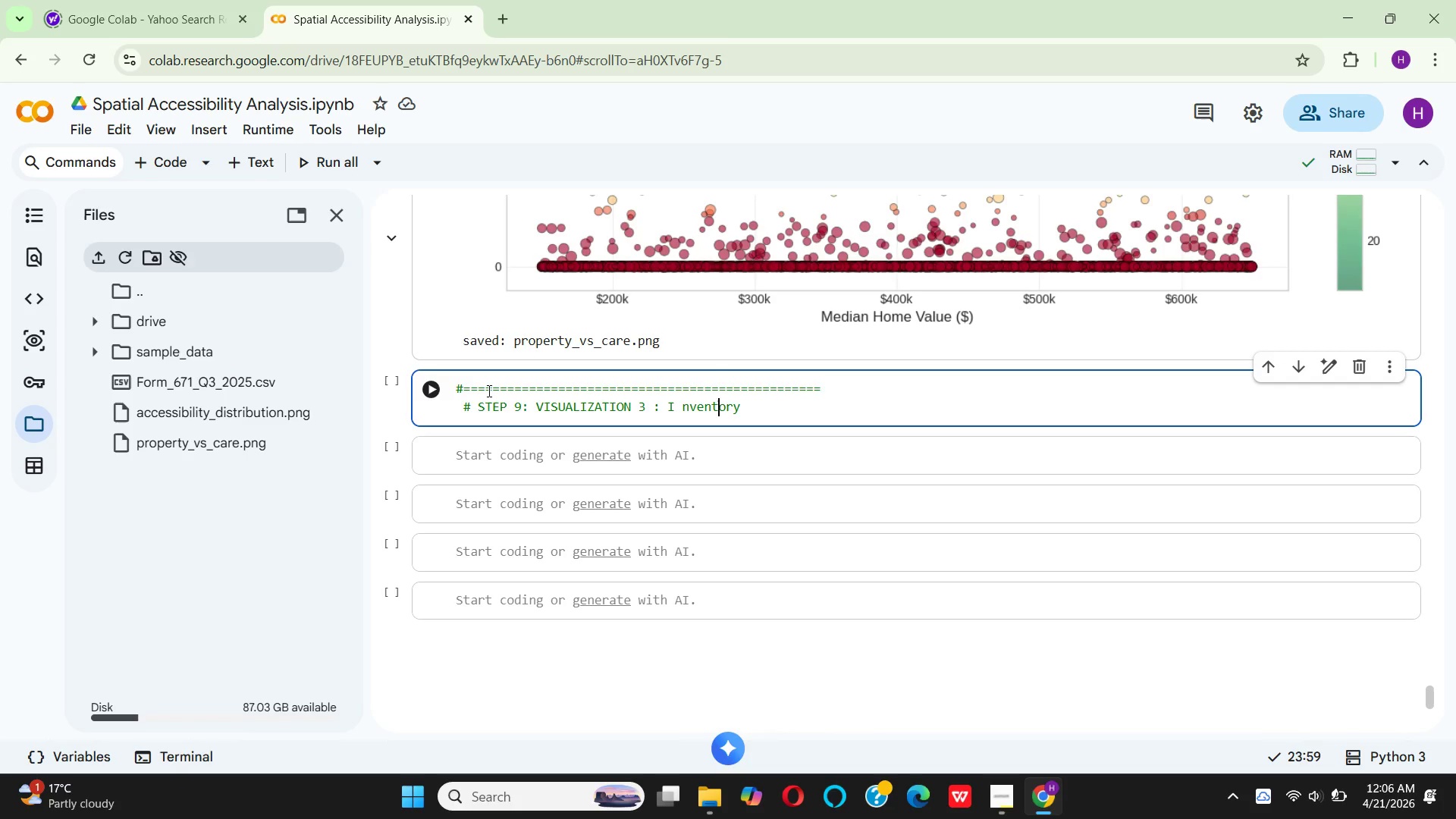 
key(ArrowLeft)
 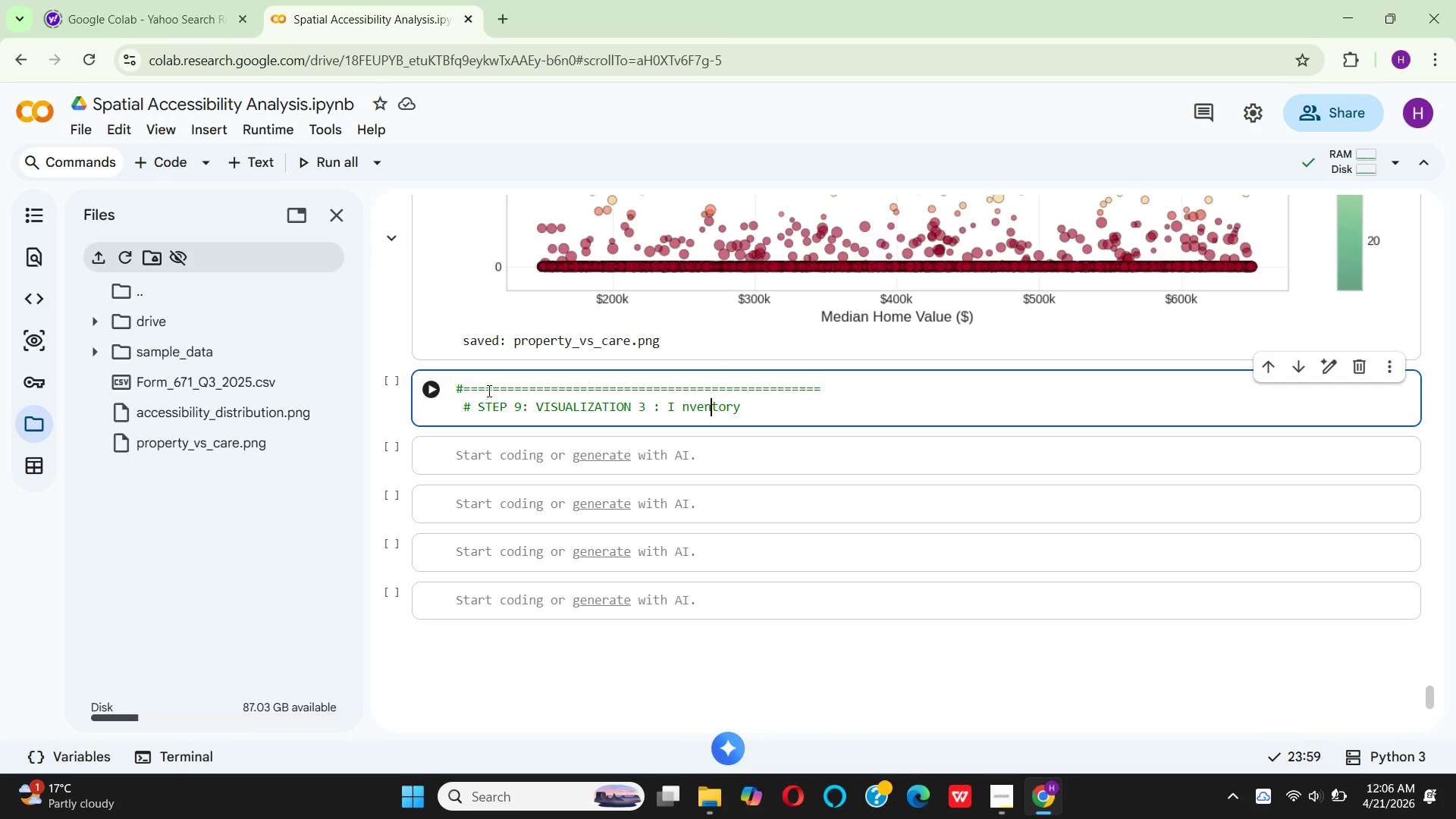 
key(ArrowLeft)
 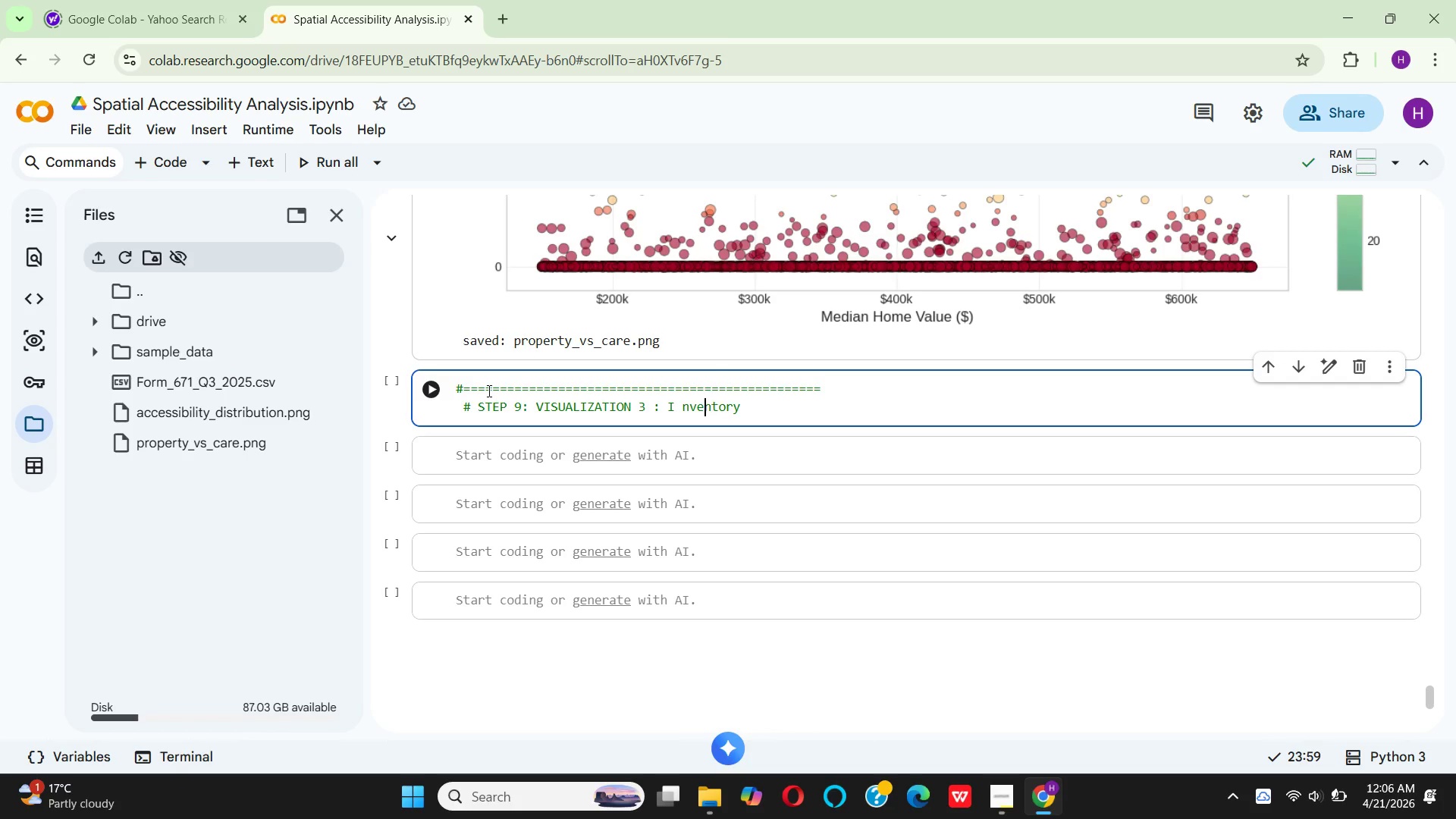 
key(ArrowLeft)
 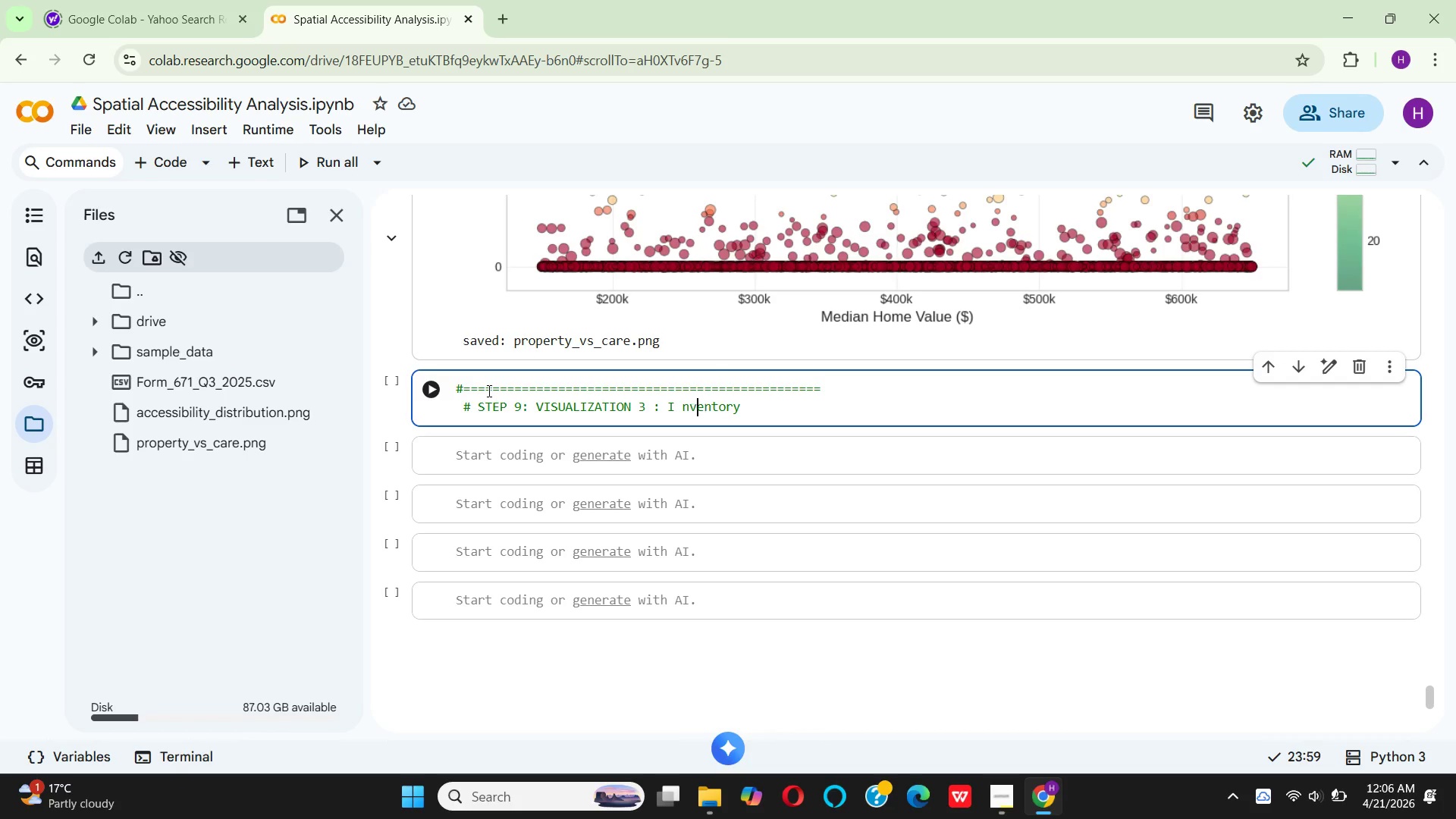 
key(ArrowLeft)
 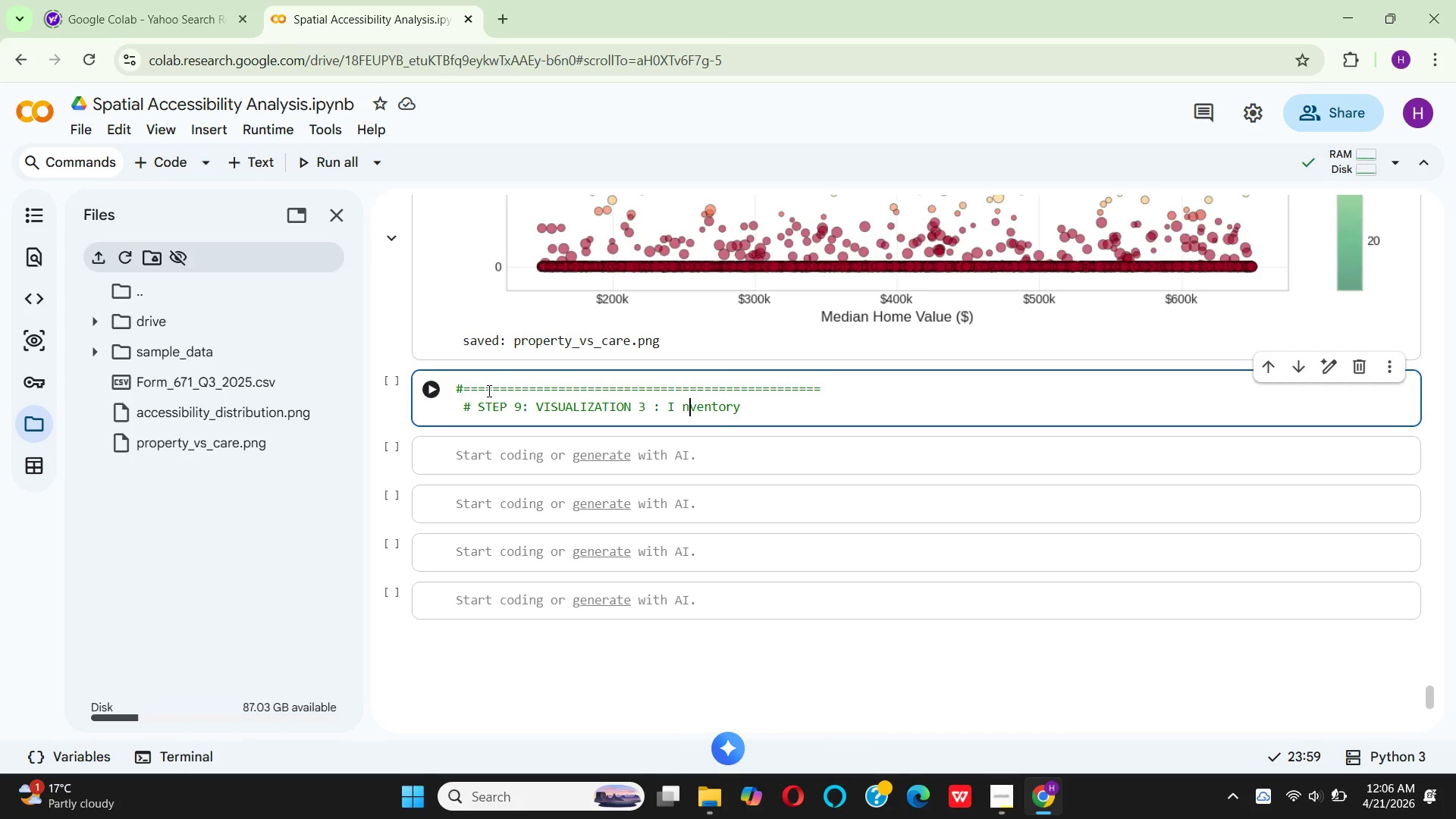 
key(ArrowLeft)
 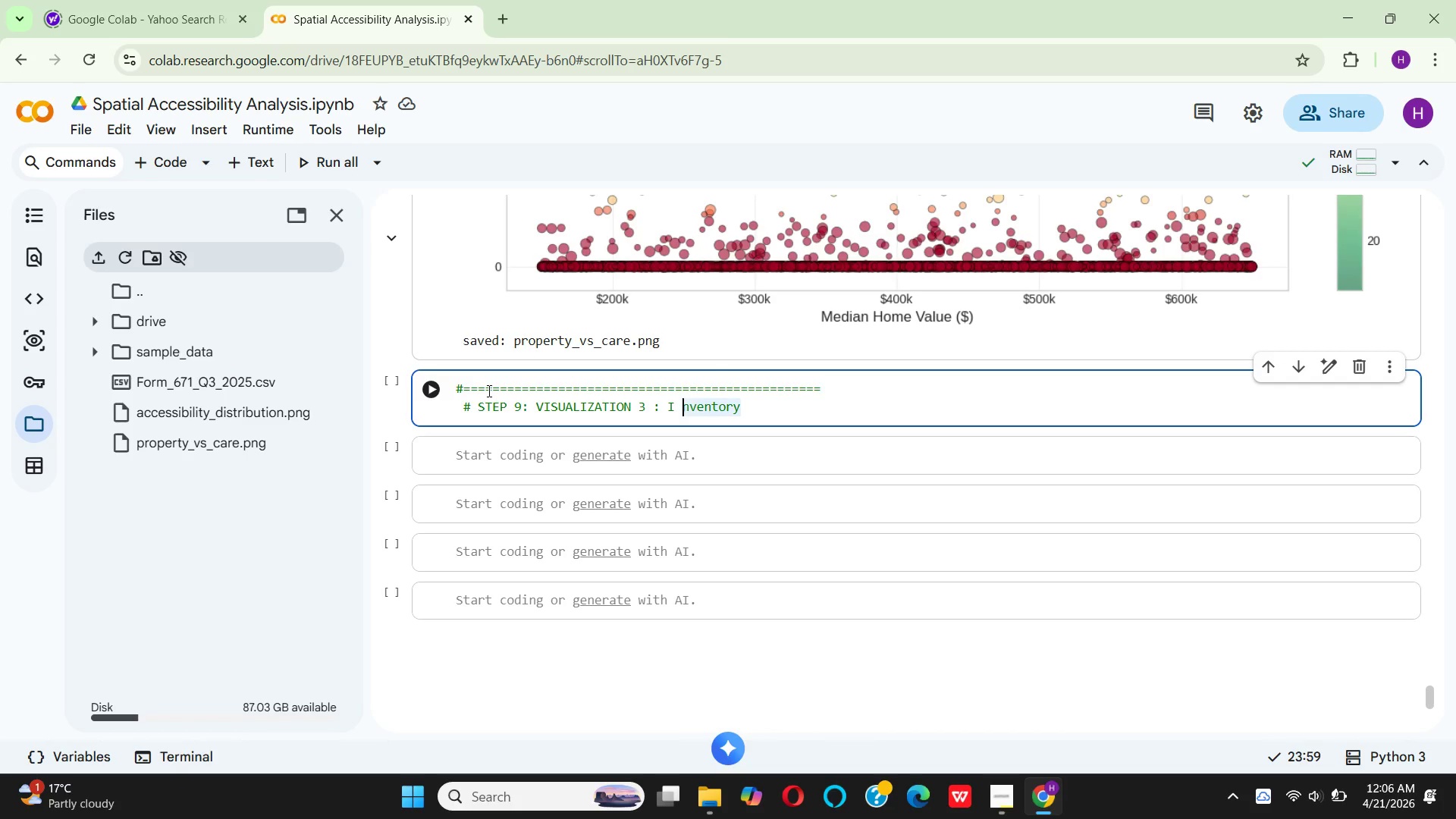 
key(ArrowLeft)
 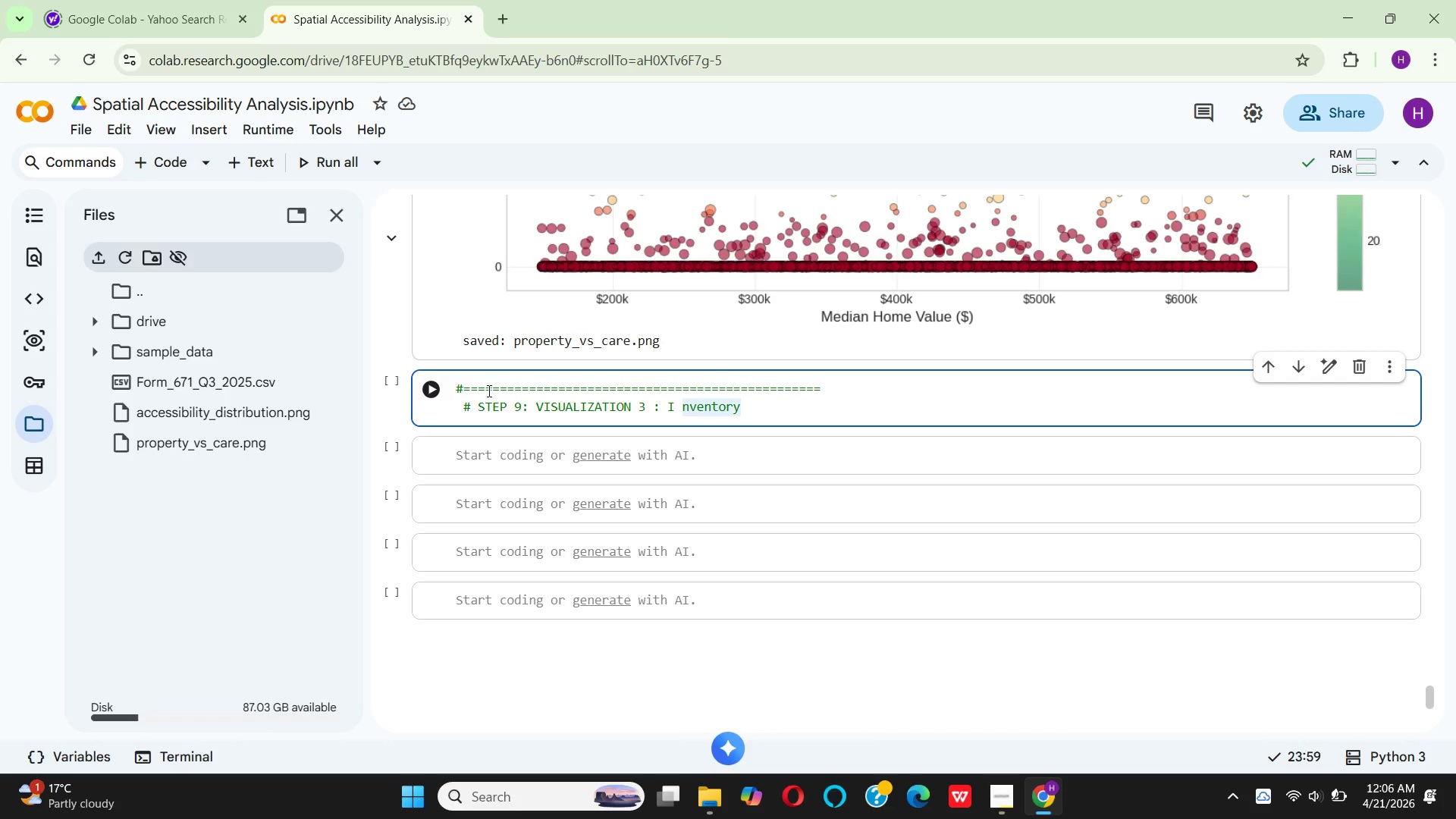 
key(Backspace)
 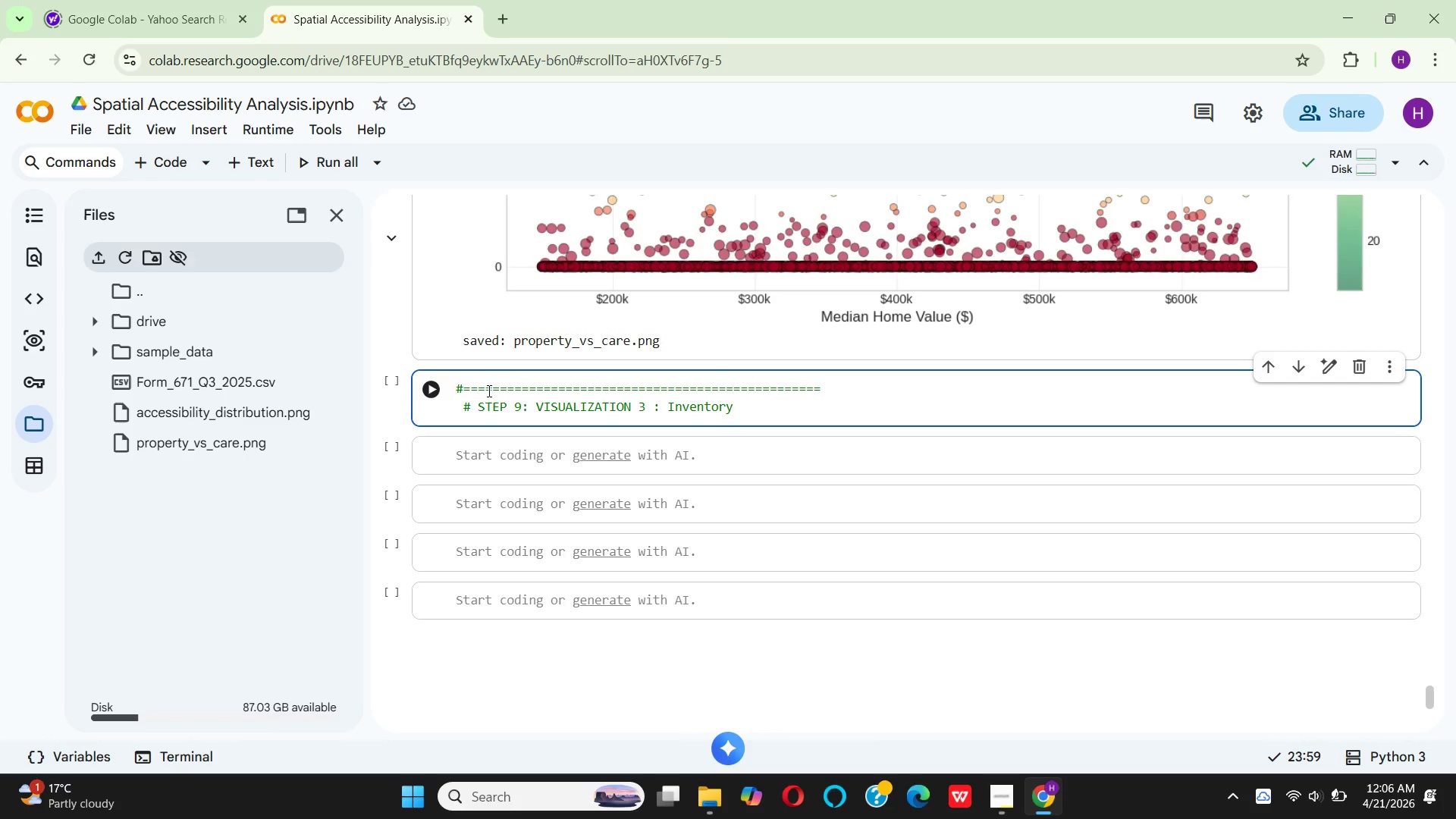 
key(ArrowRight)
 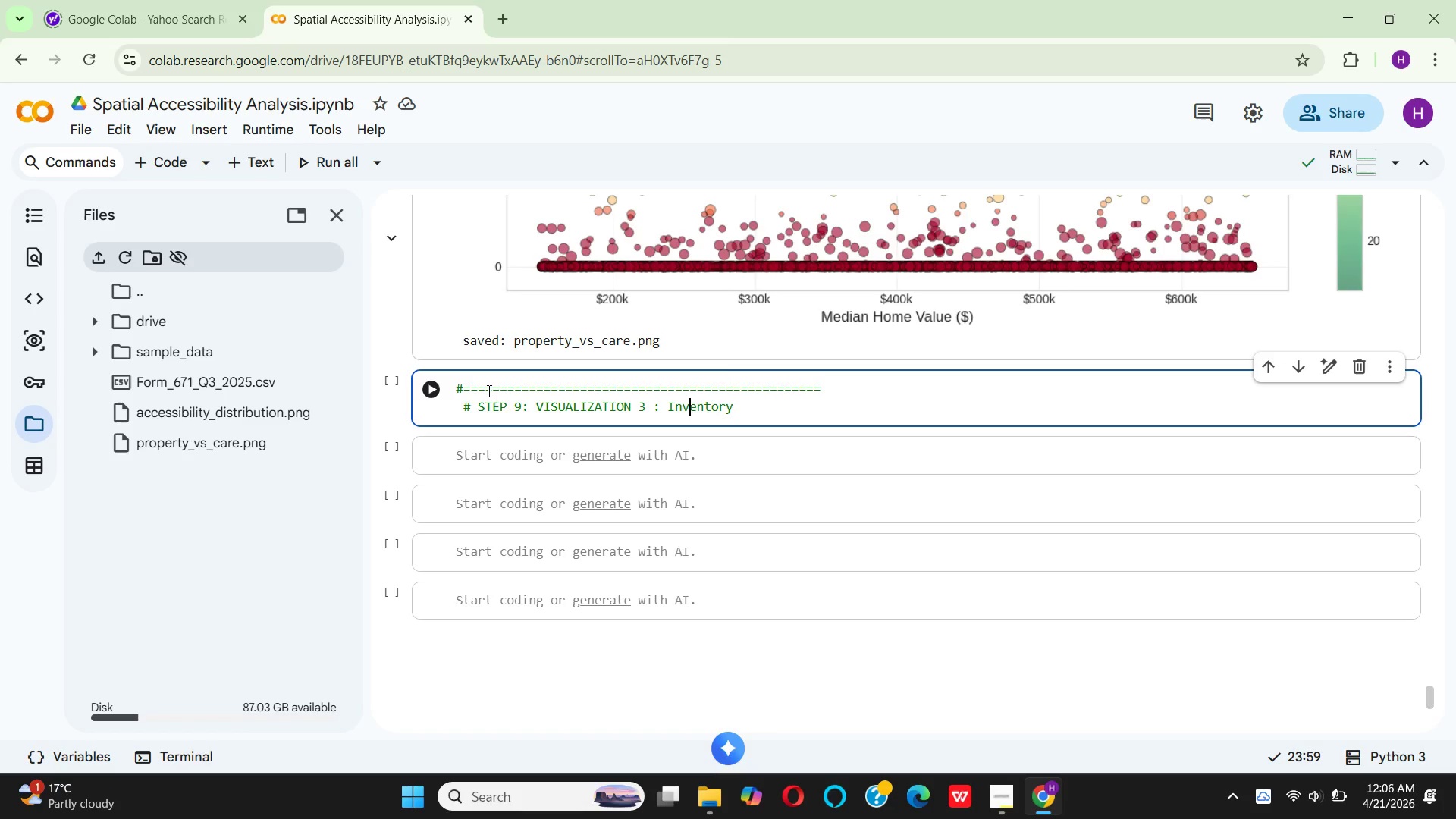 
key(ArrowRight)
 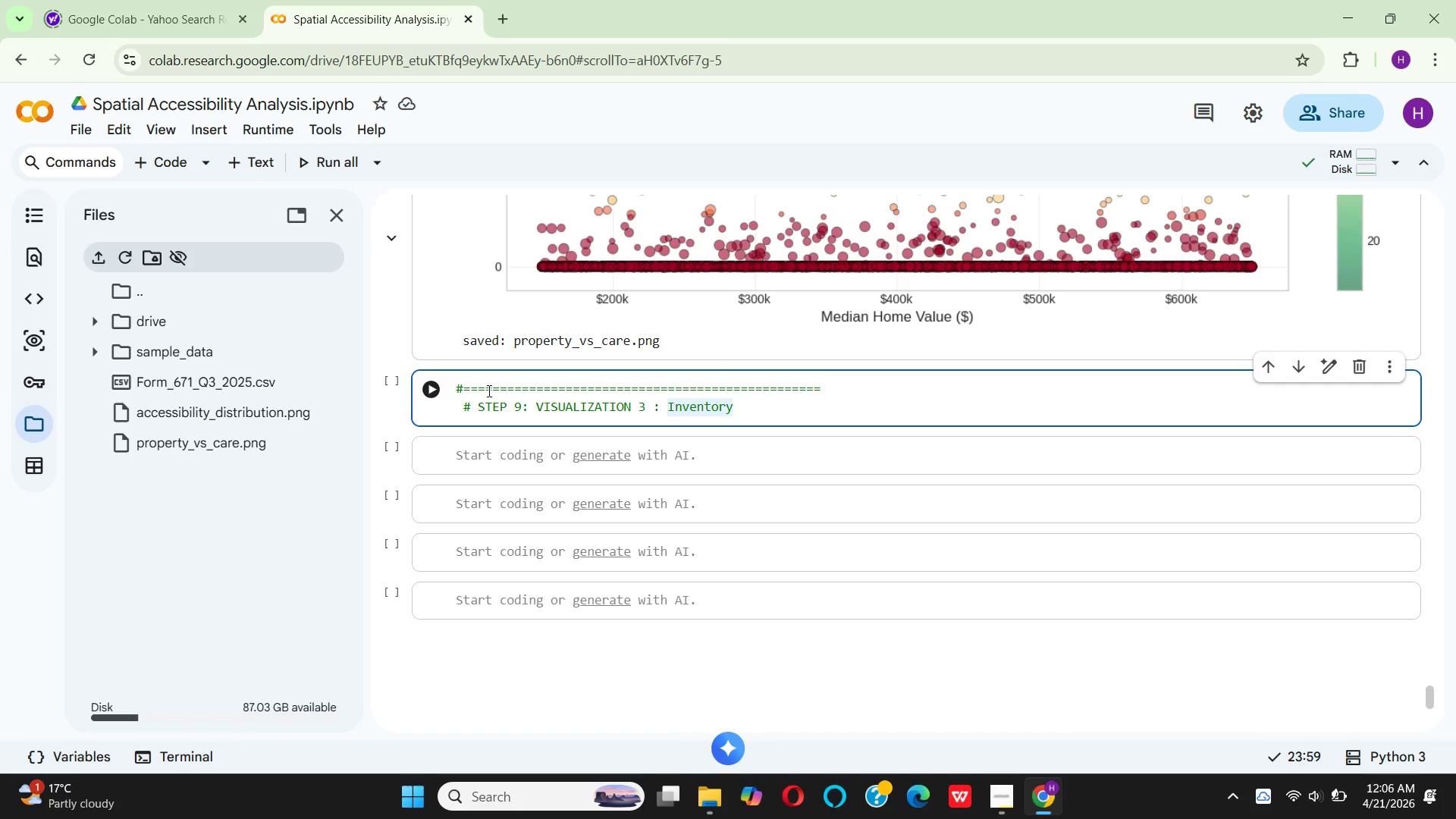 
key(ArrowRight)
 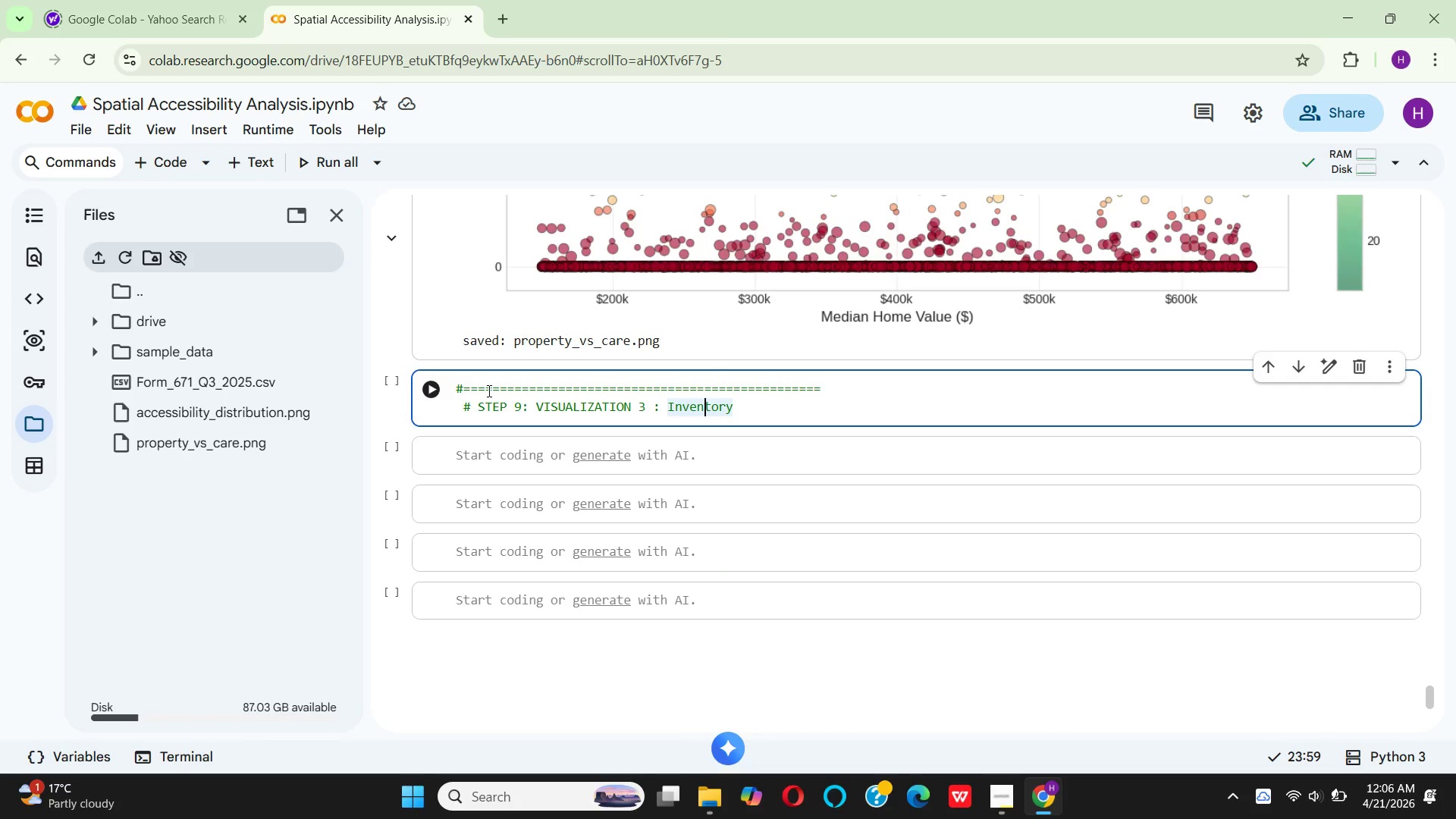 
key(ArrowRight)
 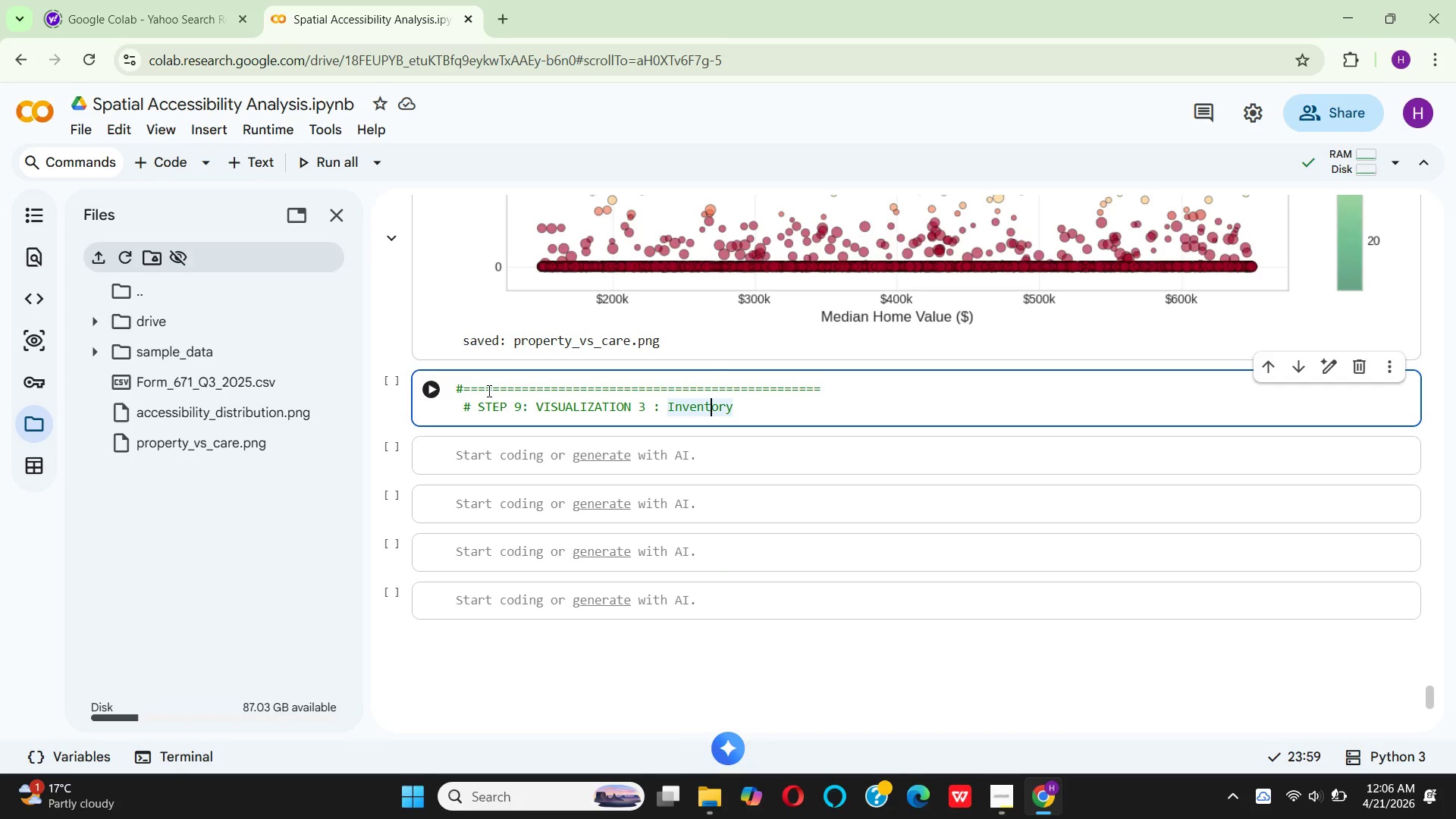 
key(ArrowRight)
 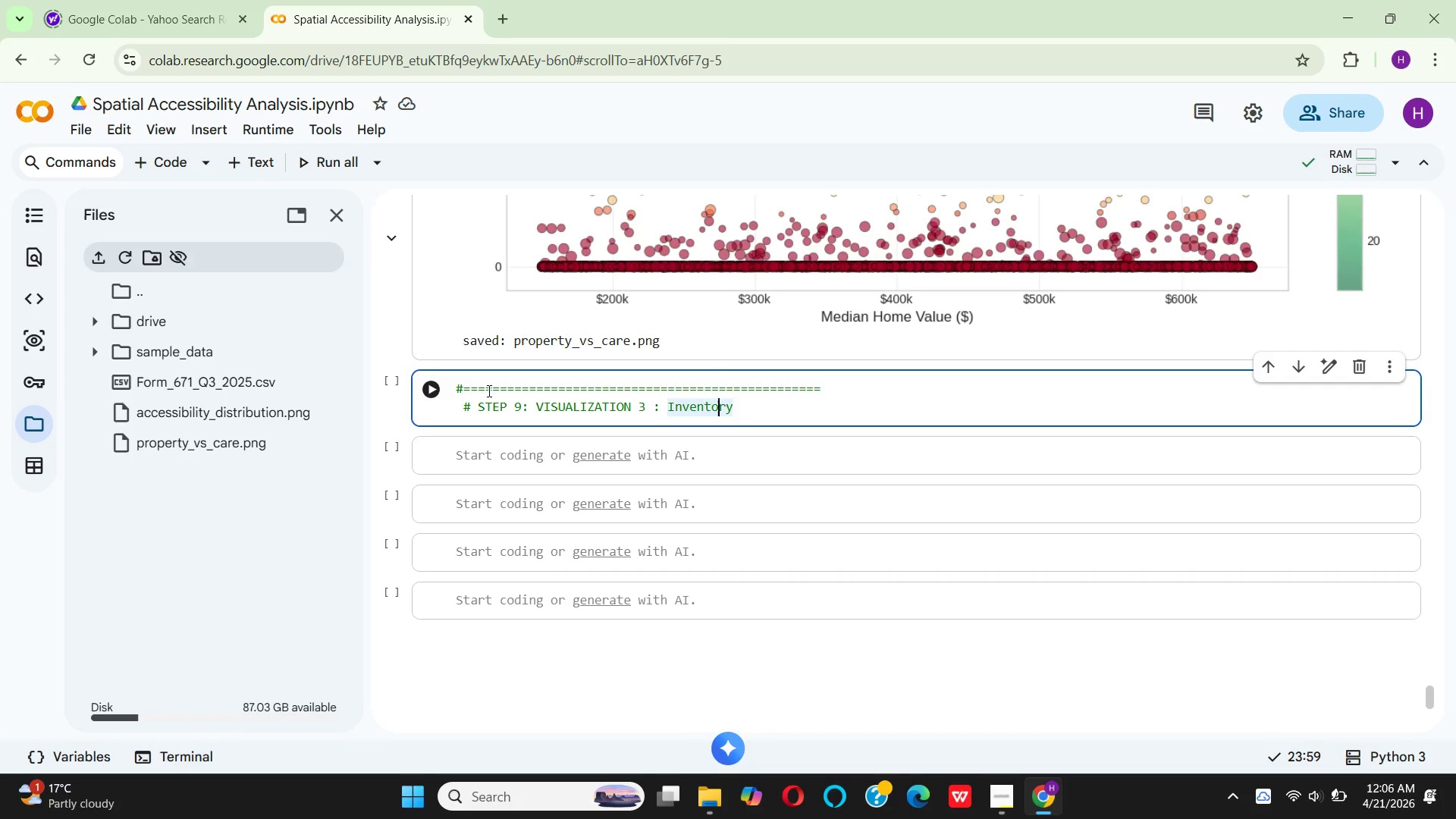 
key(ArrowRight)
 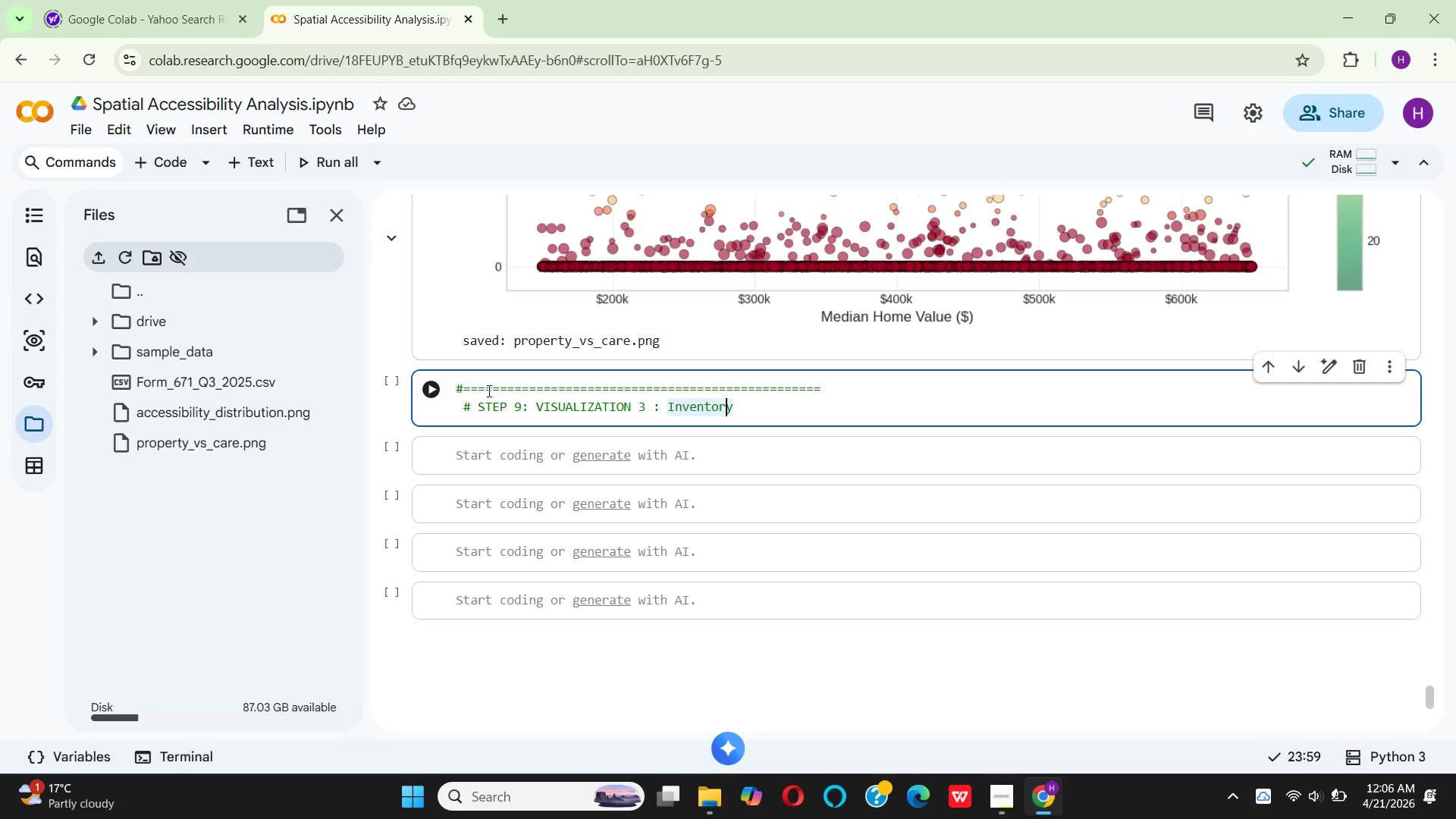 
key(ArrowRight)
 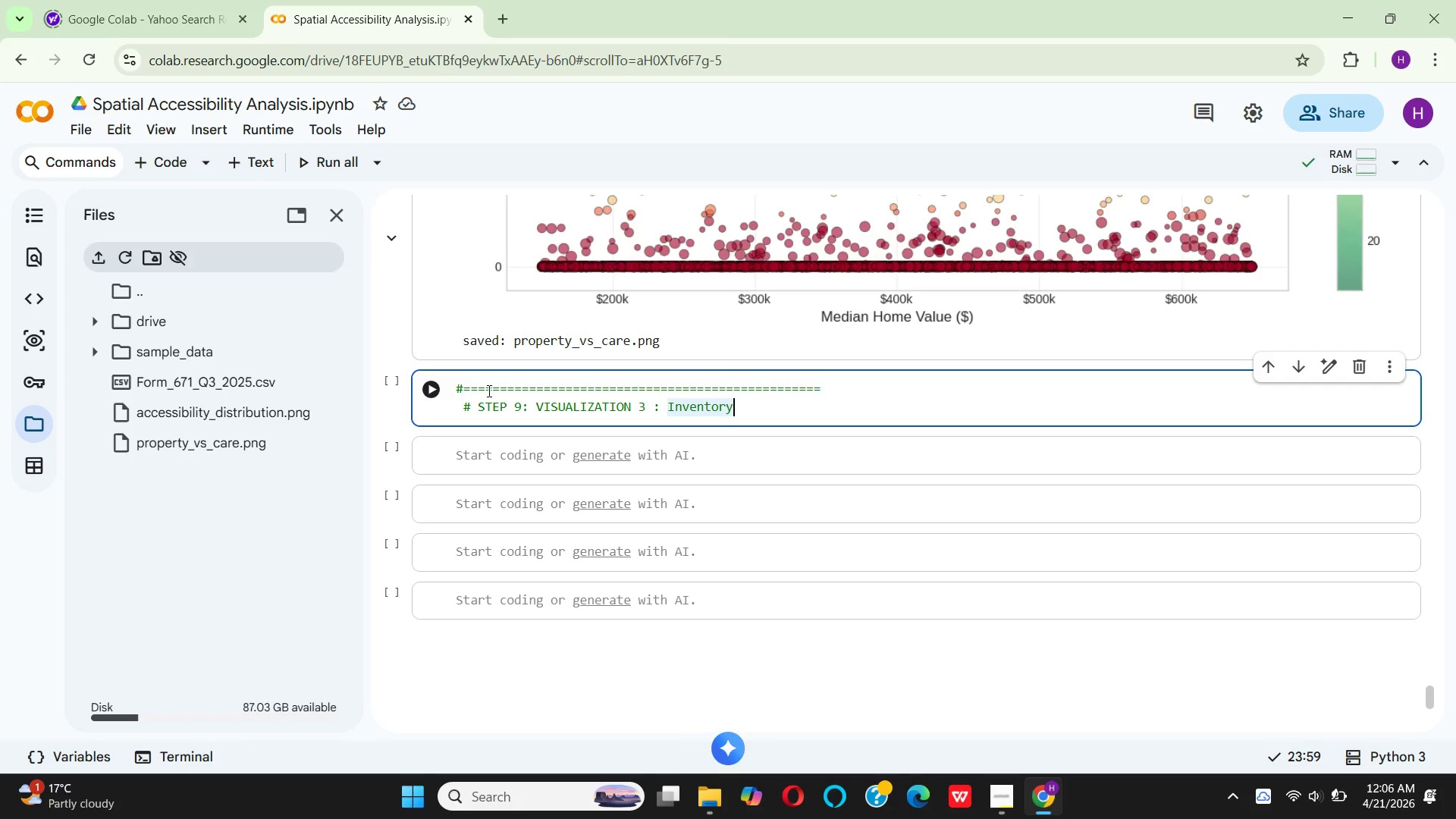 
key(ArrowRight)
 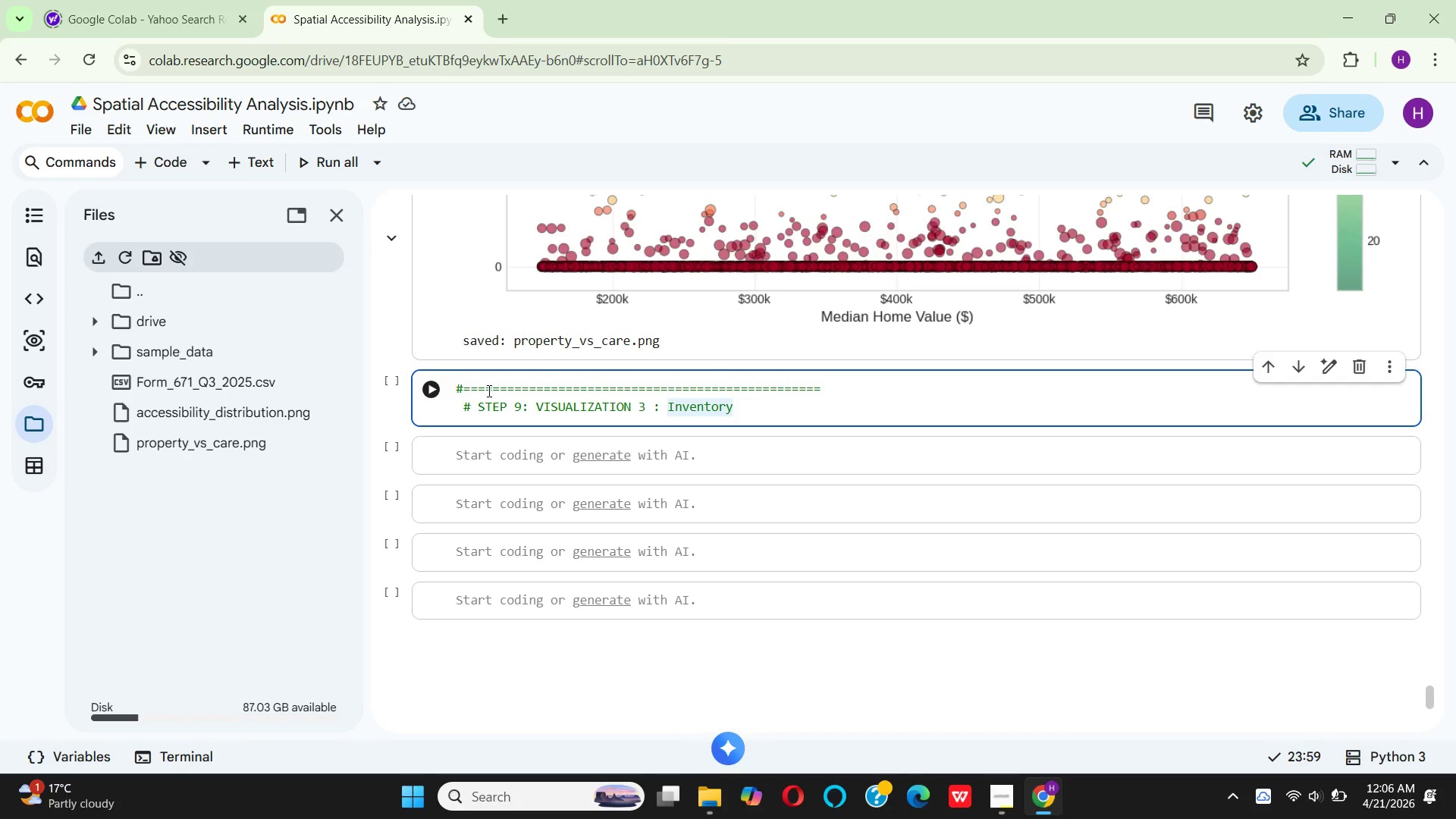 
type( pressure Heatmap)
 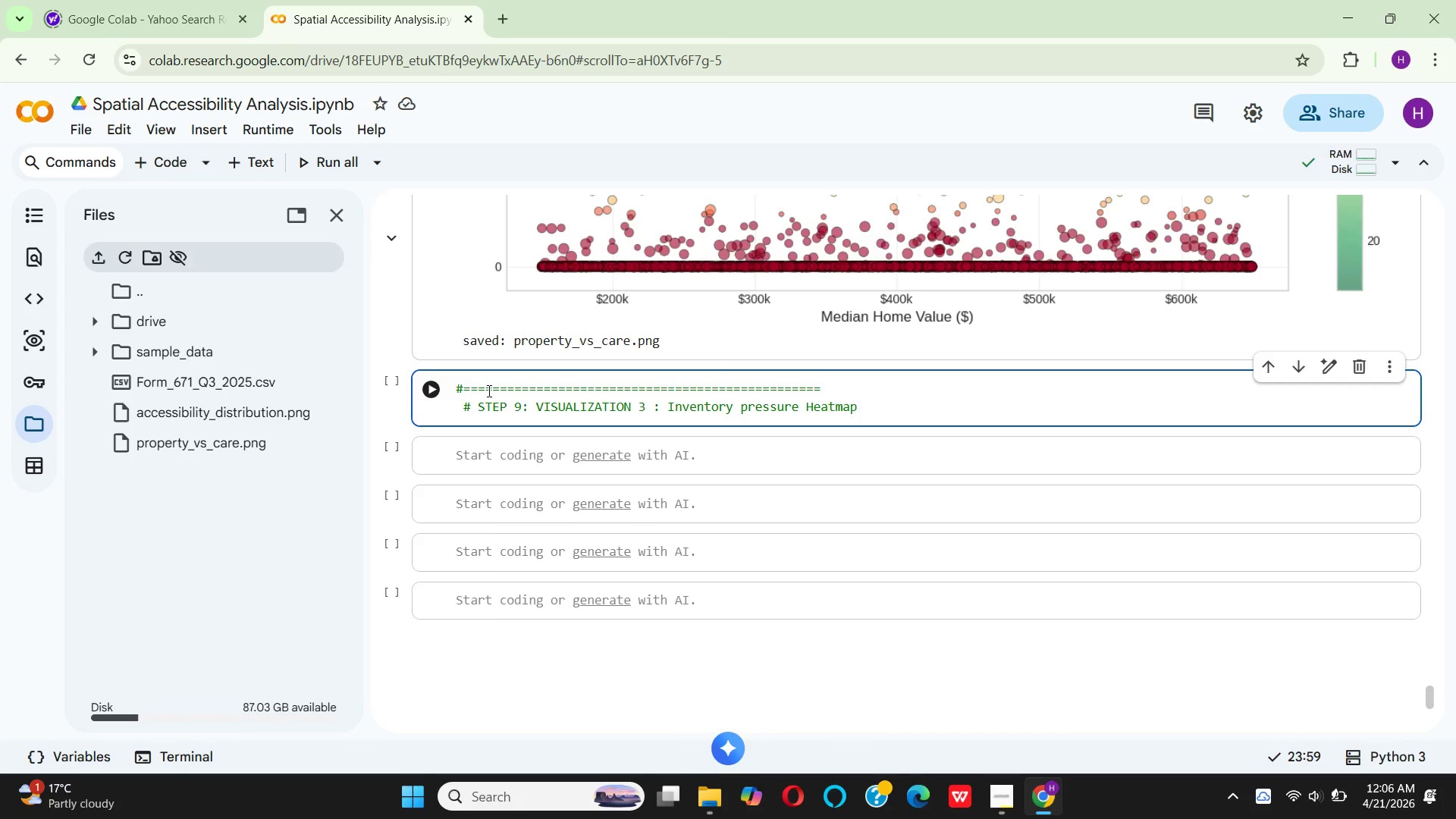 
key(Enter)
 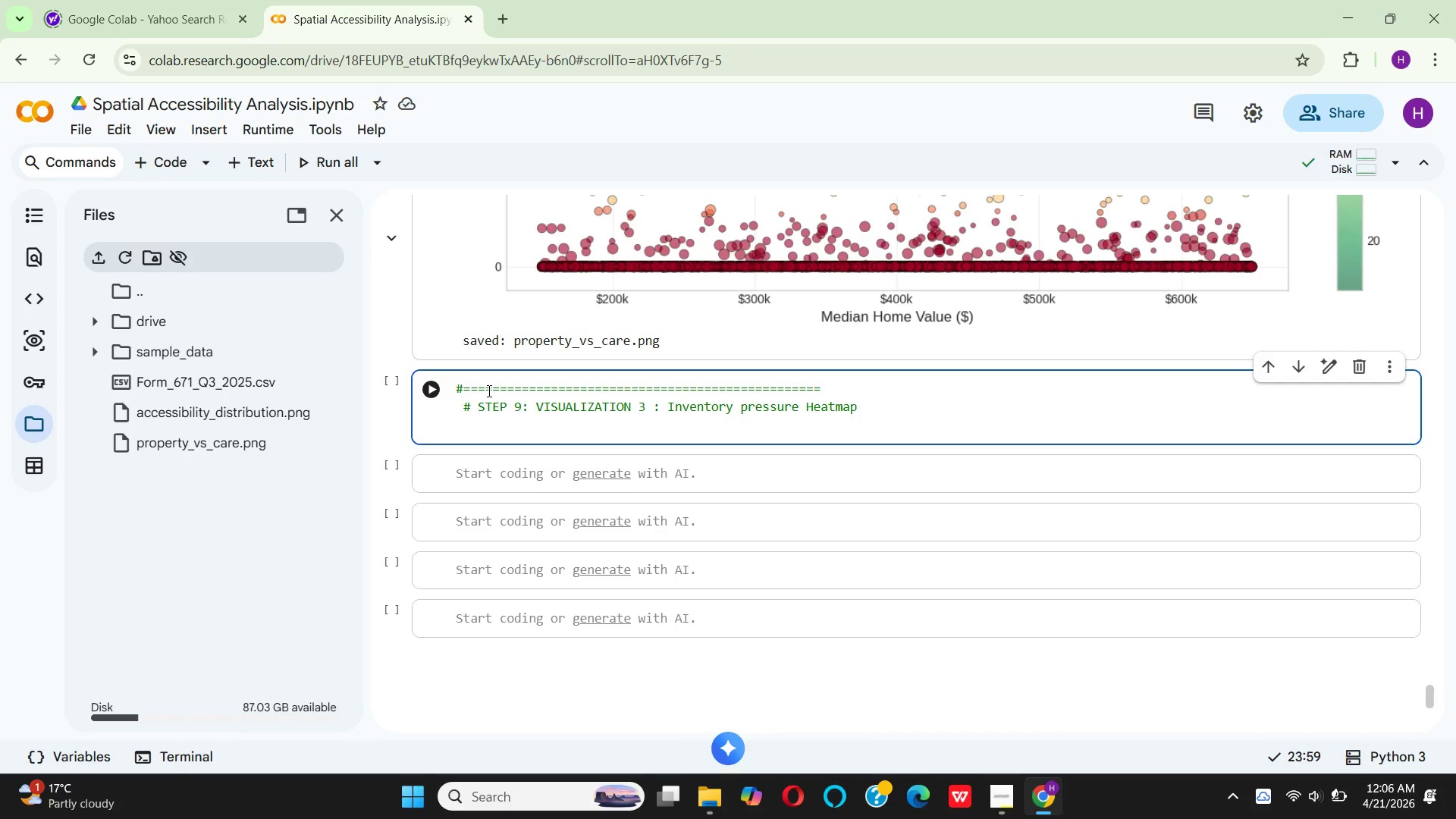 
key(Backspace)
 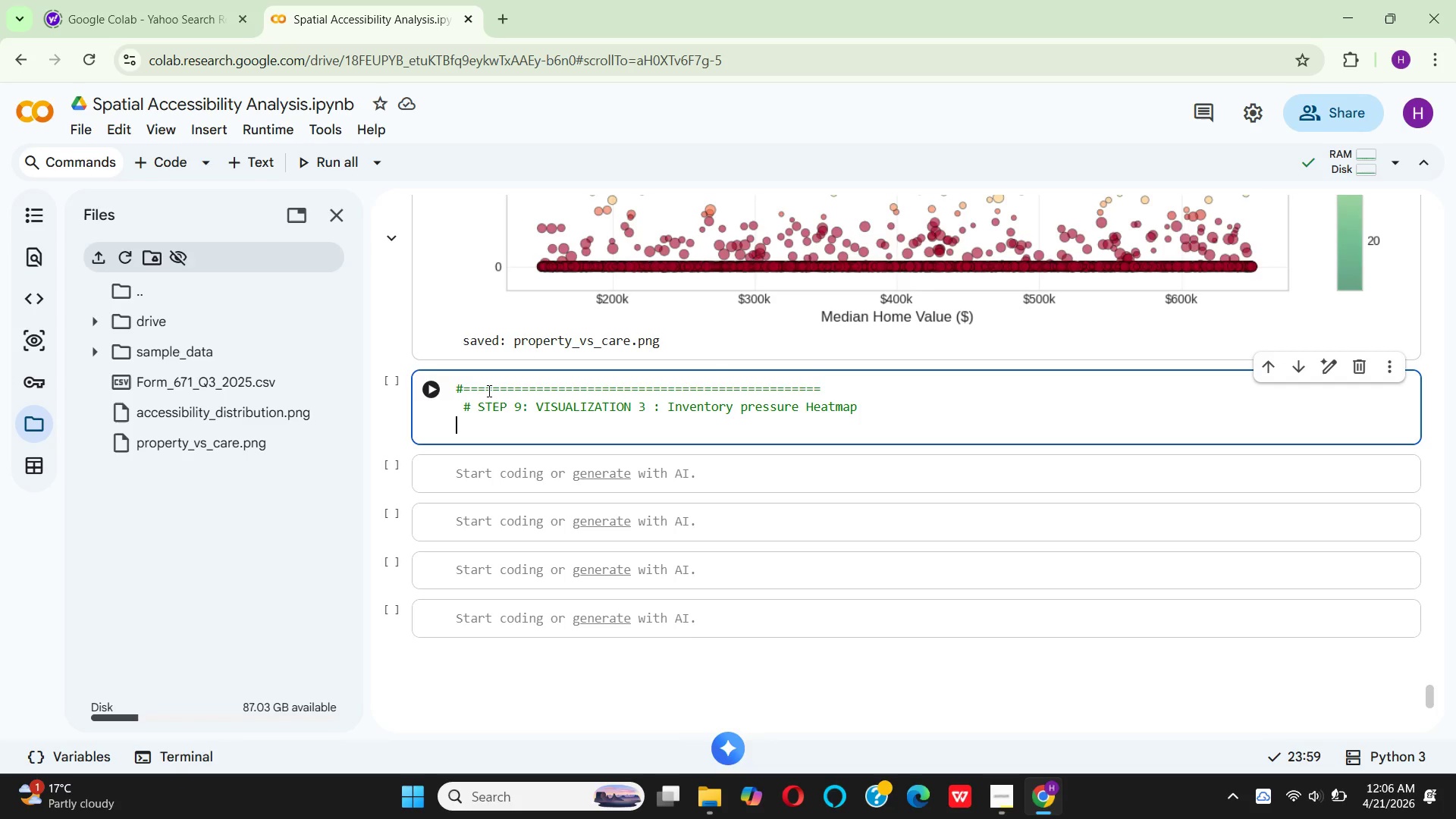 
key(Shift+3)
 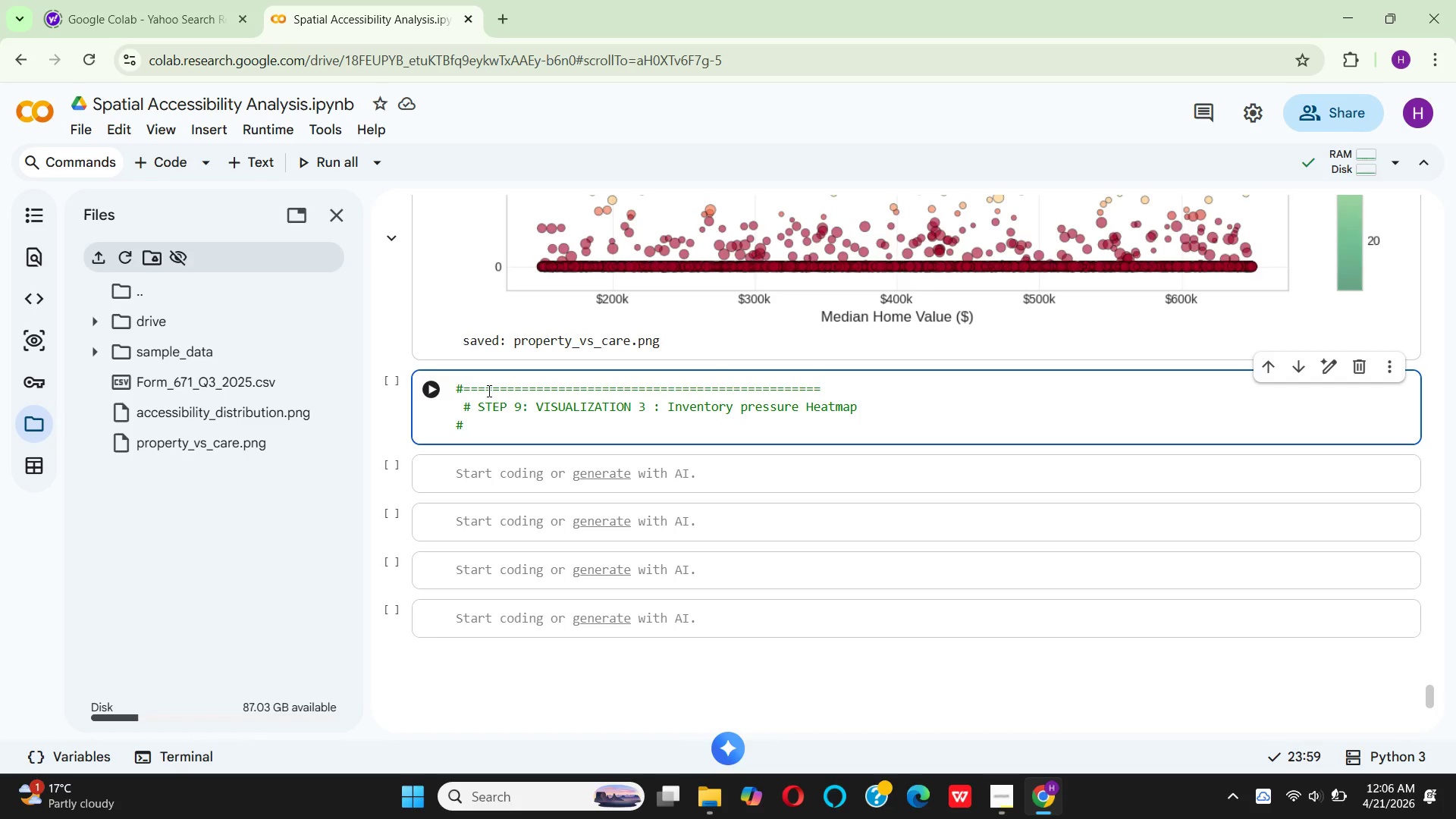 
hold_key(key=Equal, duration=1.5)
 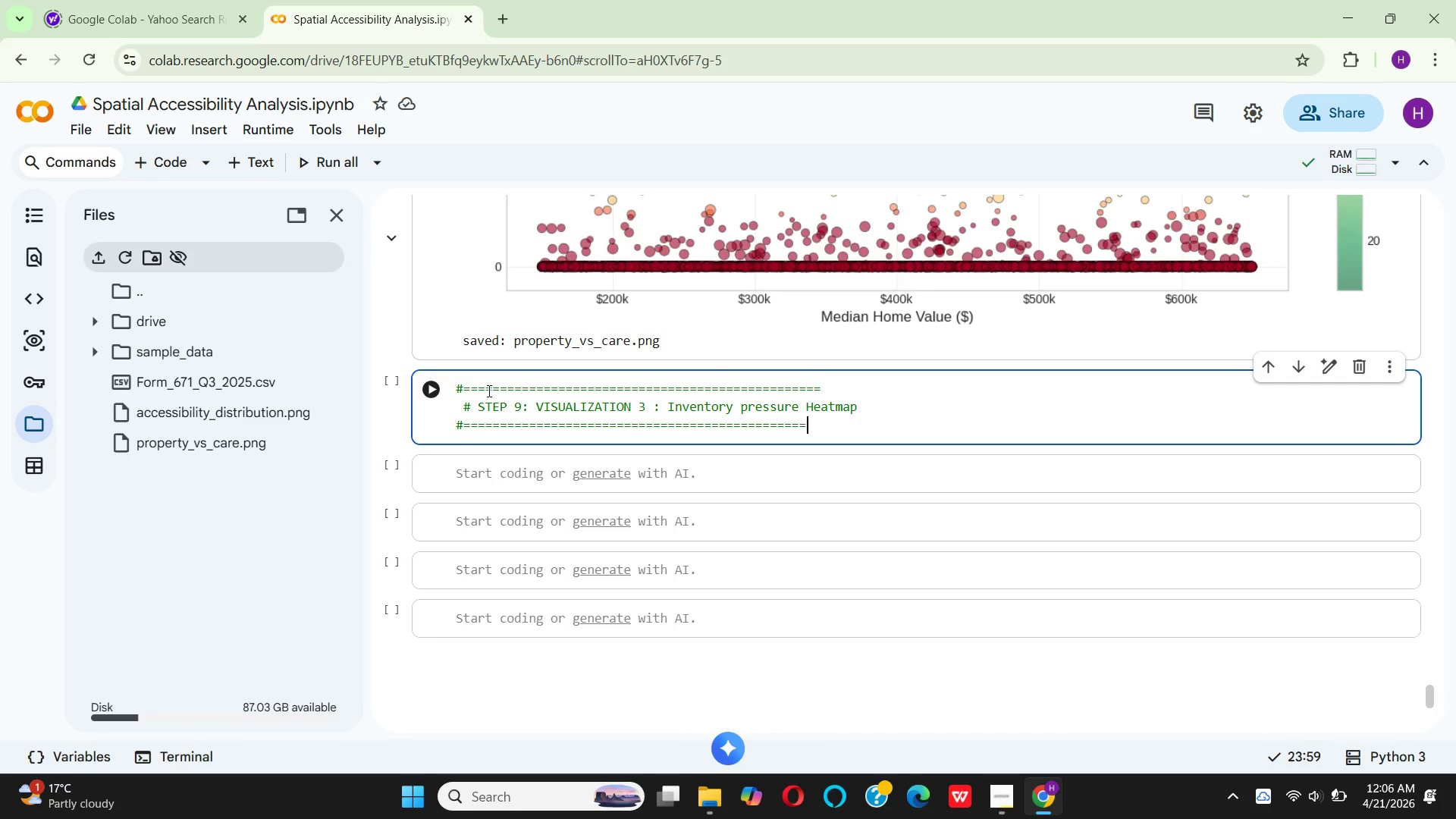 
hold_key(key=Equal, duration=0.77)
 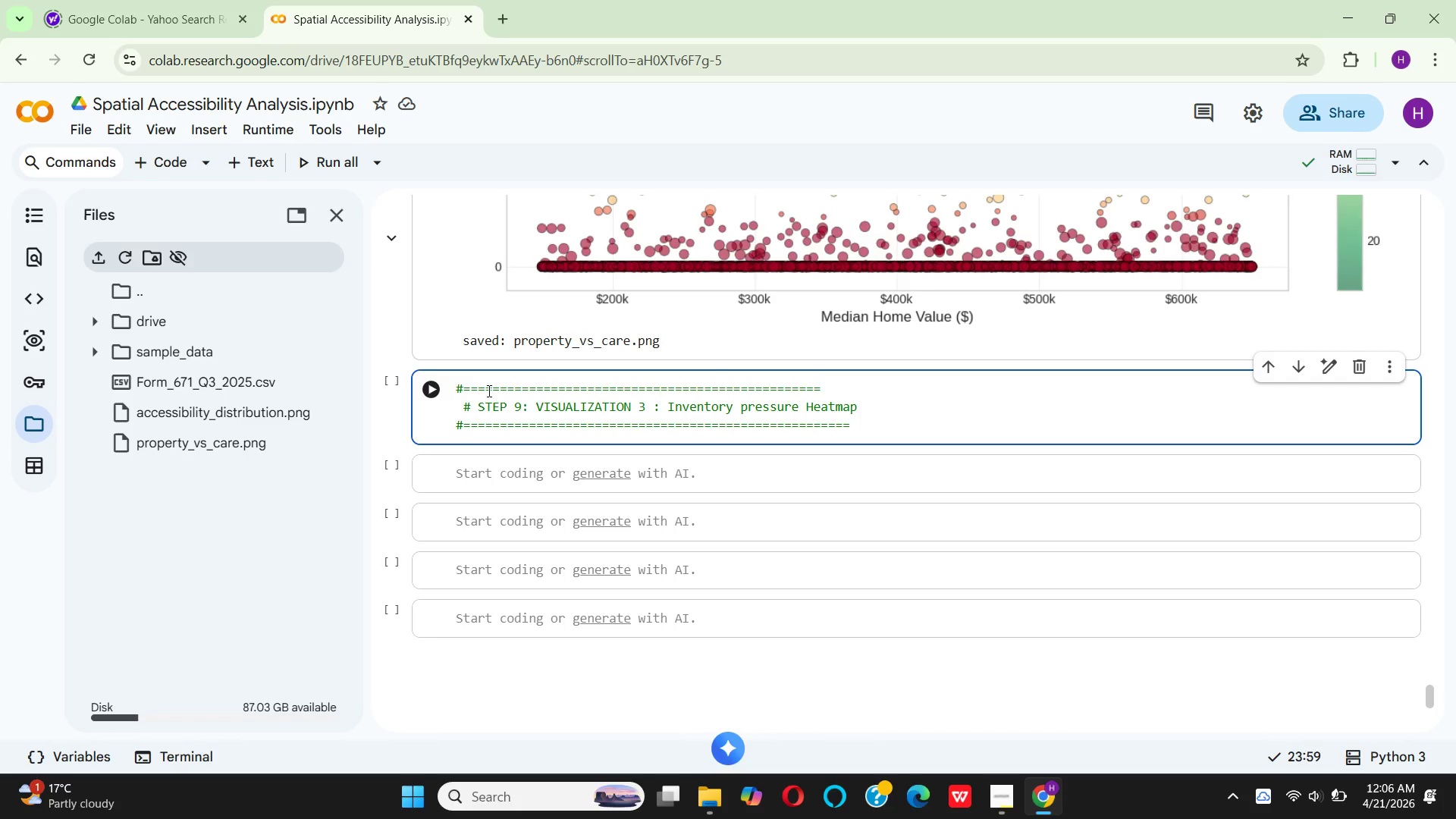 
key(ArrowUp)
 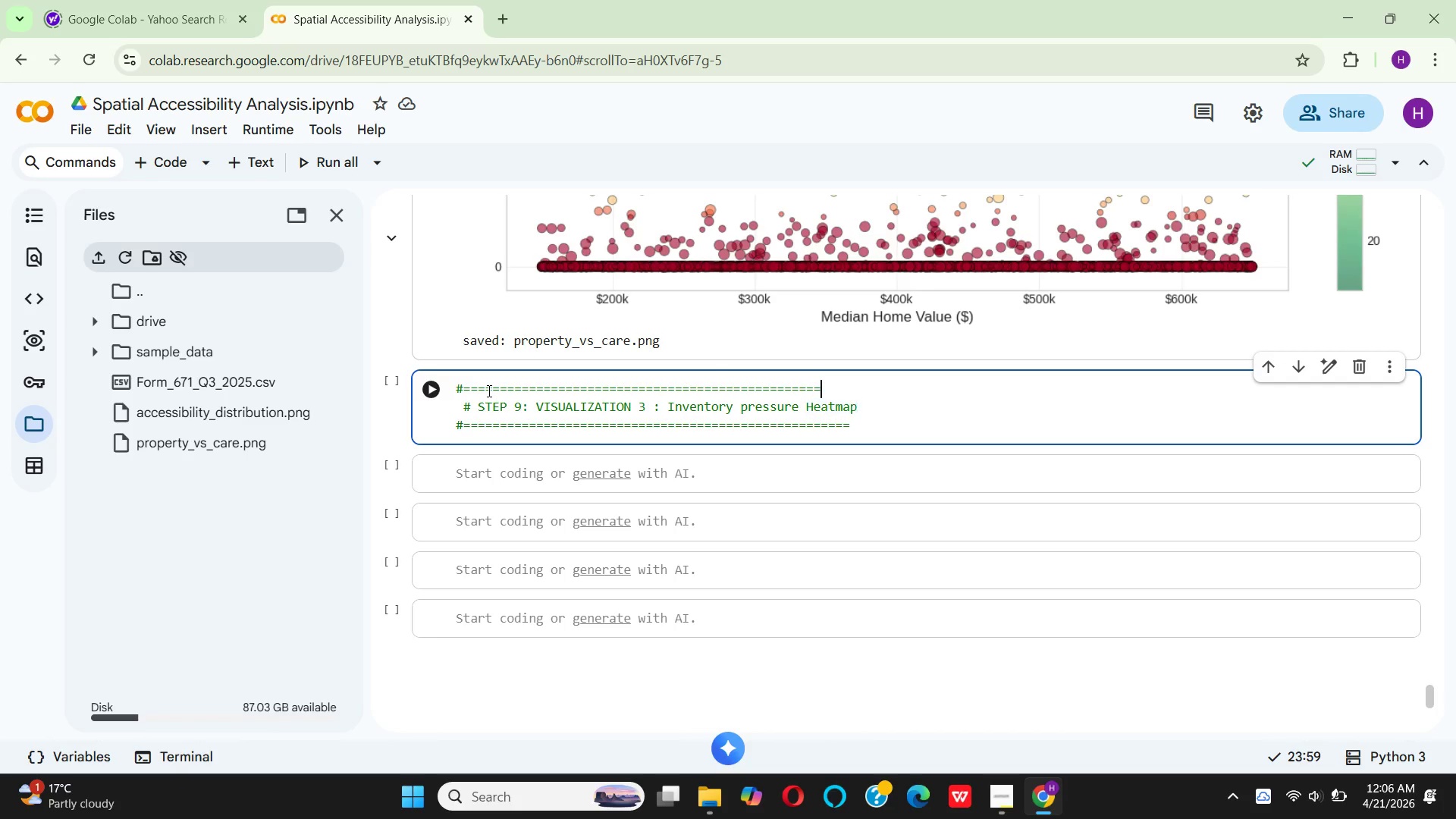 
key(ArrowUp)
 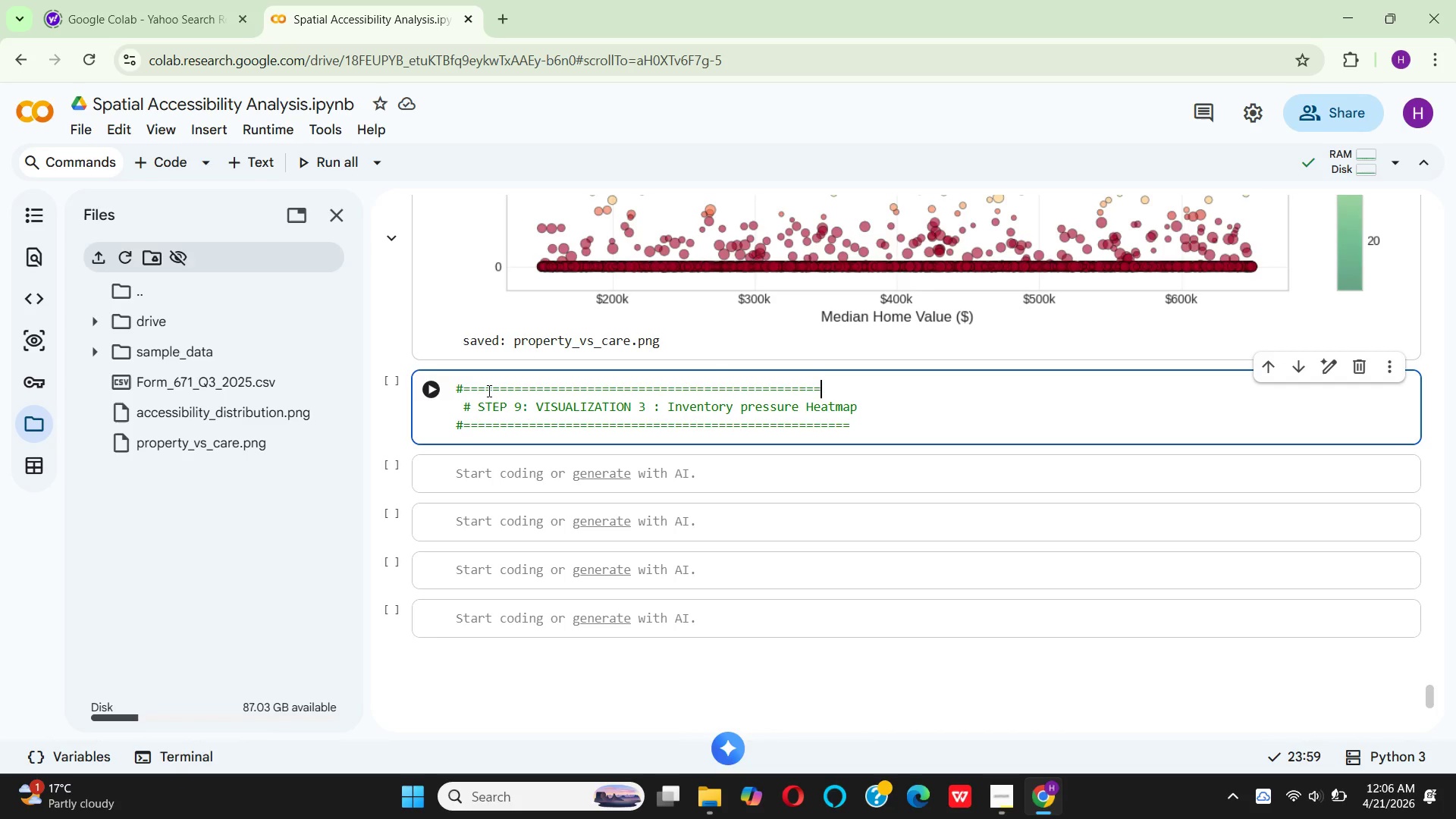 
key(Equal)
 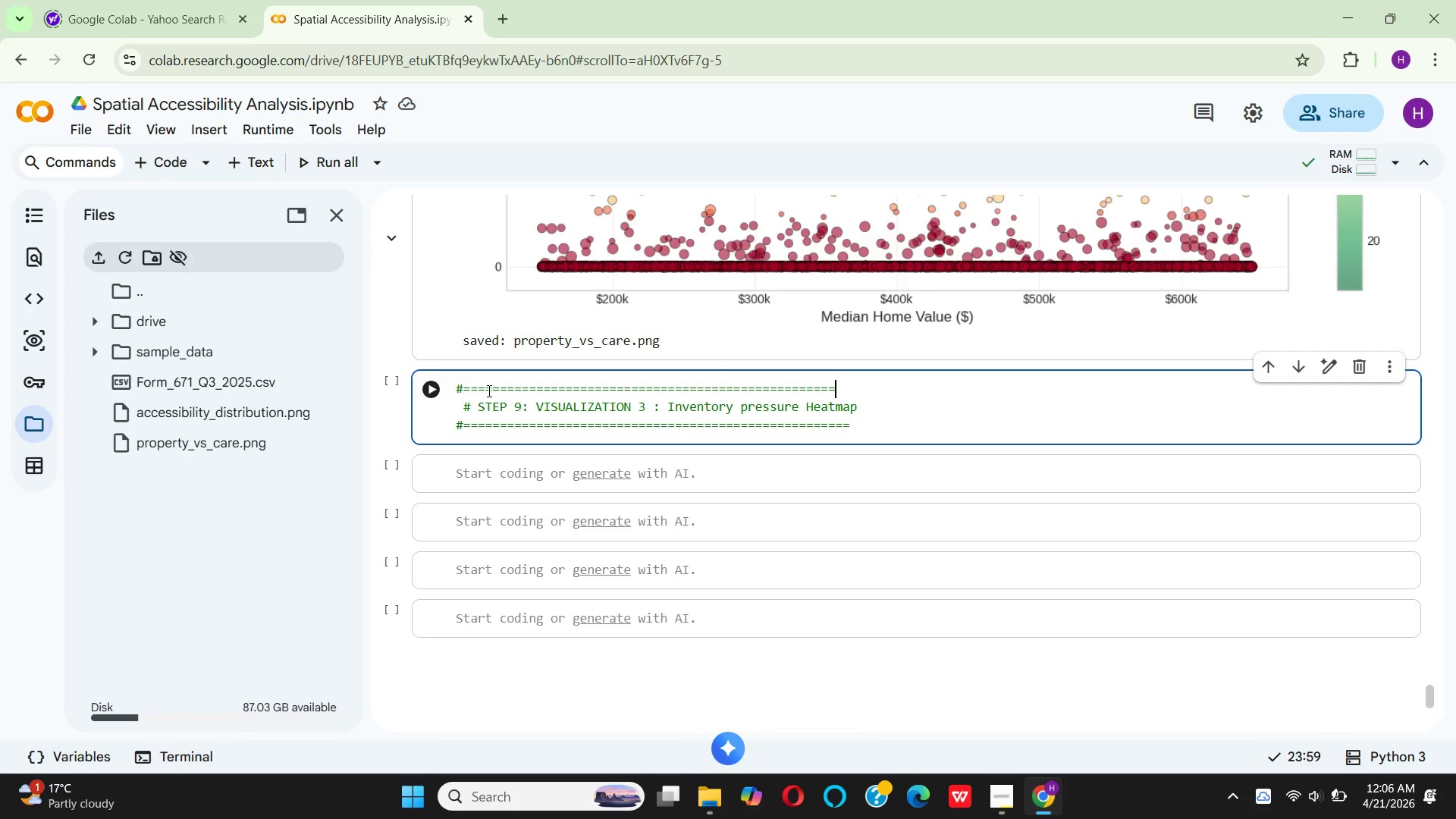 
key(Equal)
 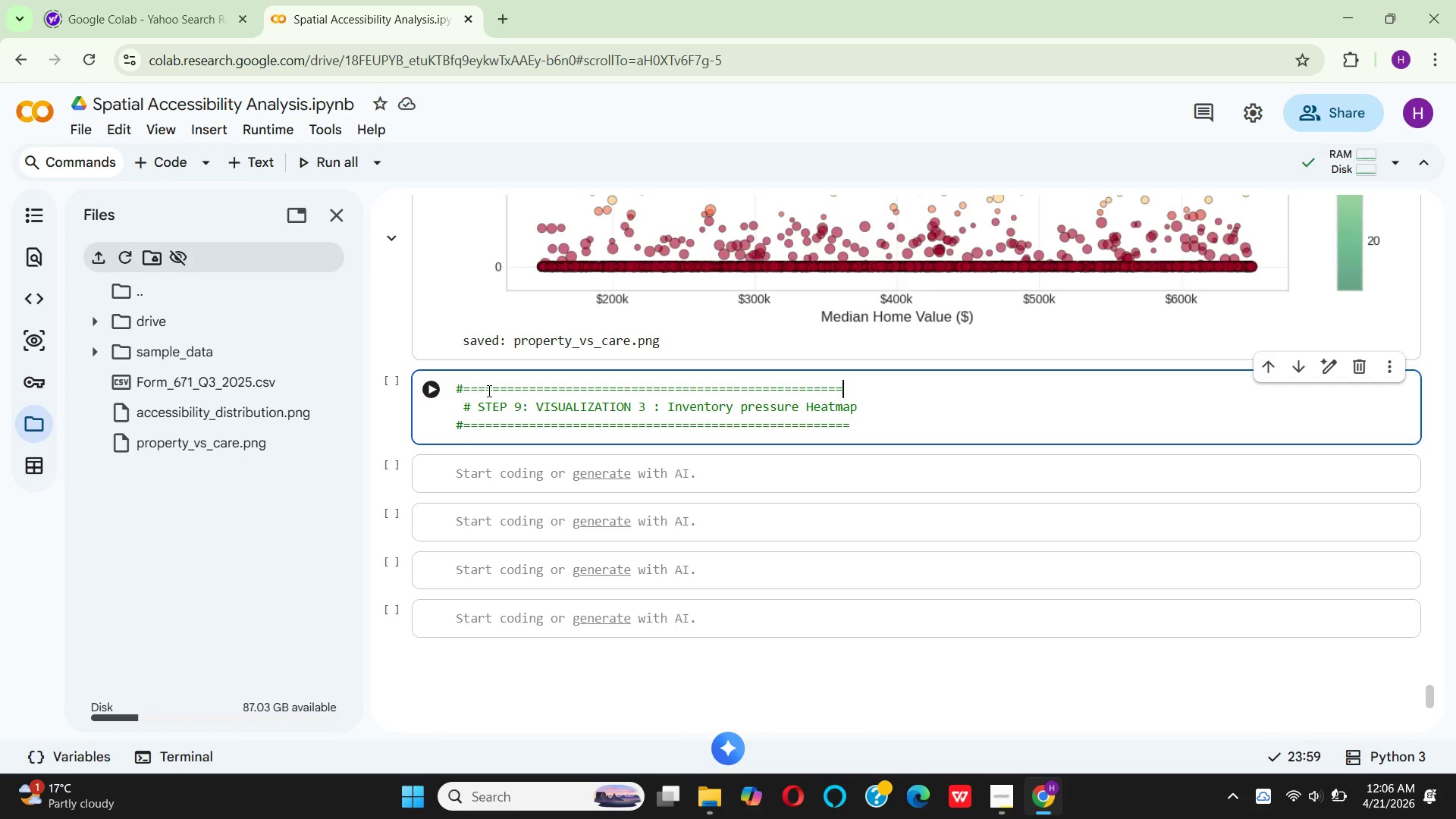 
key(Equal)
 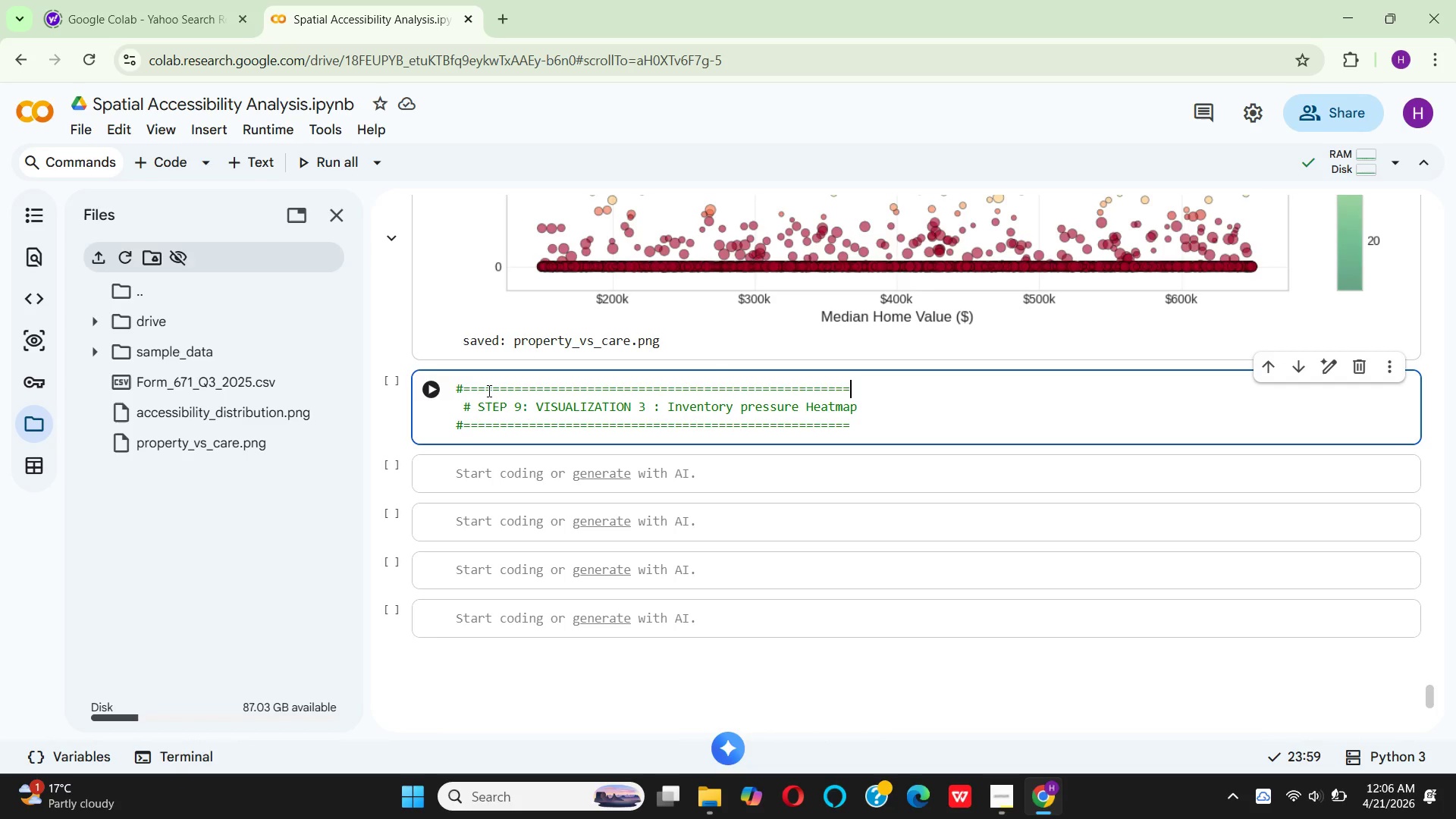 
key(Equal)
 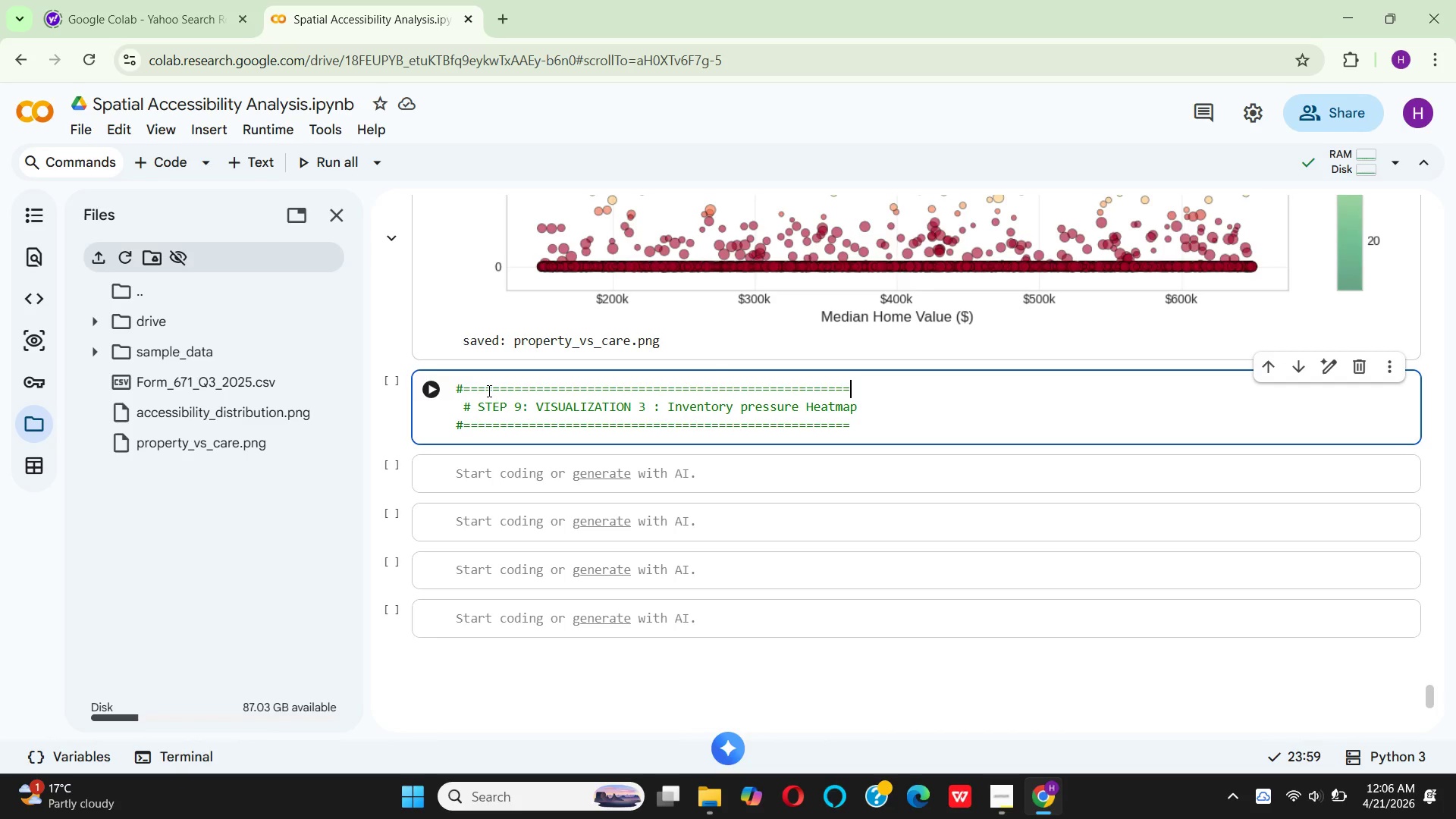 
key(ArrowDown)
 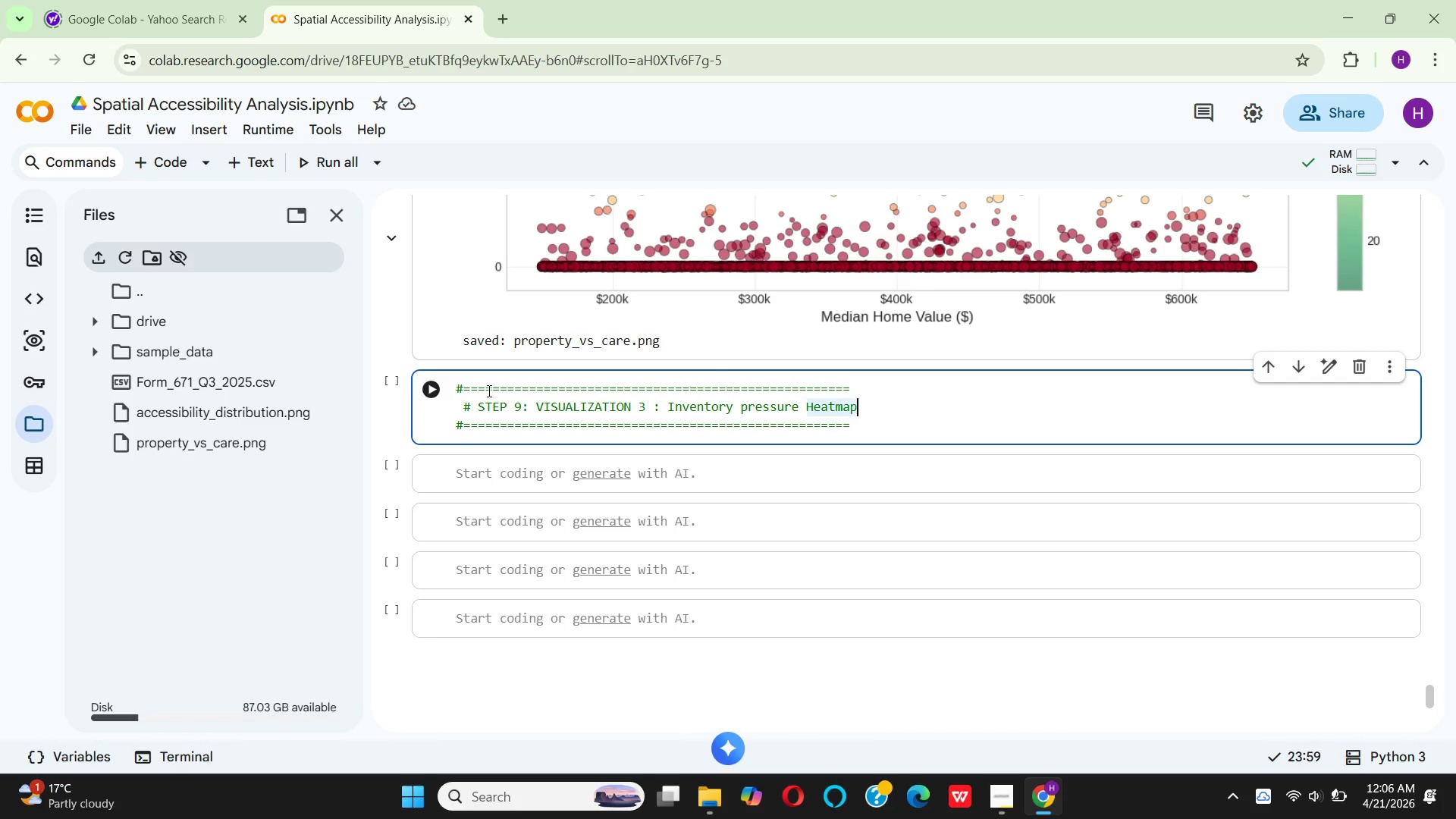 
key(ArrowRight)
 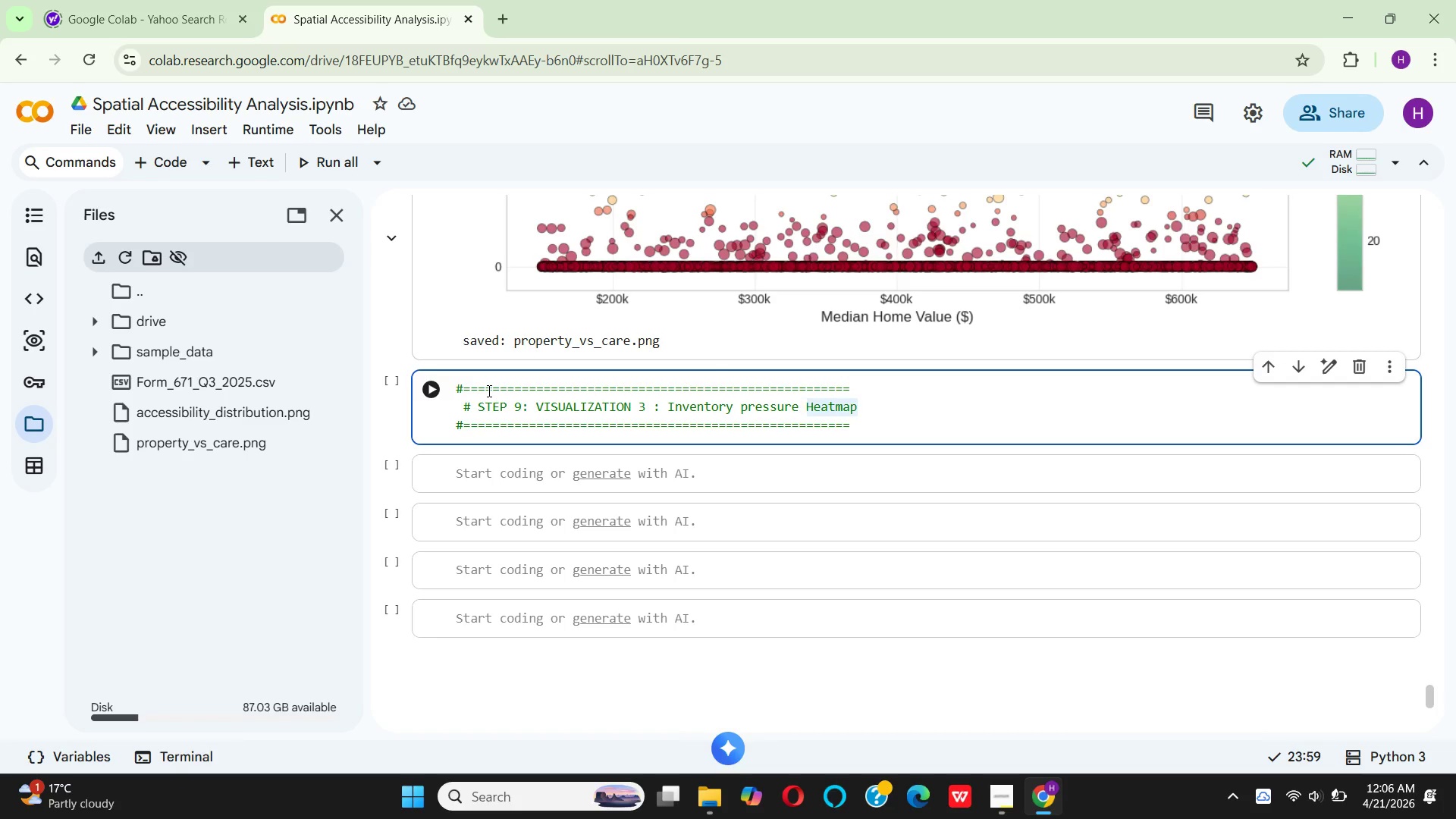 
key(ArrowDown)
 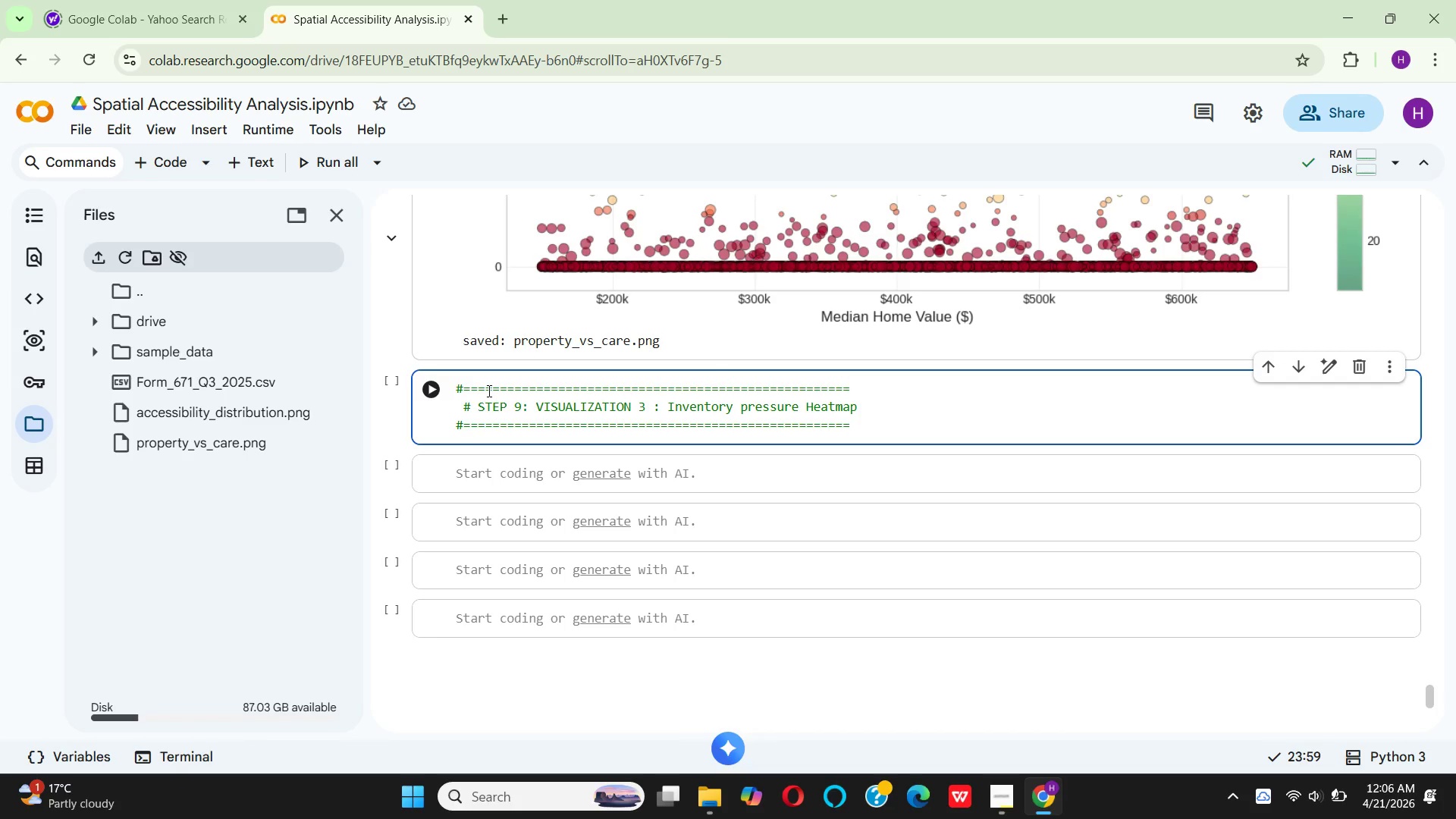 
key(Equal)
 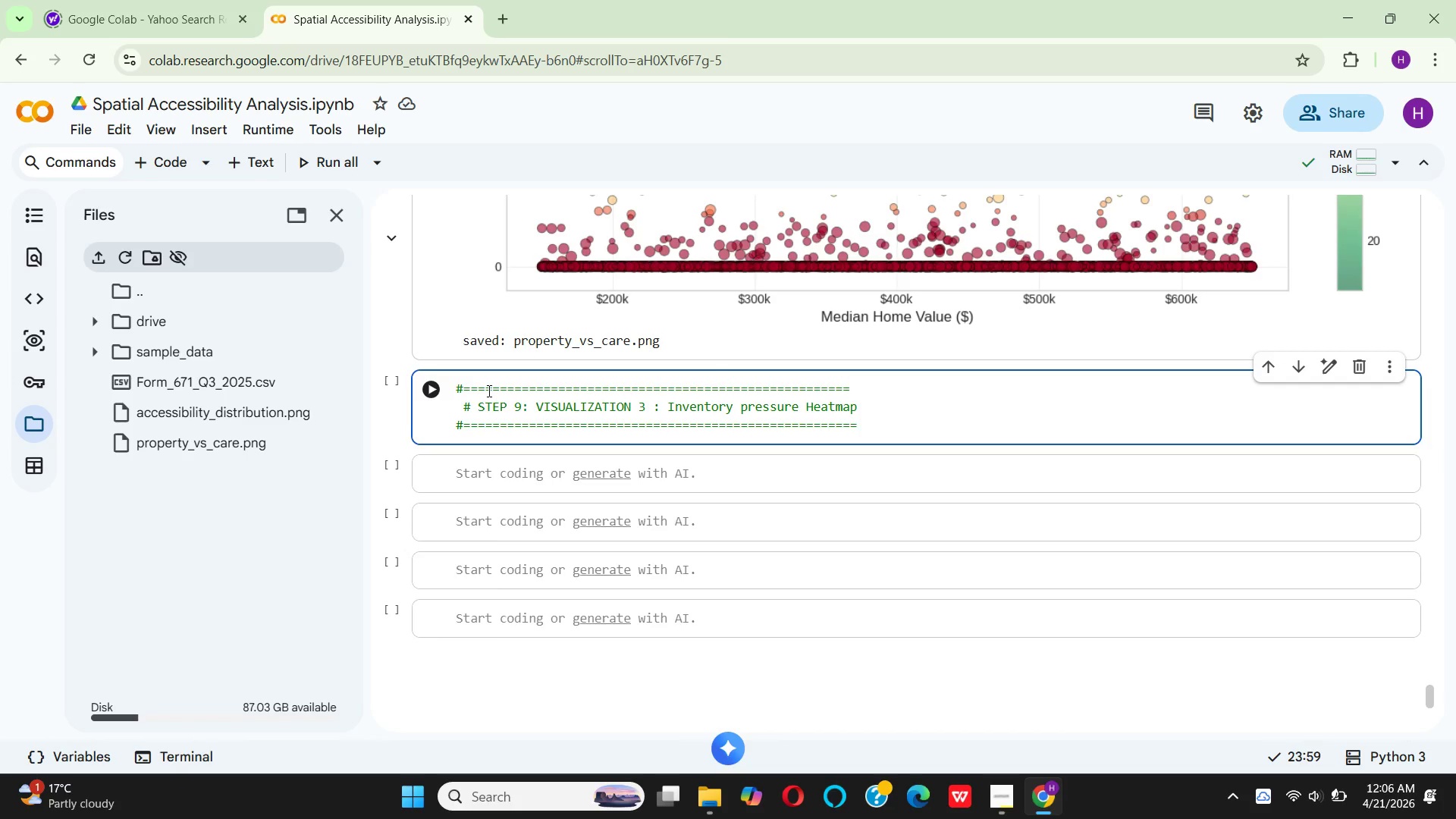 
key(Enter)
 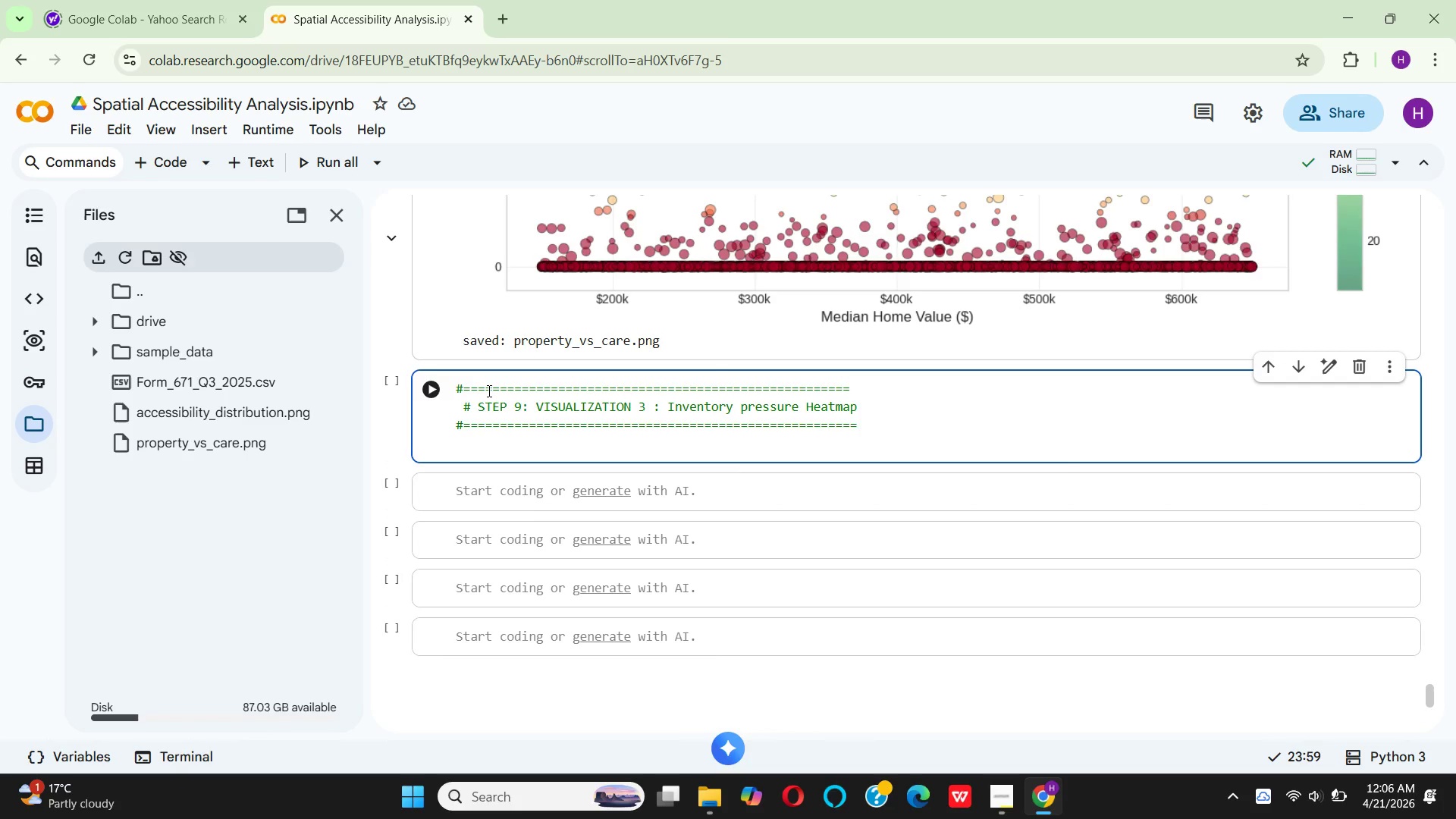 
type(# Figure 3: top pressure zipcodes)
 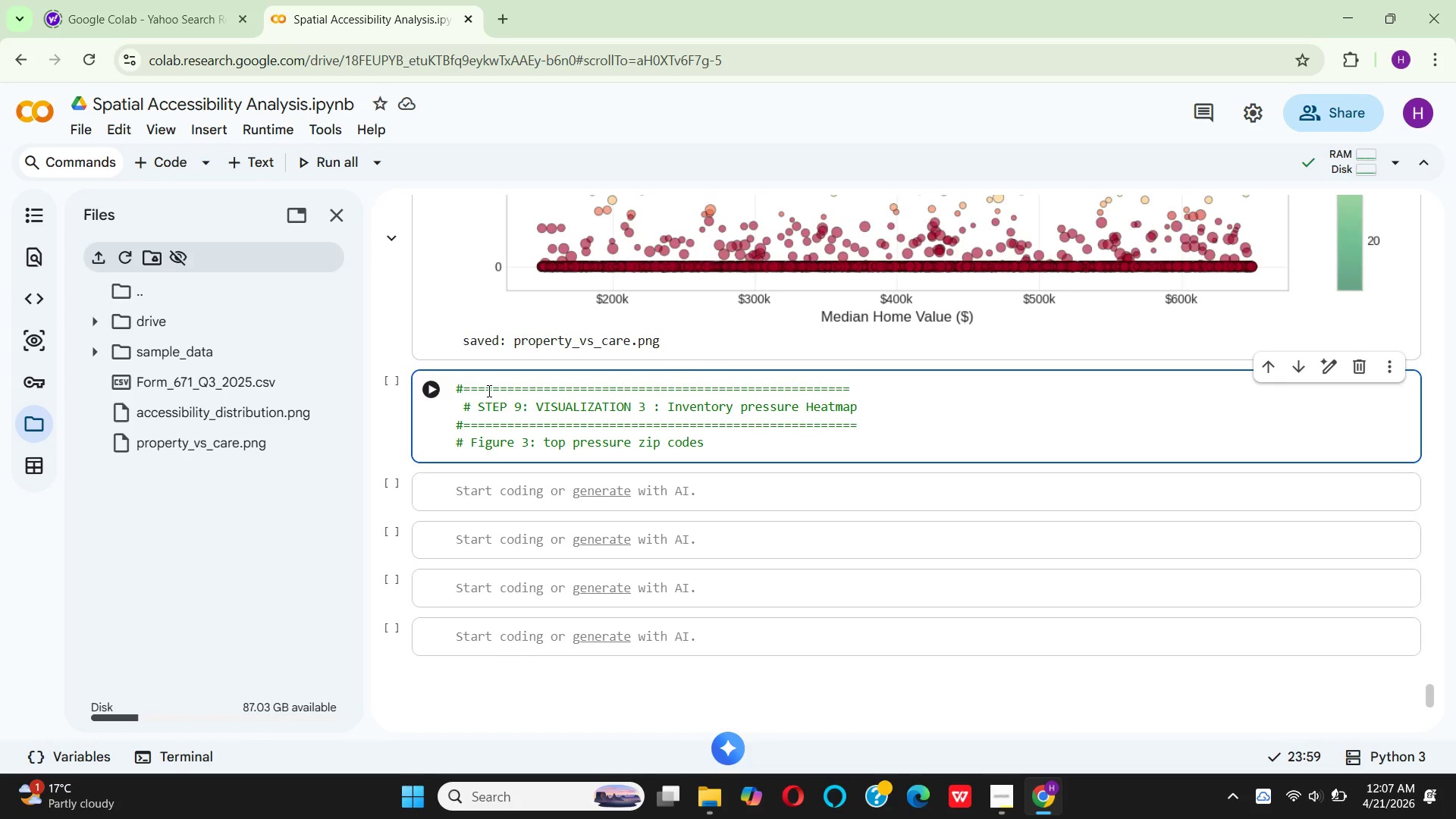 
hold_key(key=CapsLock, duration=0.31)
 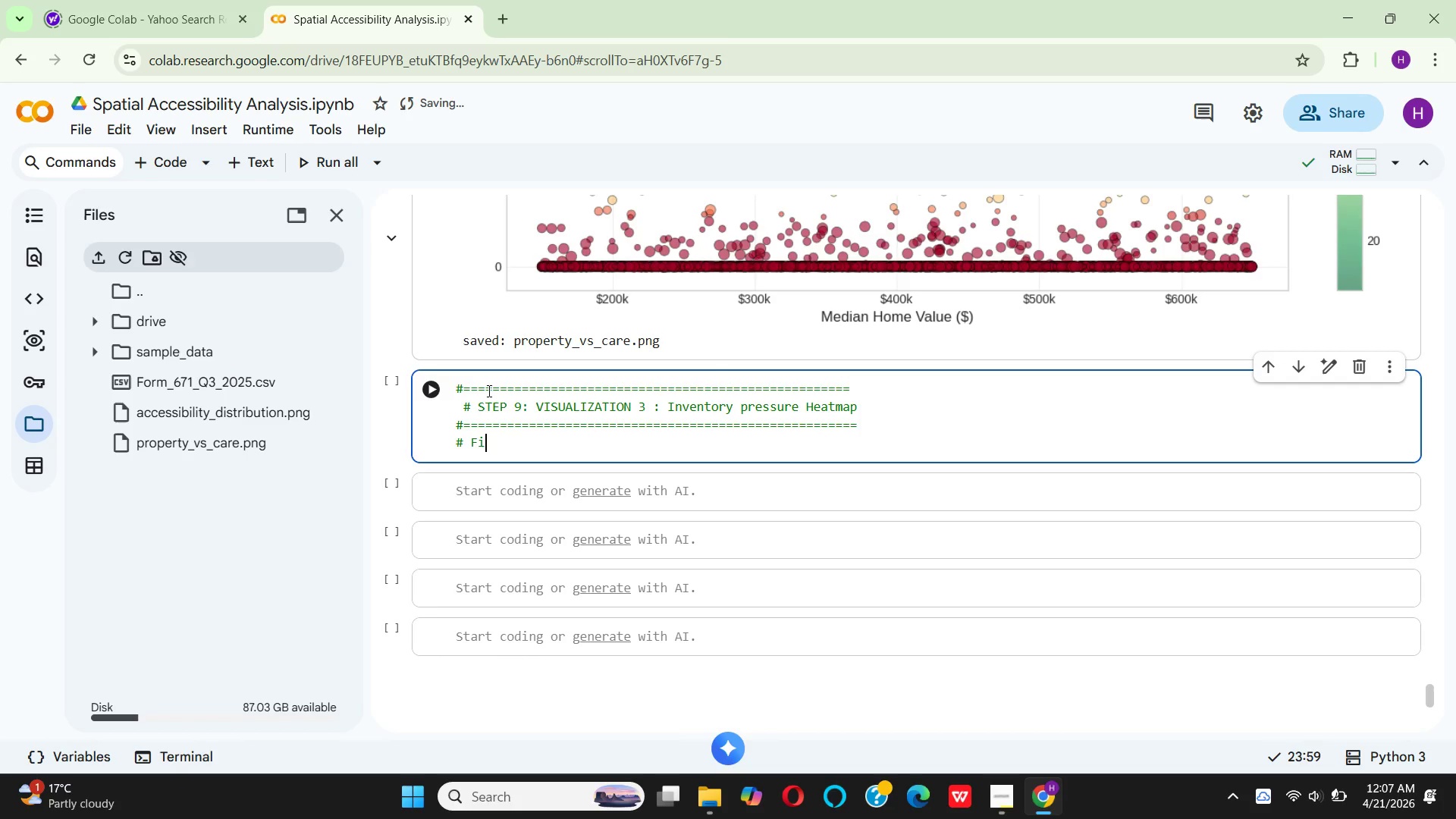 
key(Enter)
 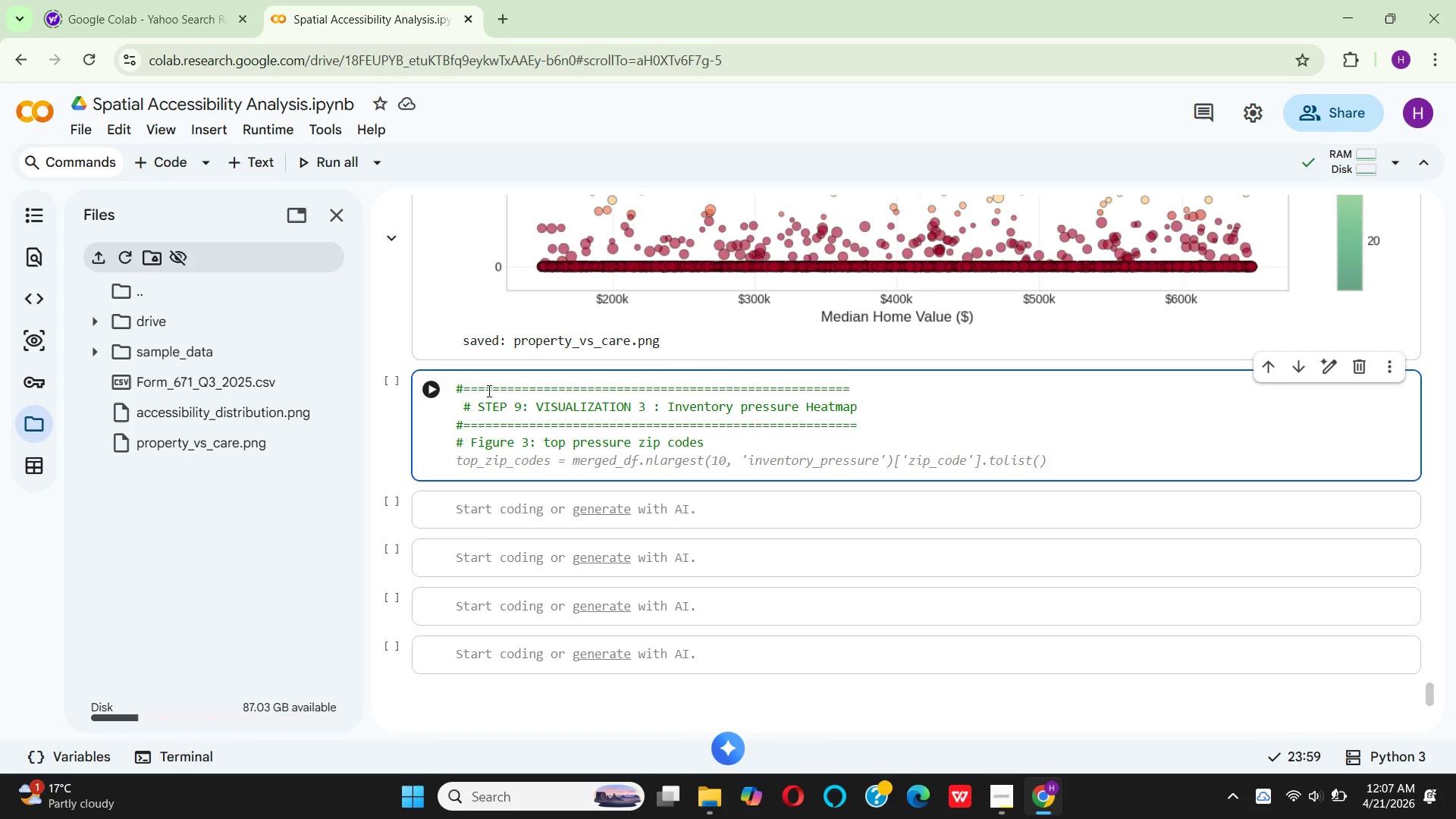 
type(FIG)
 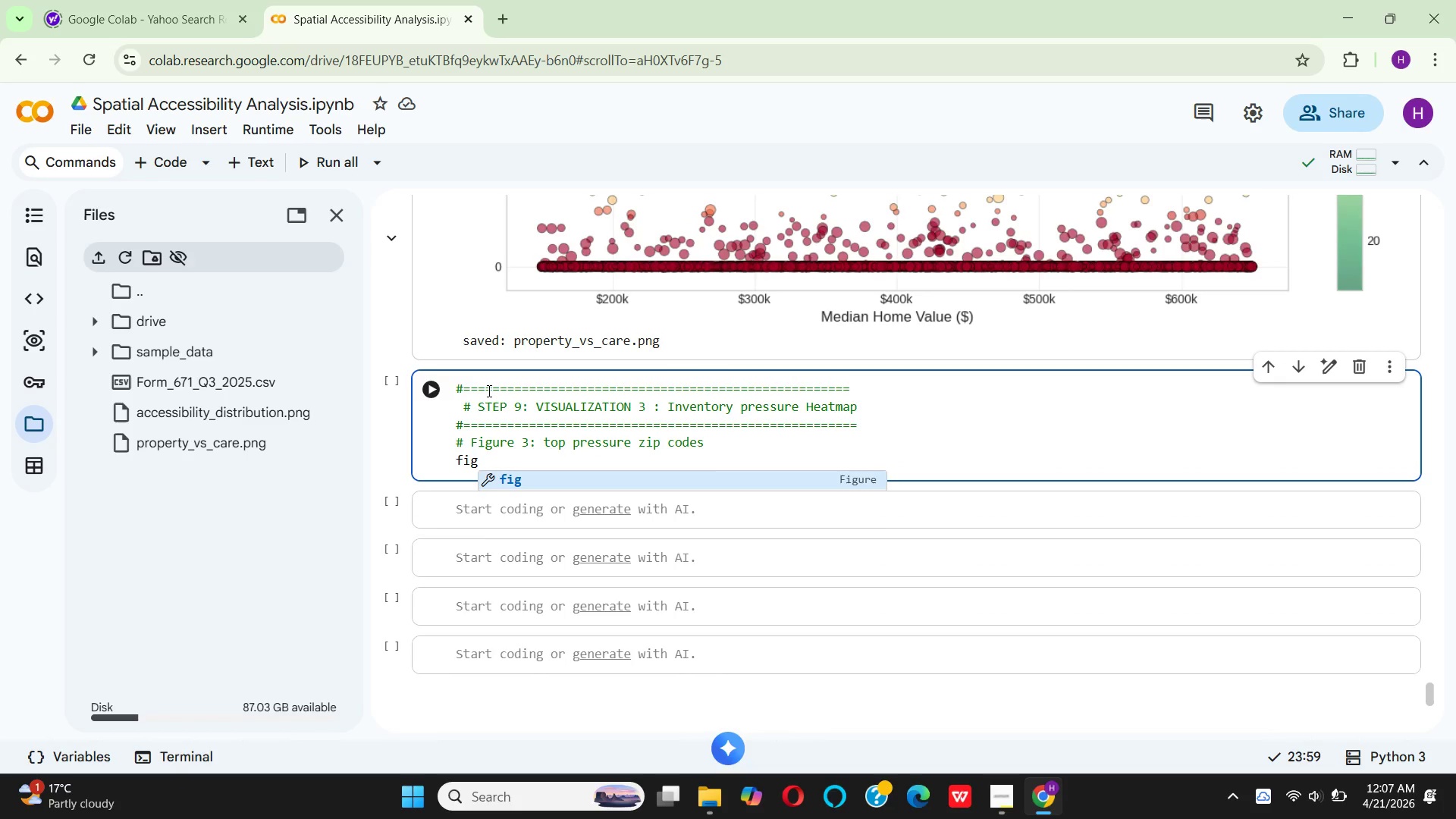 
key(Enter)
 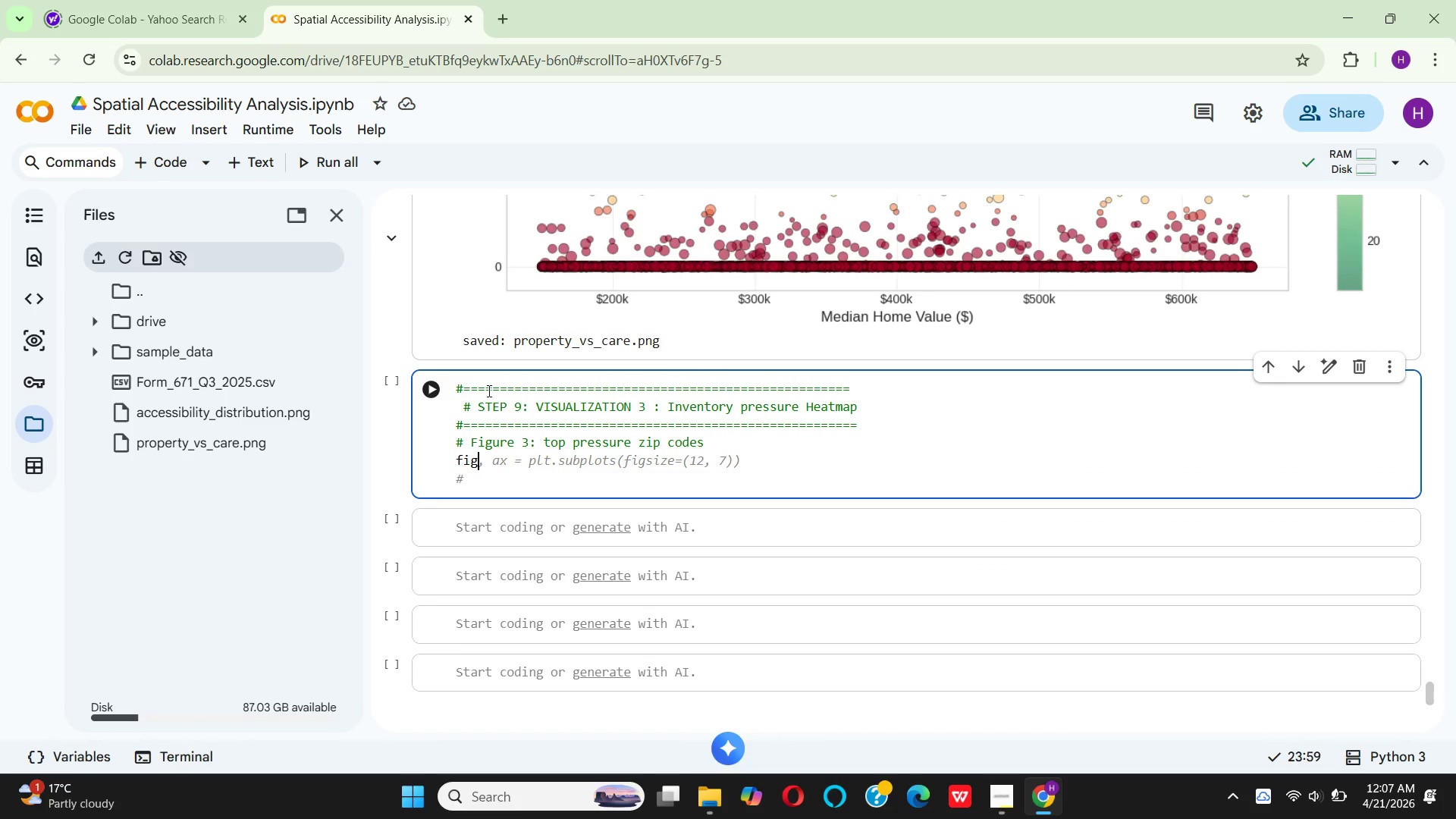 
key(Comma)
 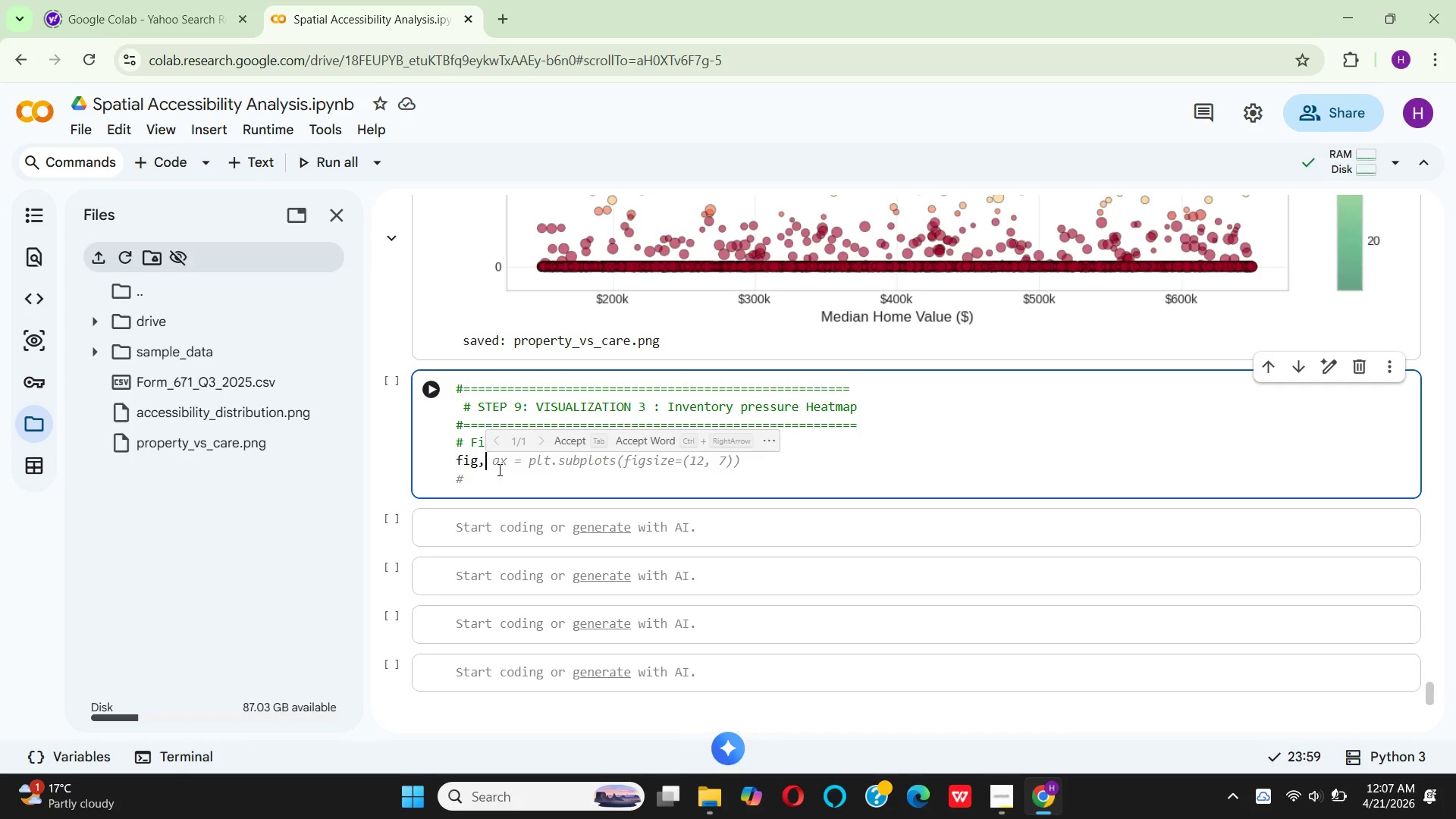 
left_click([573, 444])
 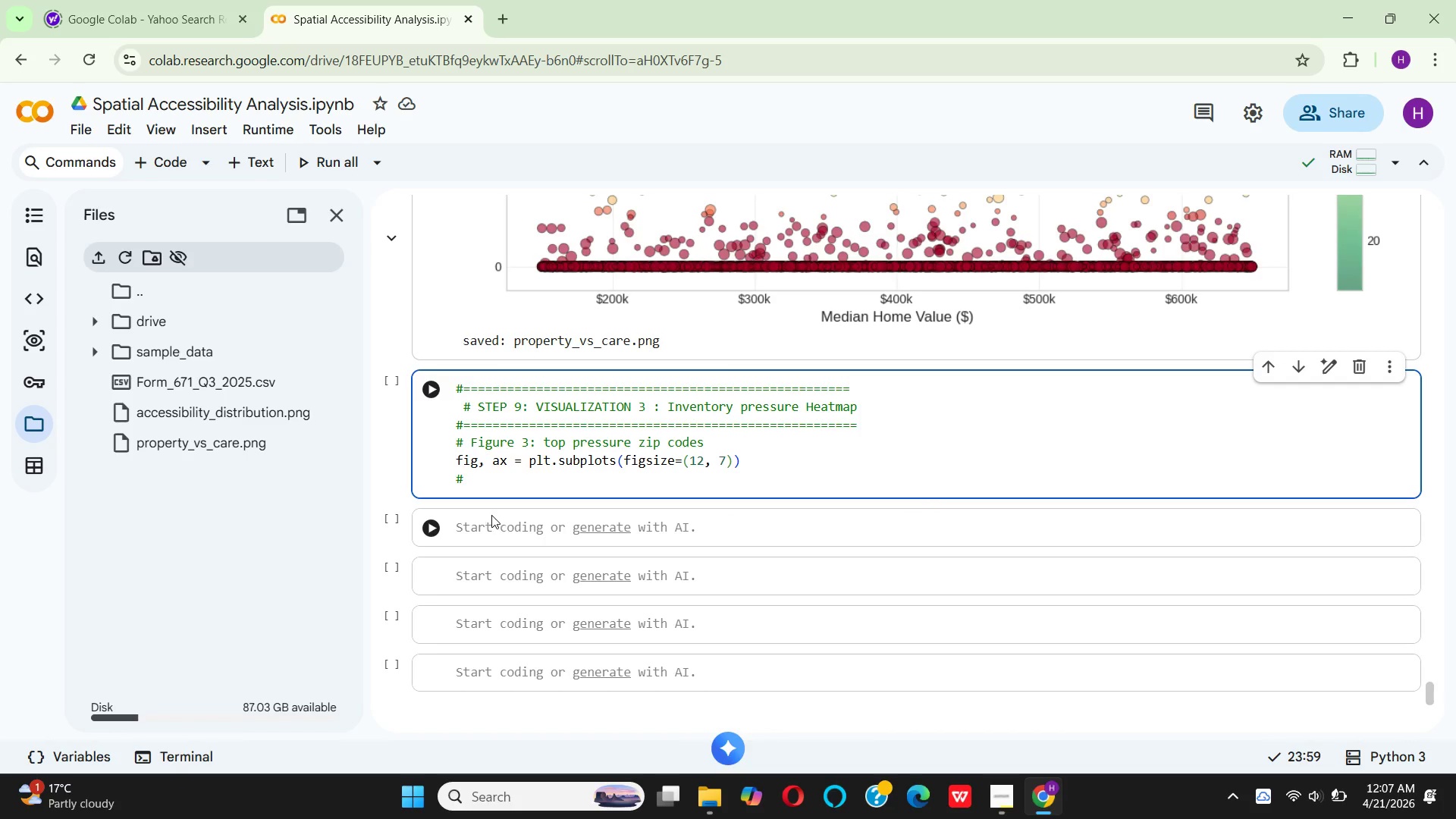 
wait(8.89)
 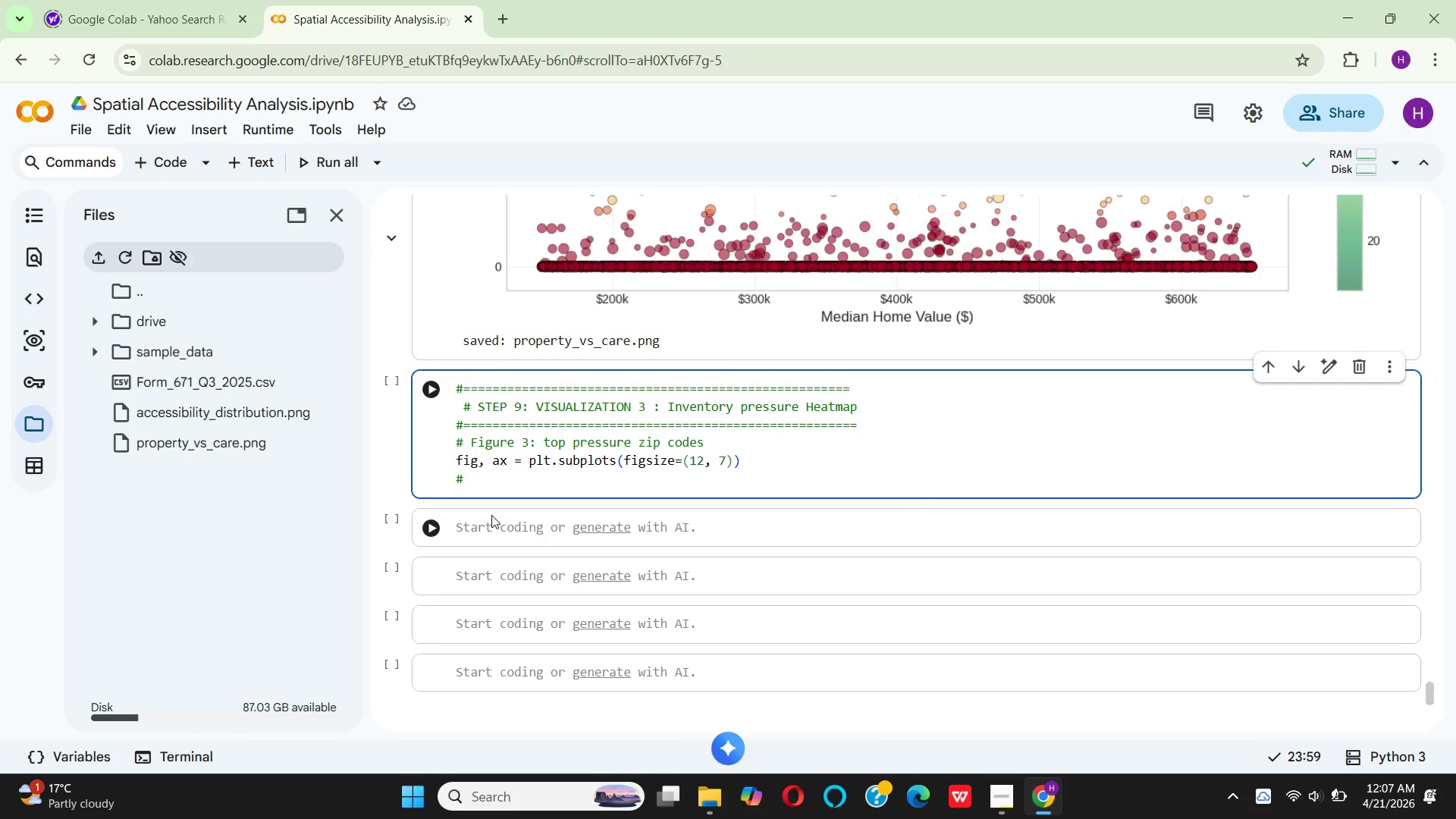 
left_click([704, 464])
 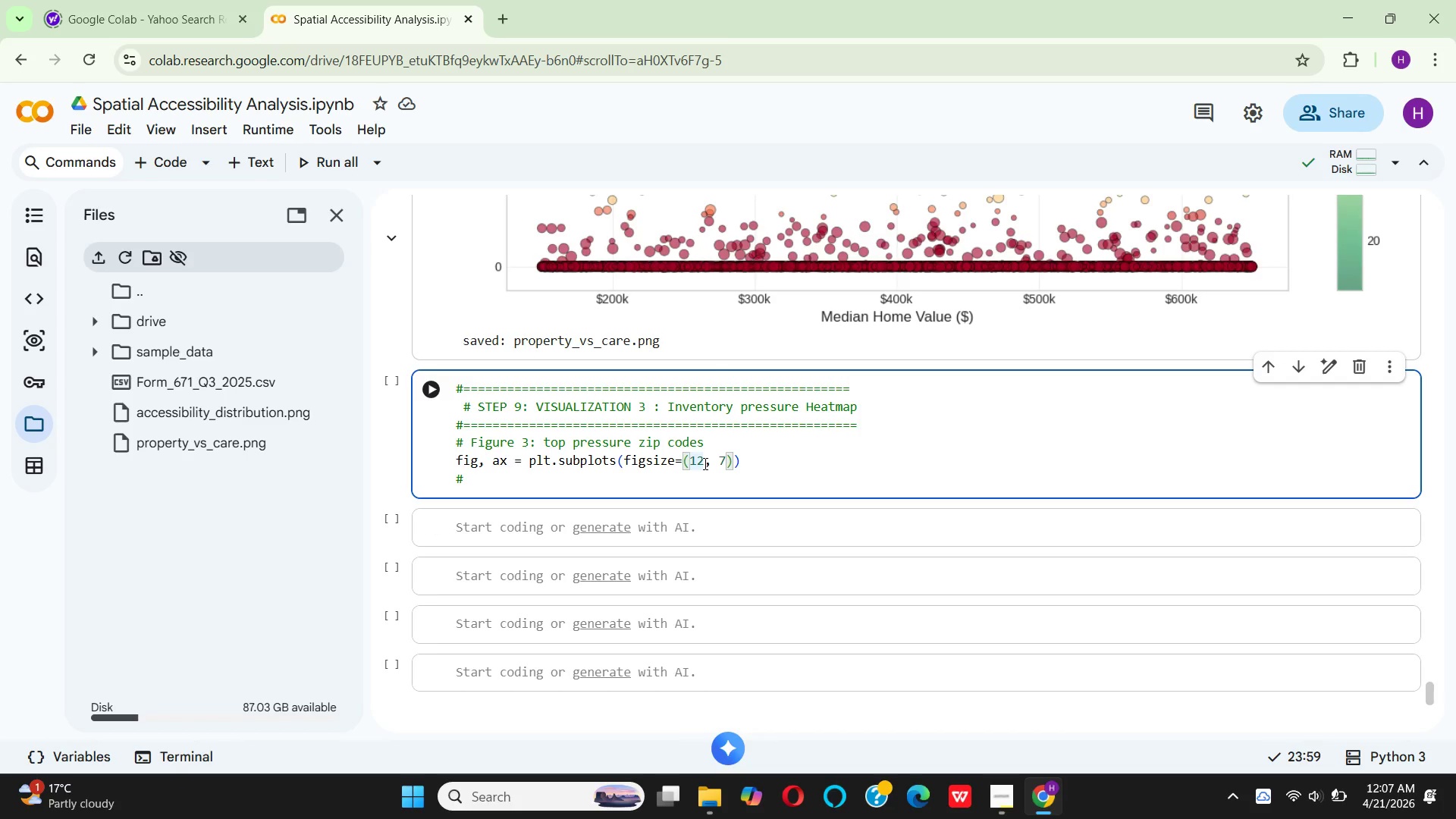 
key(Backspace)
 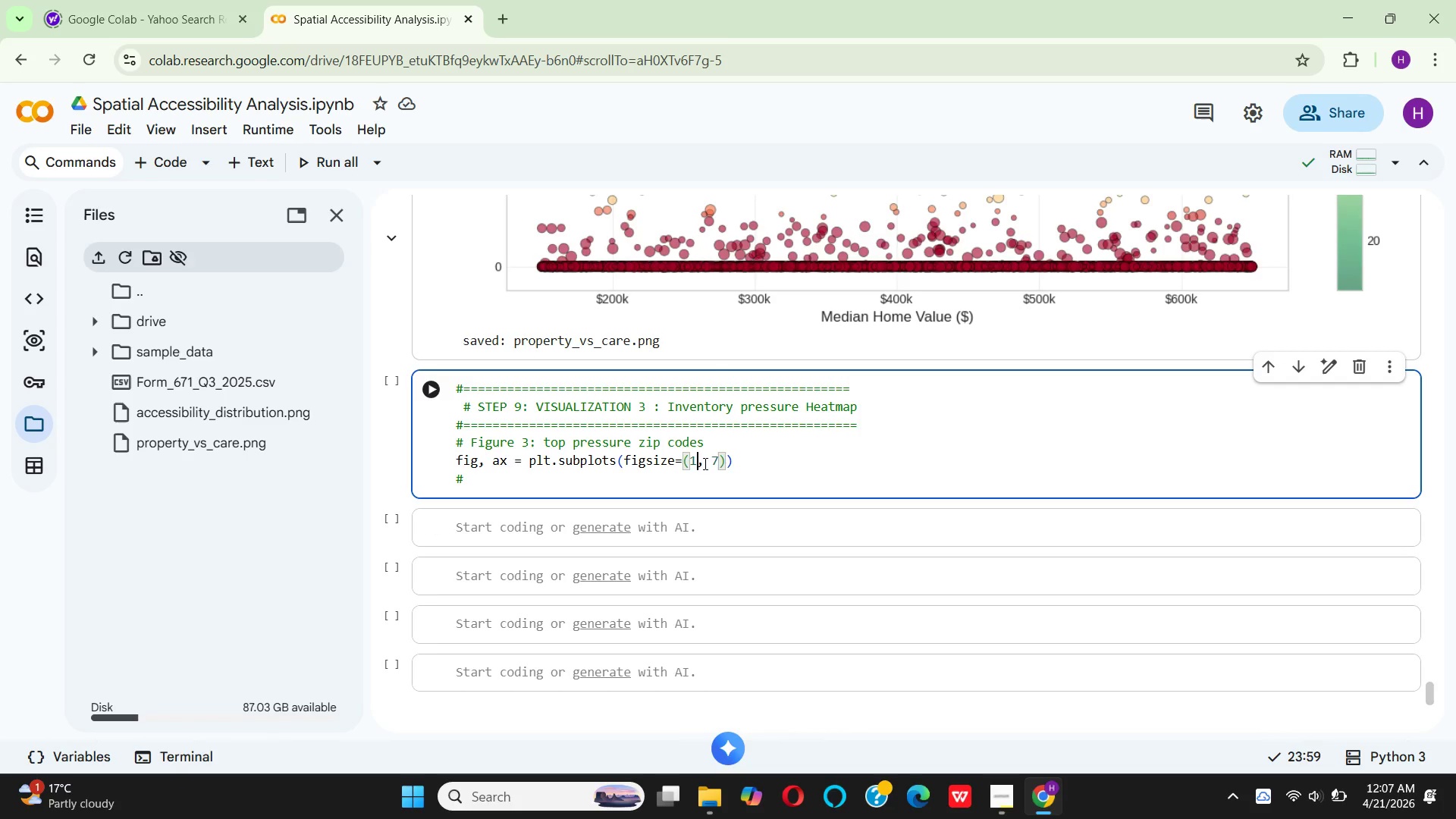 
key(4)
 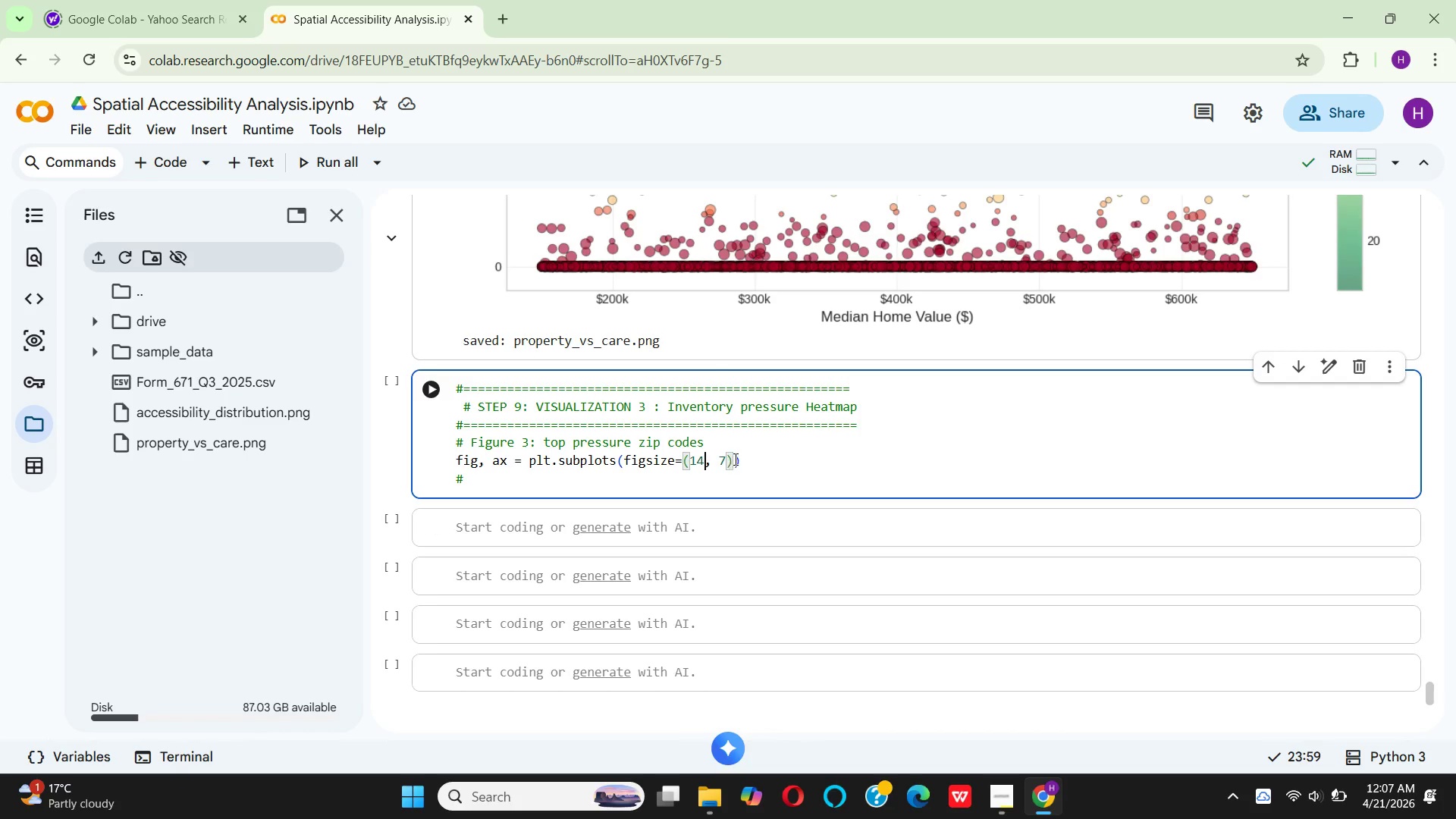 
left_click([726, 460])
 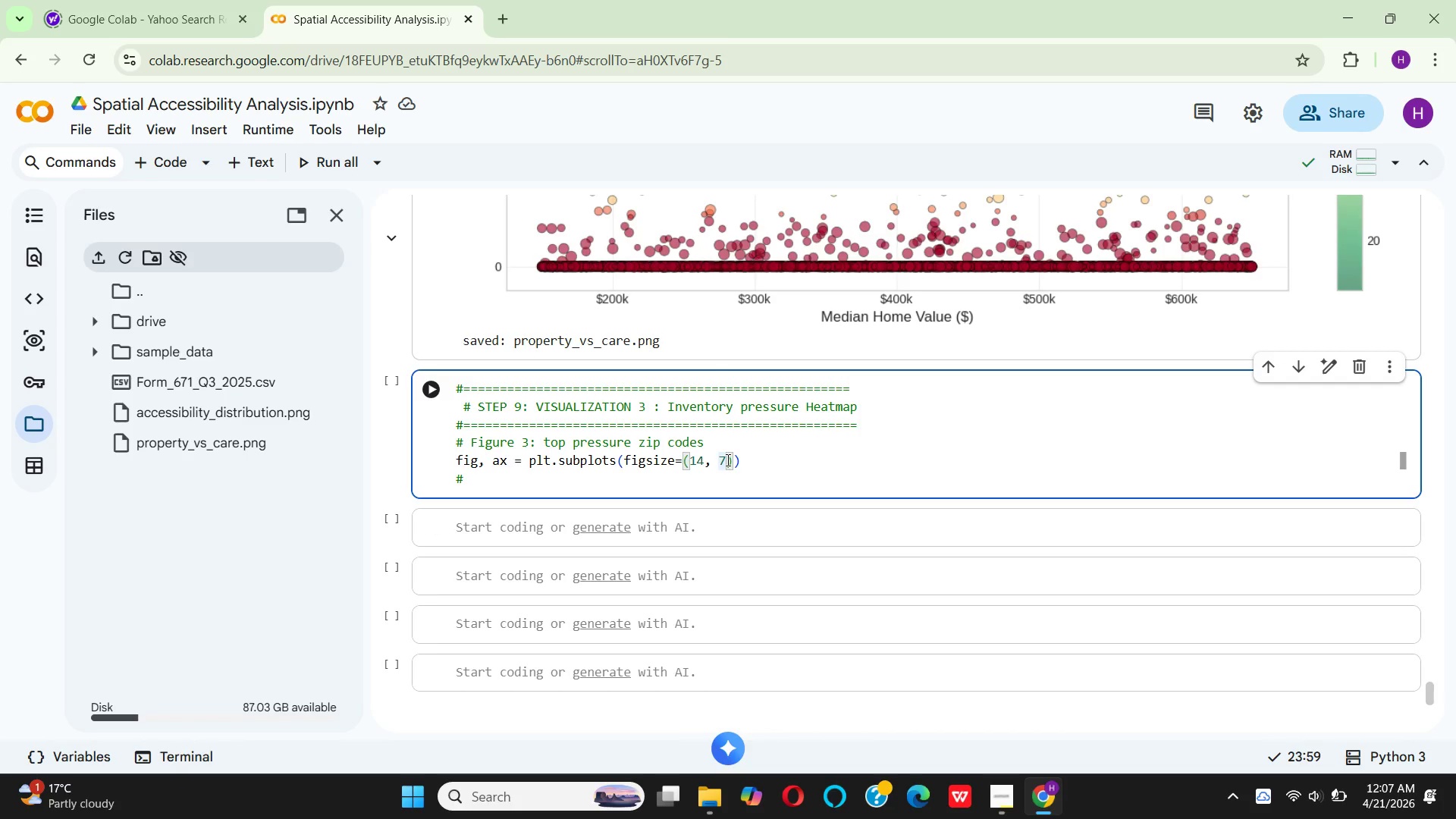 
key(Backspace)
 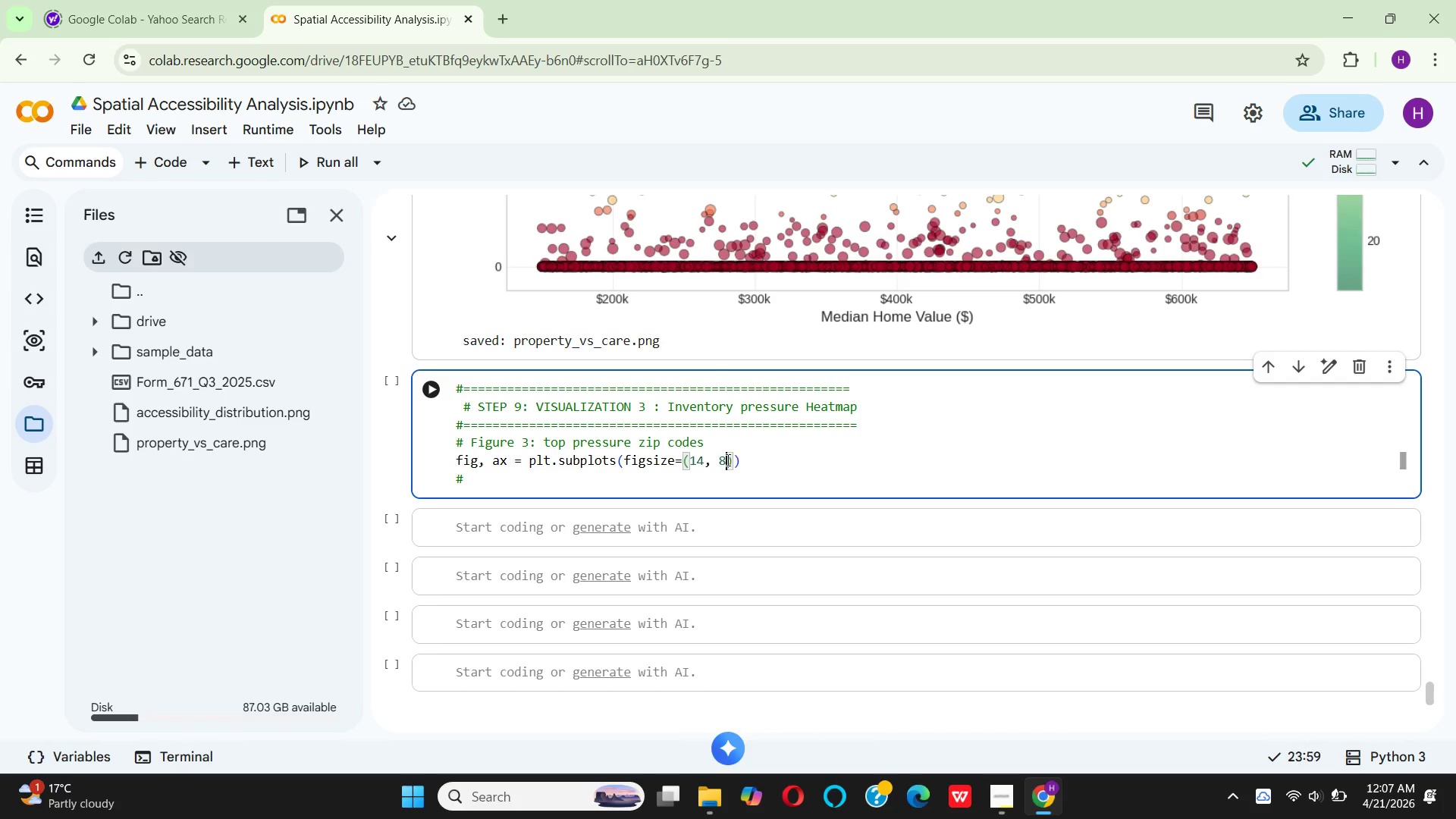 
key(8)
 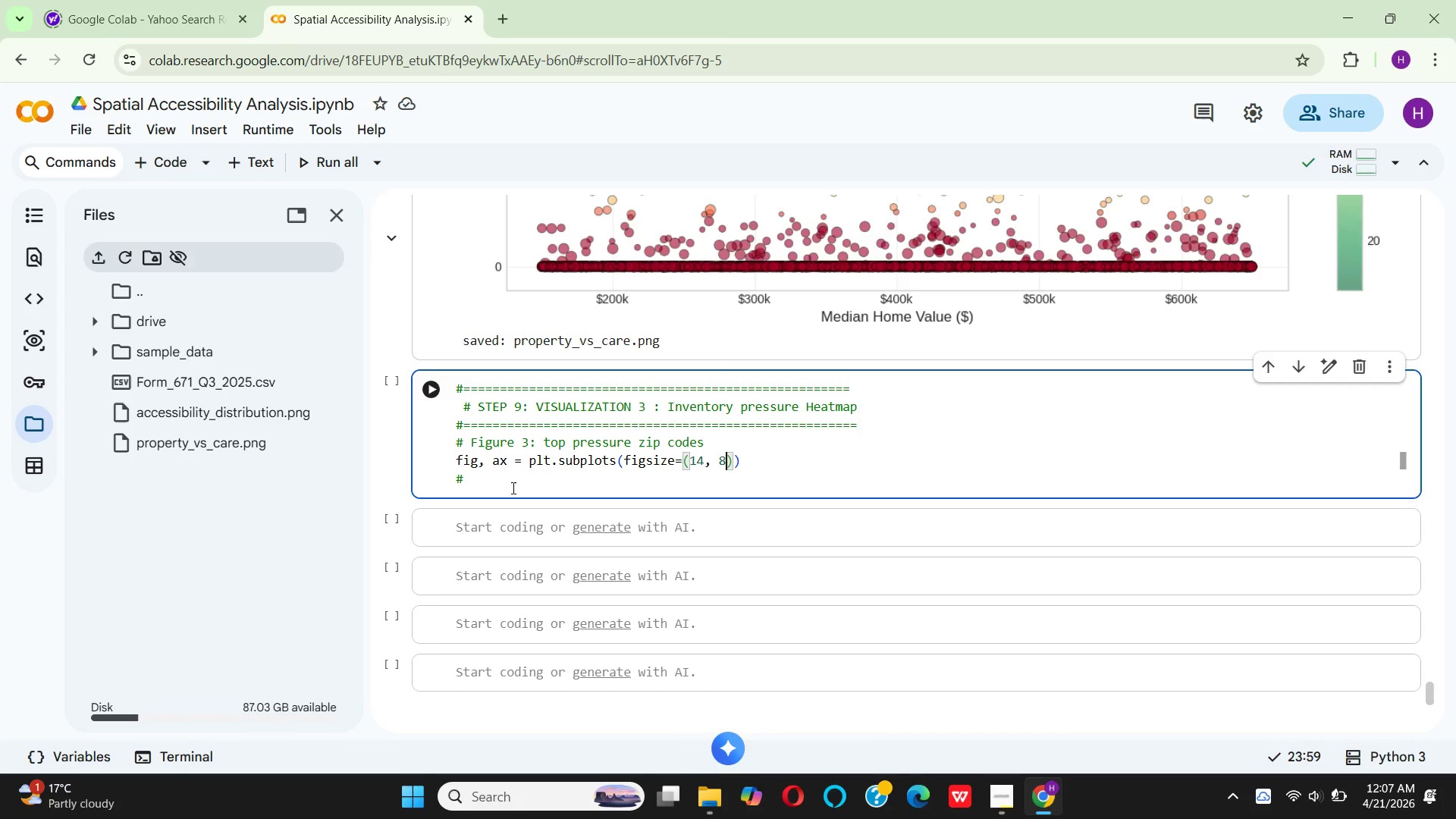 
left_click([500, 498])
 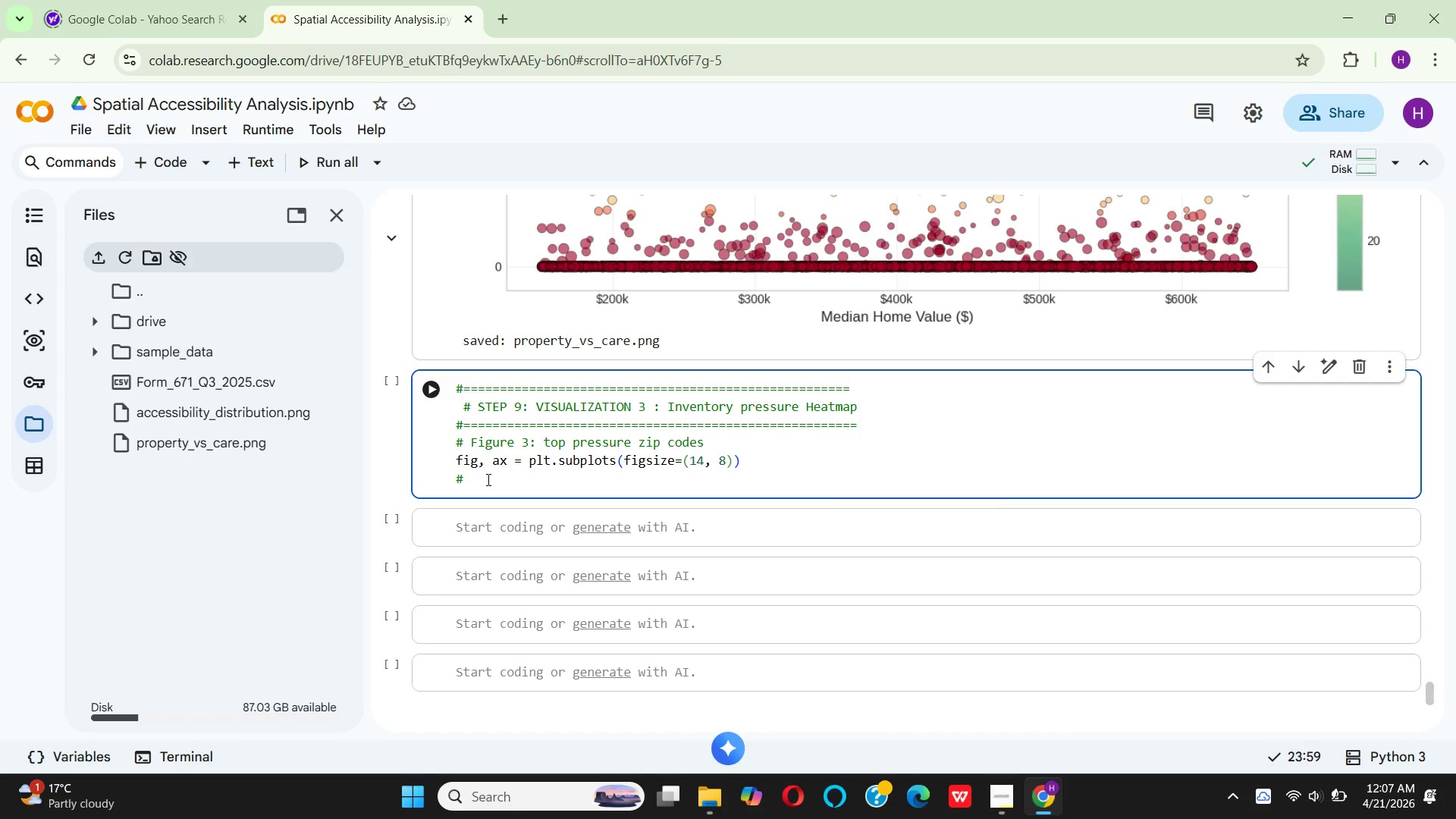 
left_click([487, 479])
 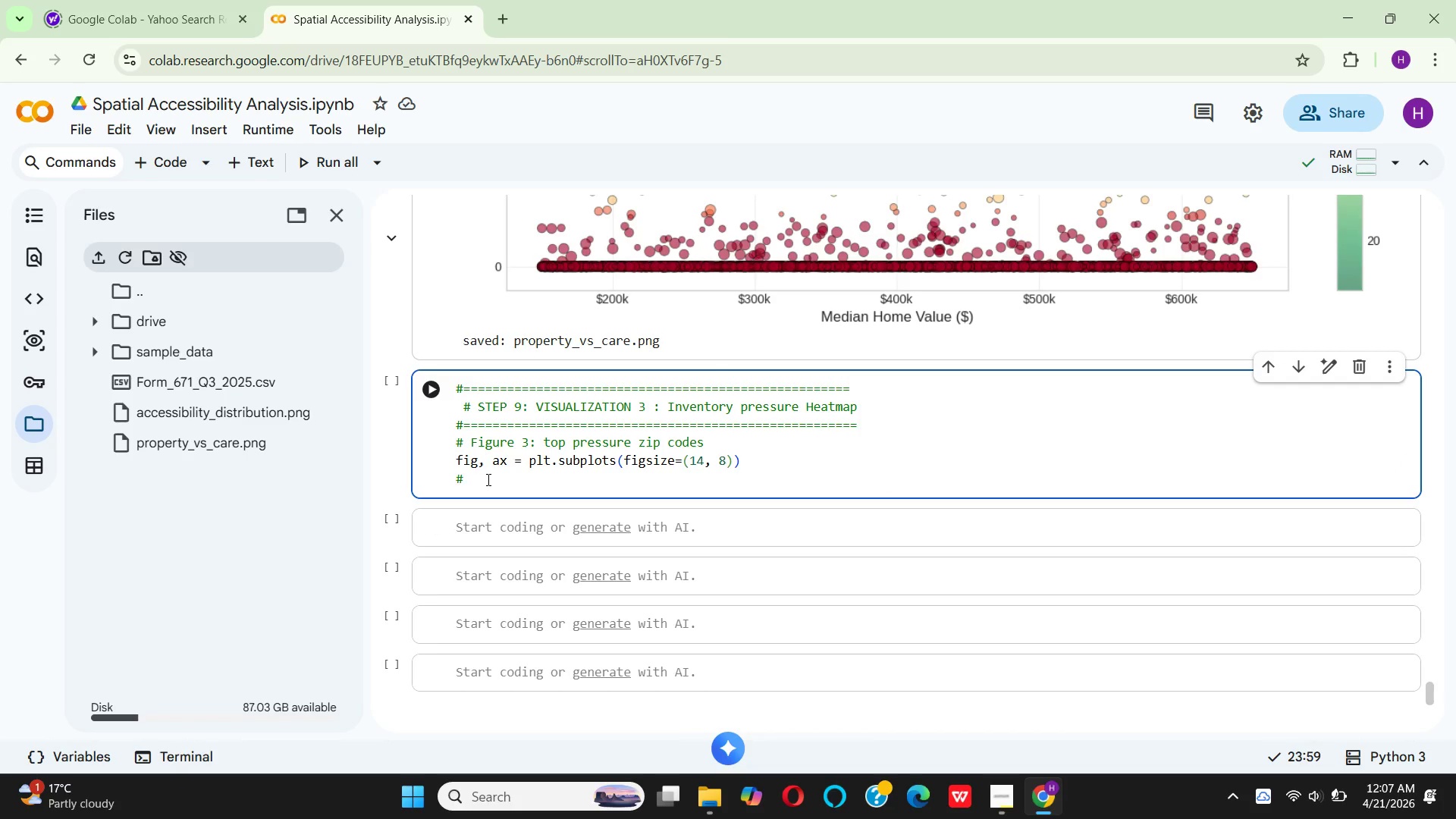 
key(Backspace)
 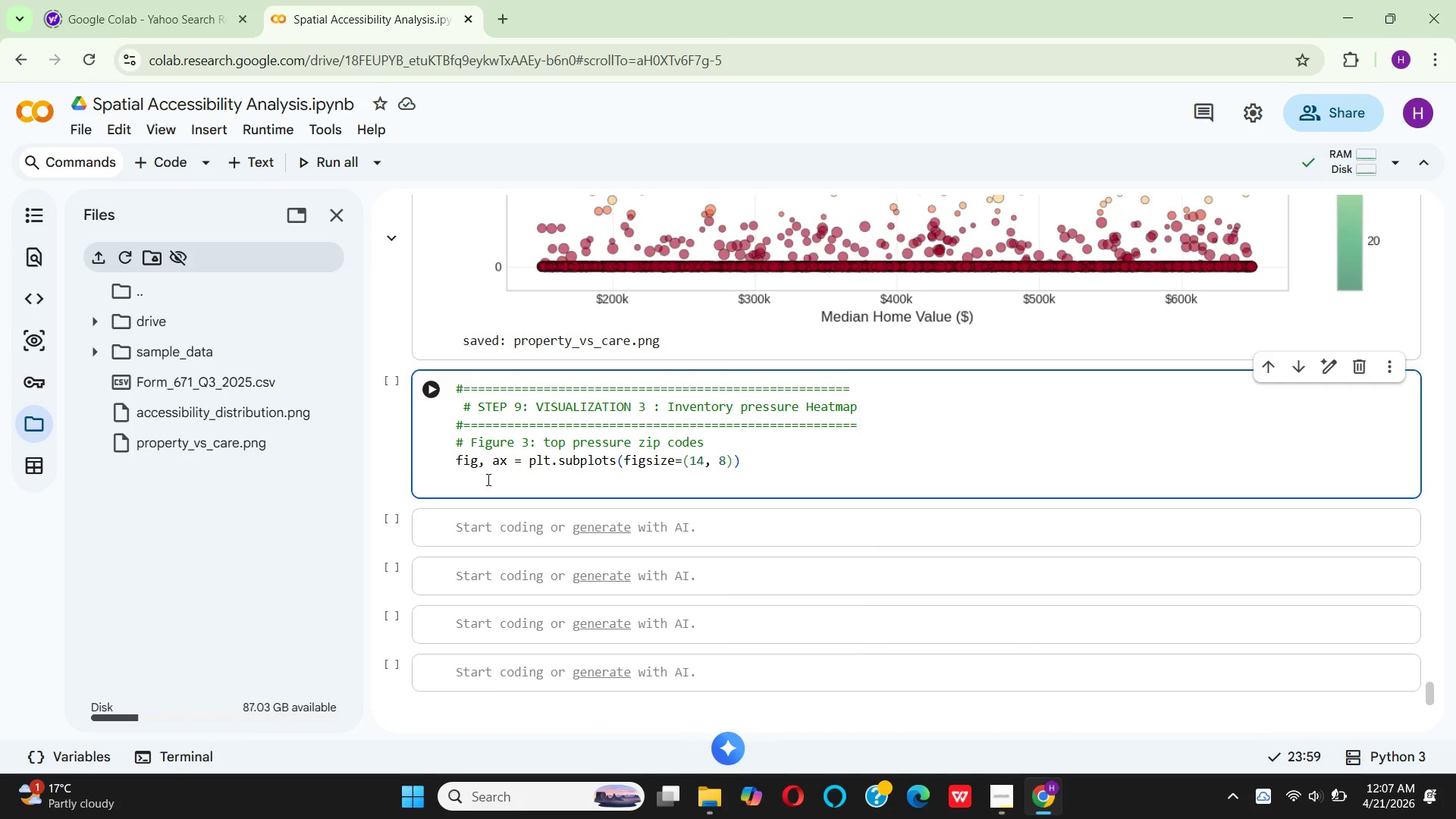 
key(Enter)
 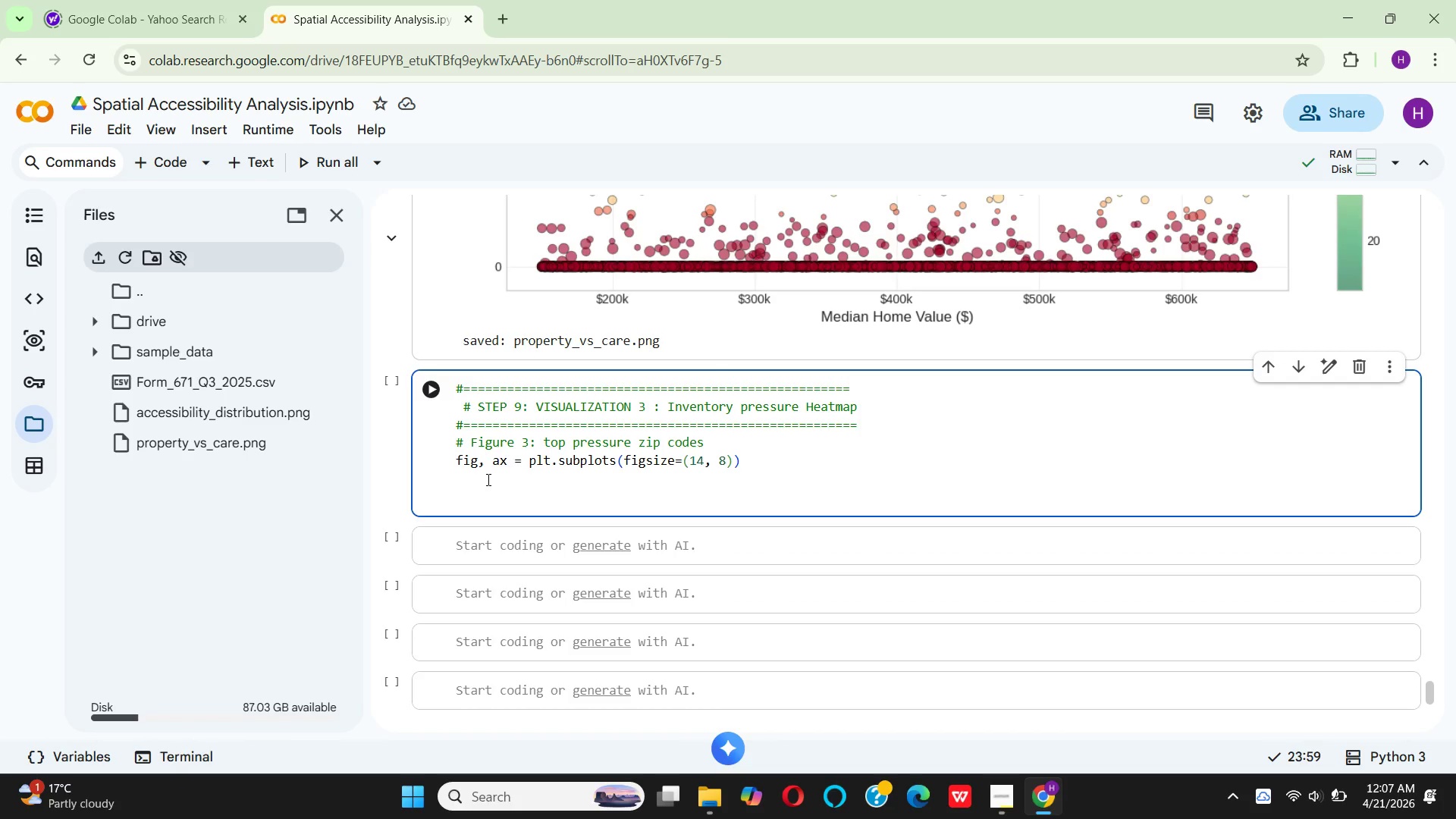 
type(HEAT)
 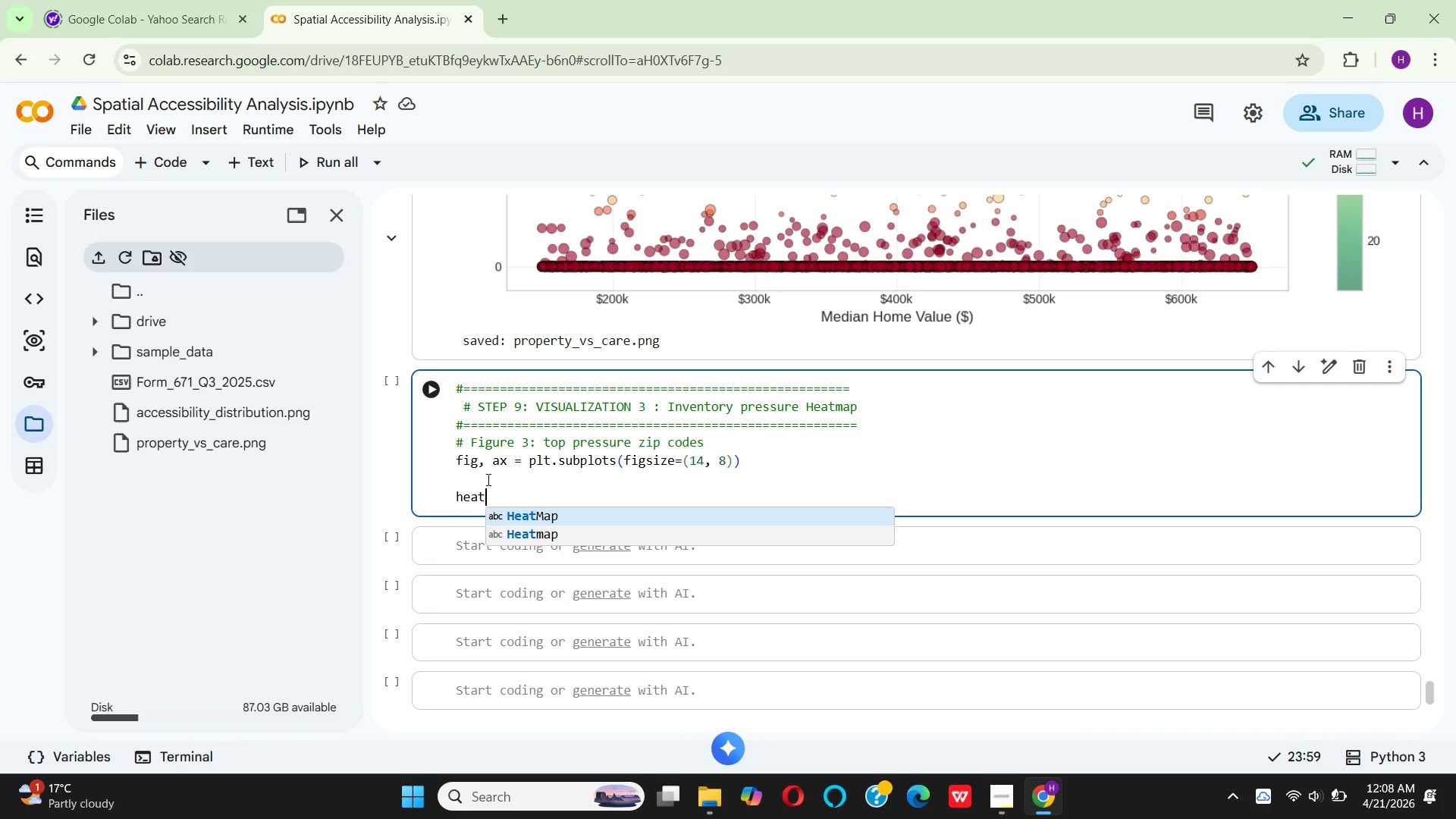 
wait(7.03)
 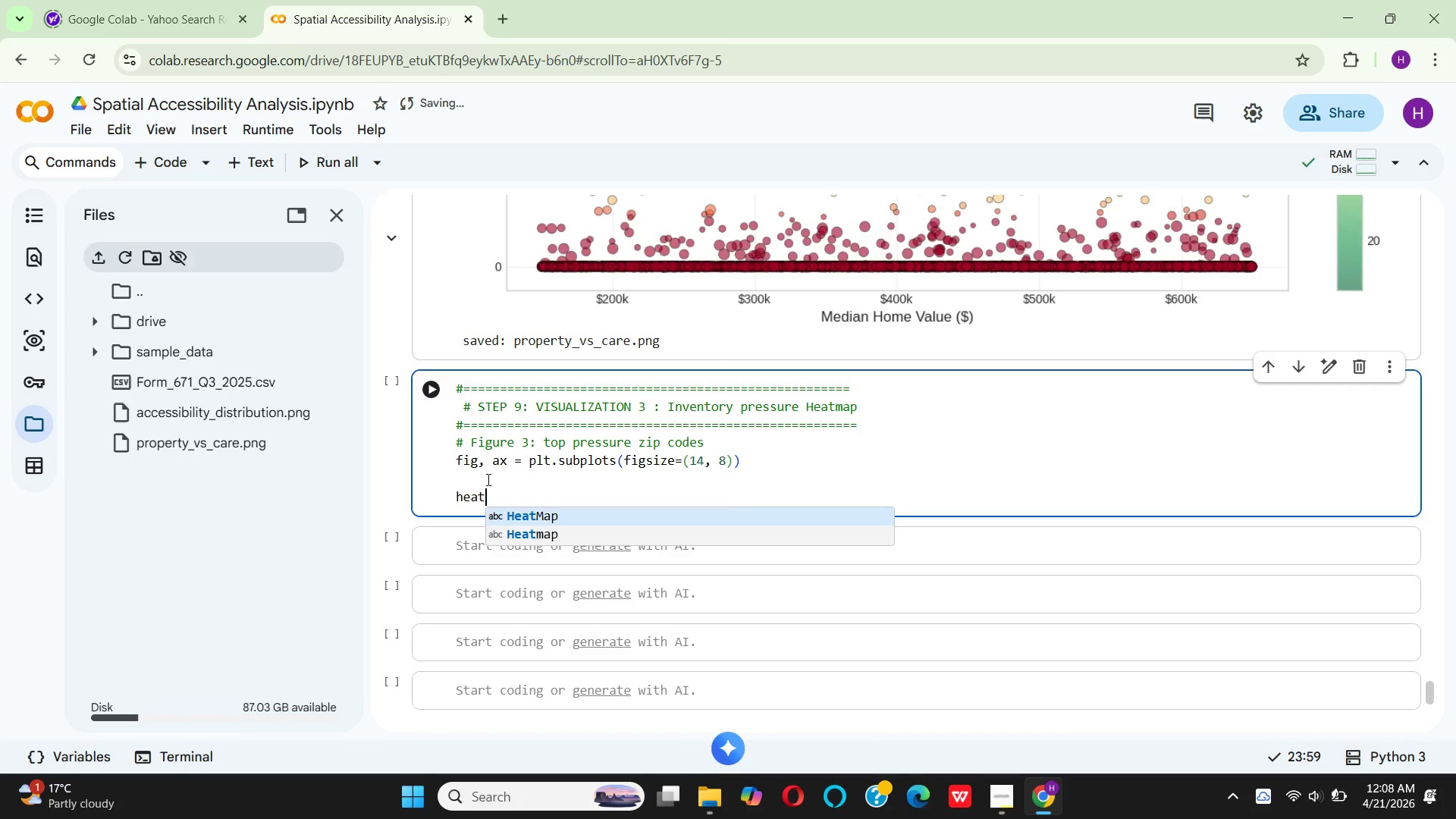 
type(MAP_ATA = M)
 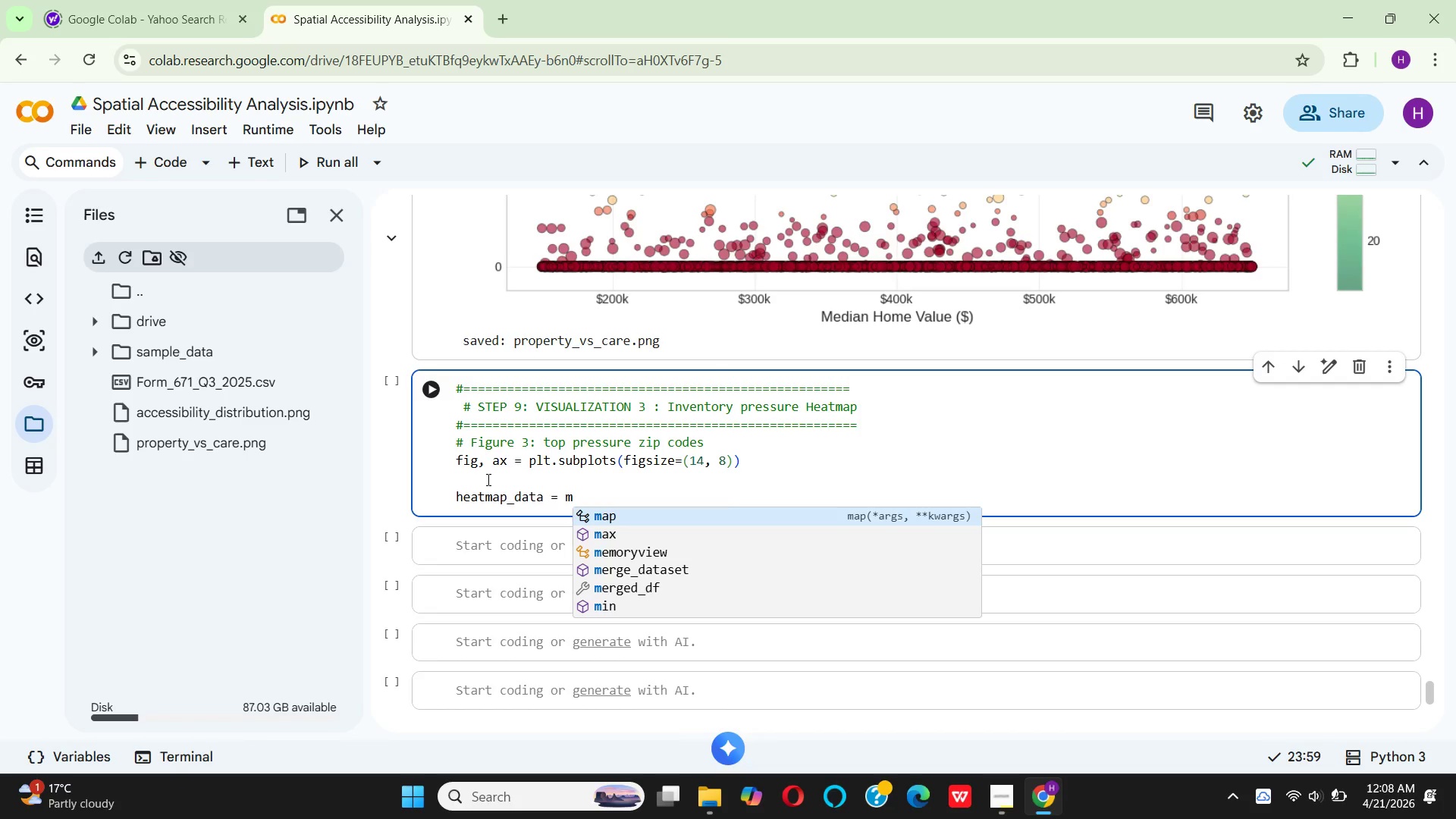 
 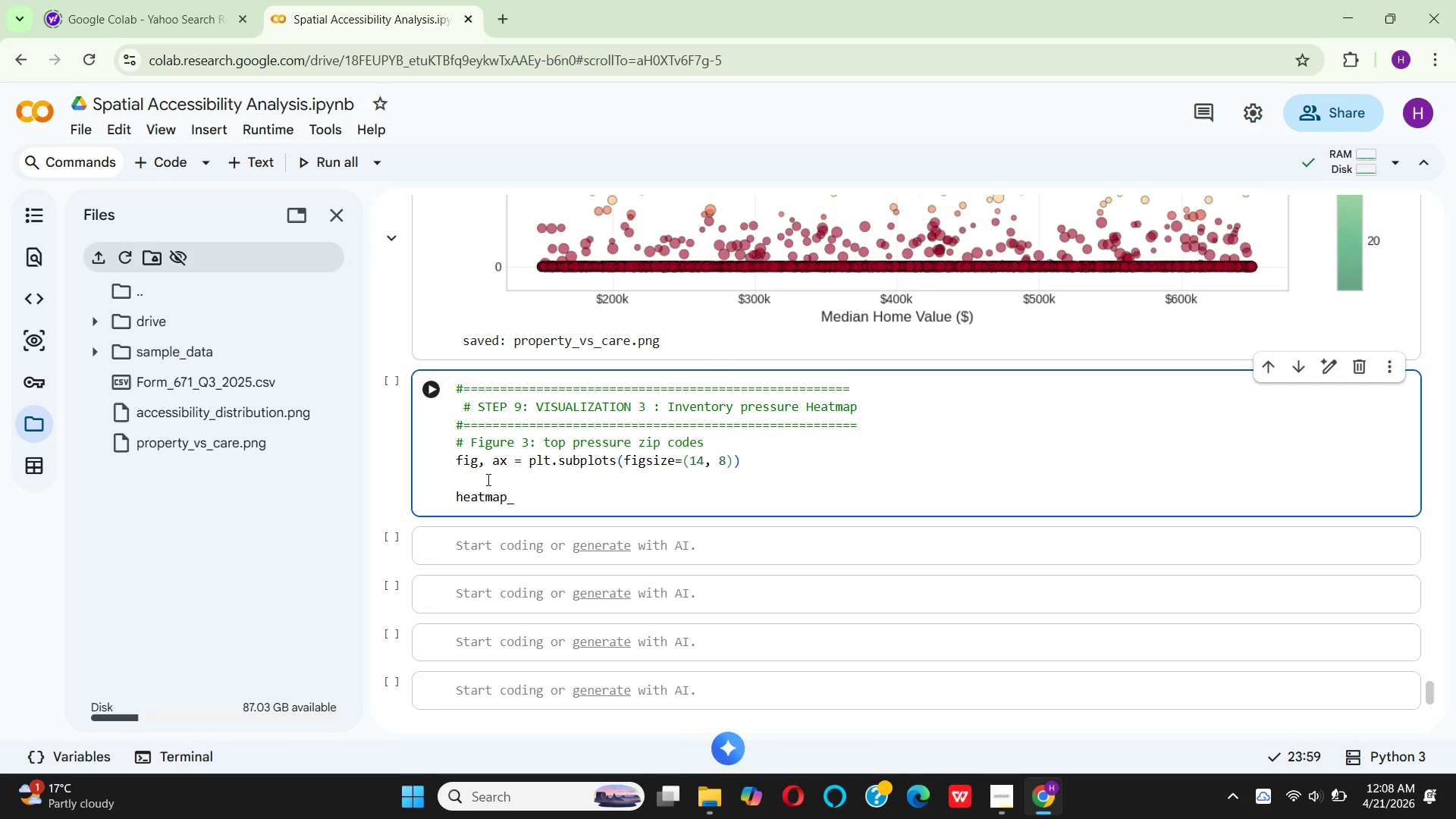 
hold_key(key=D, duration=0.31)
 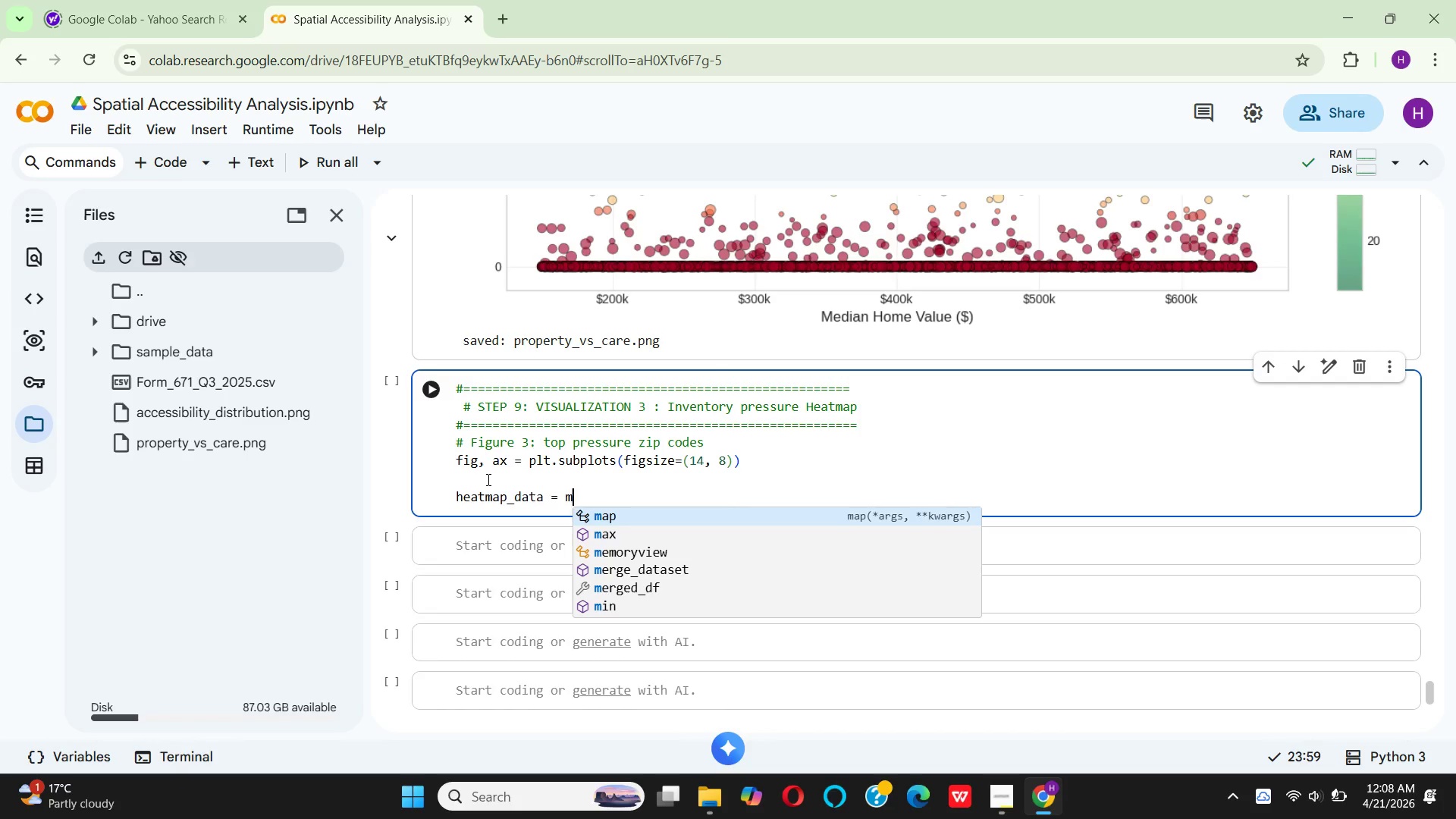 
type(ER)
 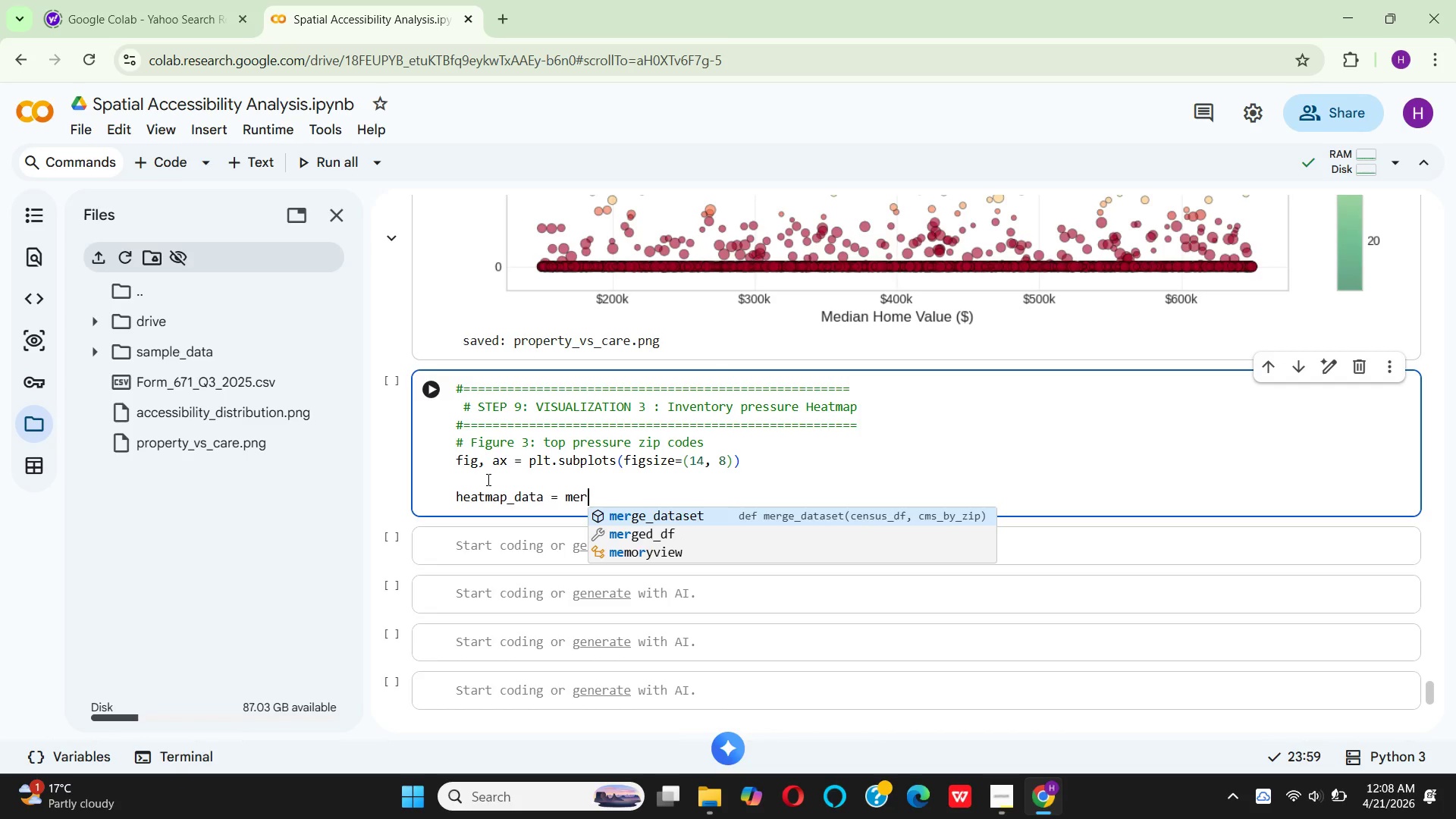 
key(ArrowDown)
 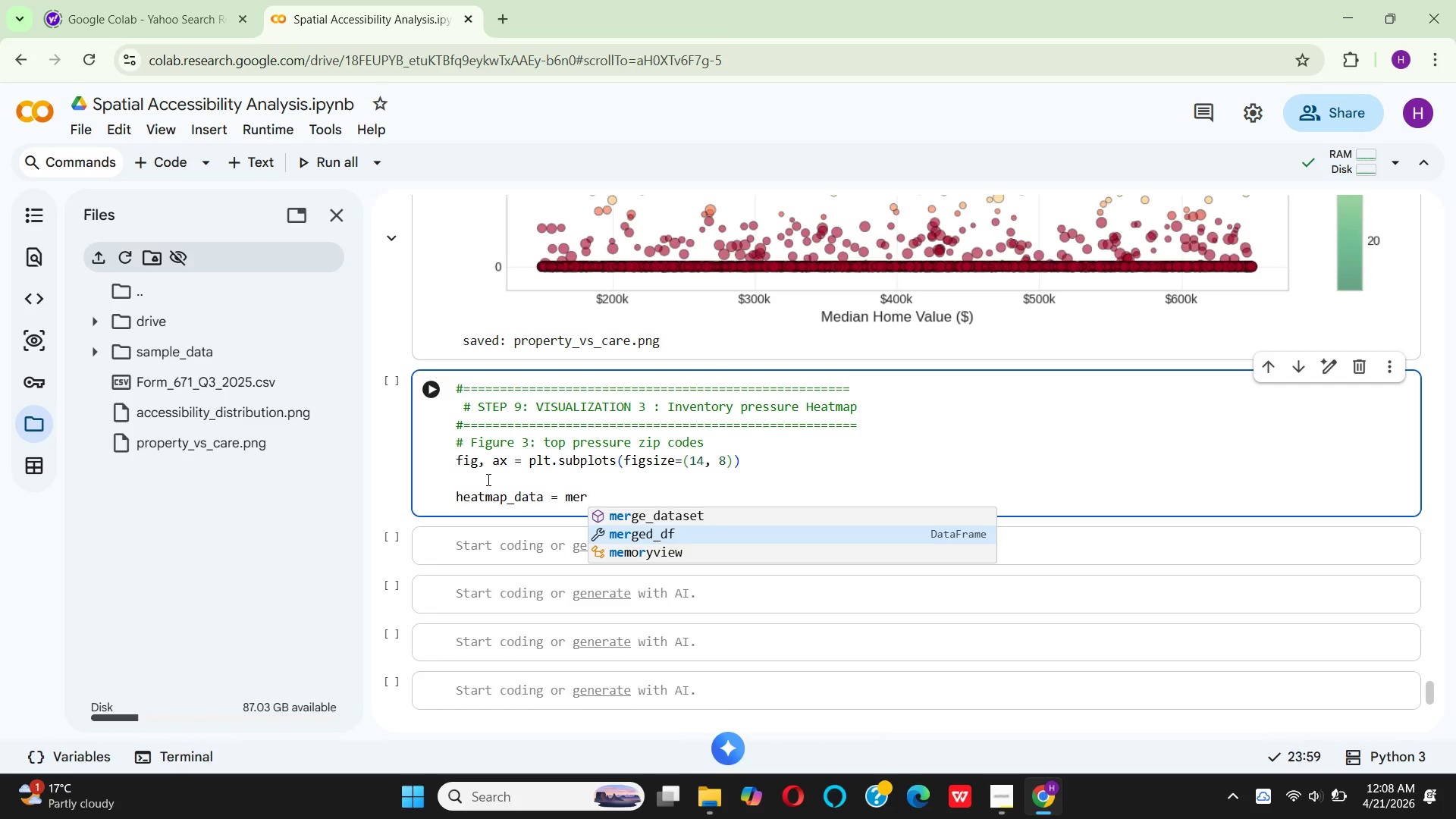 
key(Enter)
 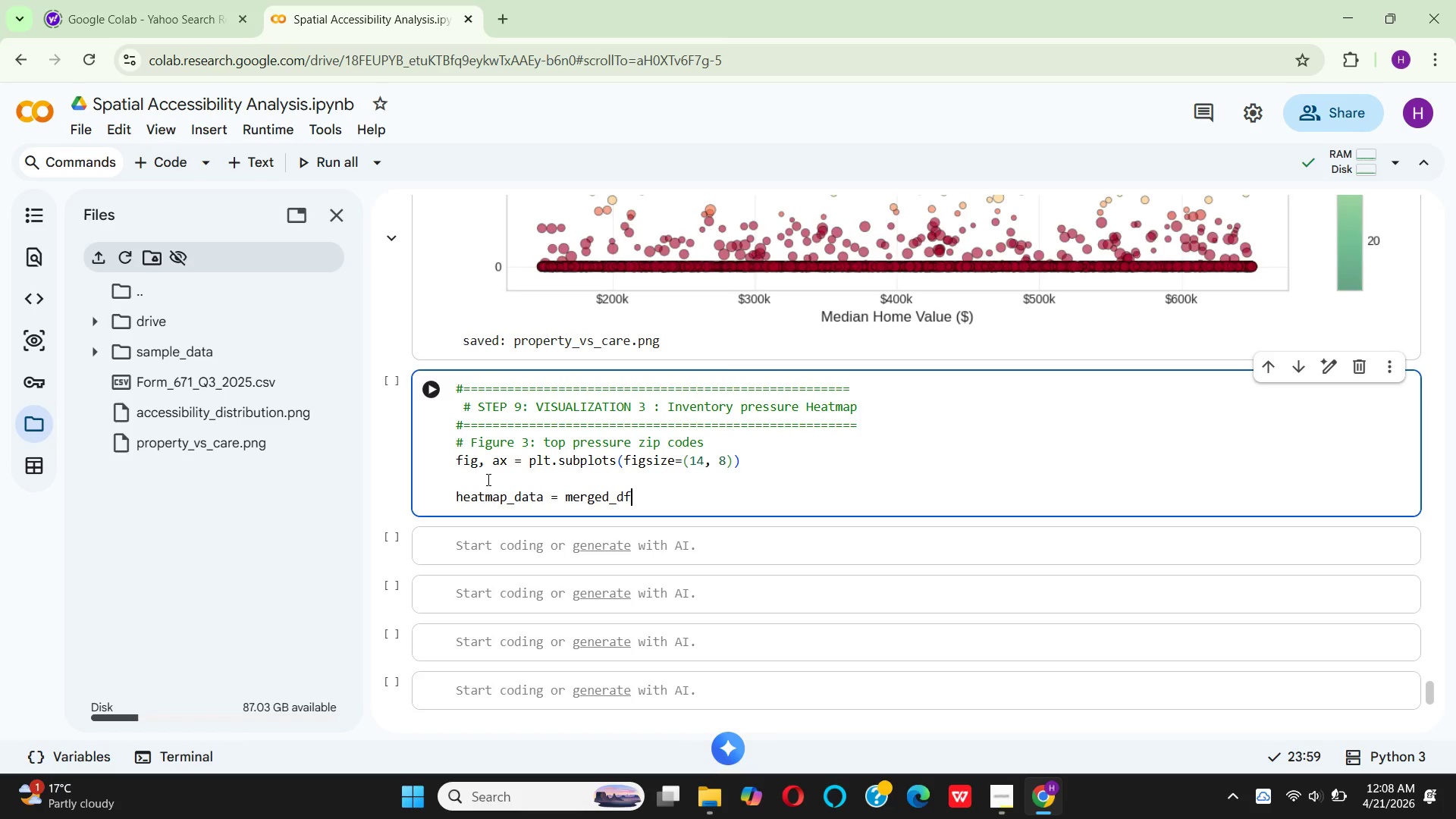 
type(.SOT)
 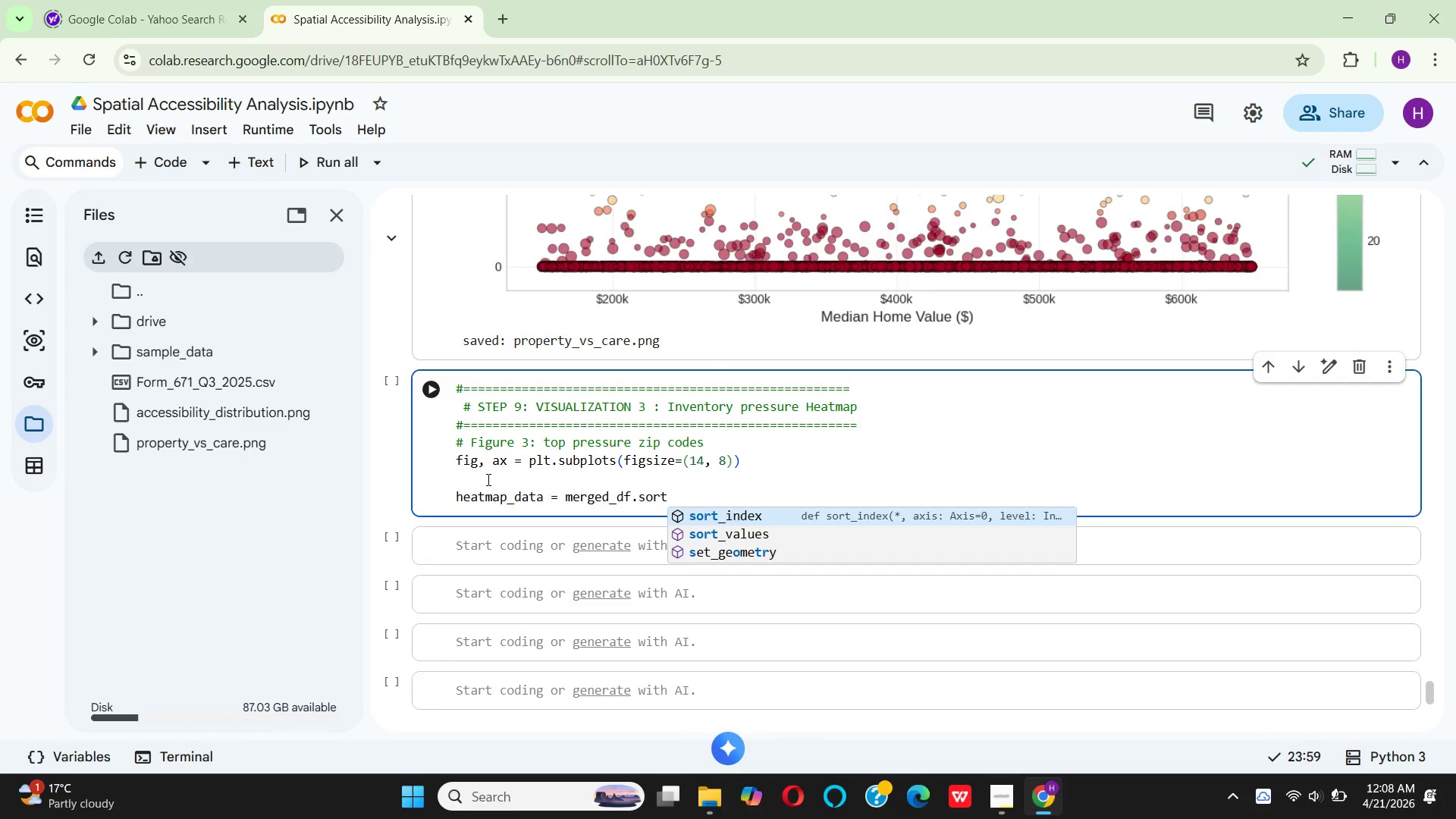 
hold_key(key=R, duration=0.33)
 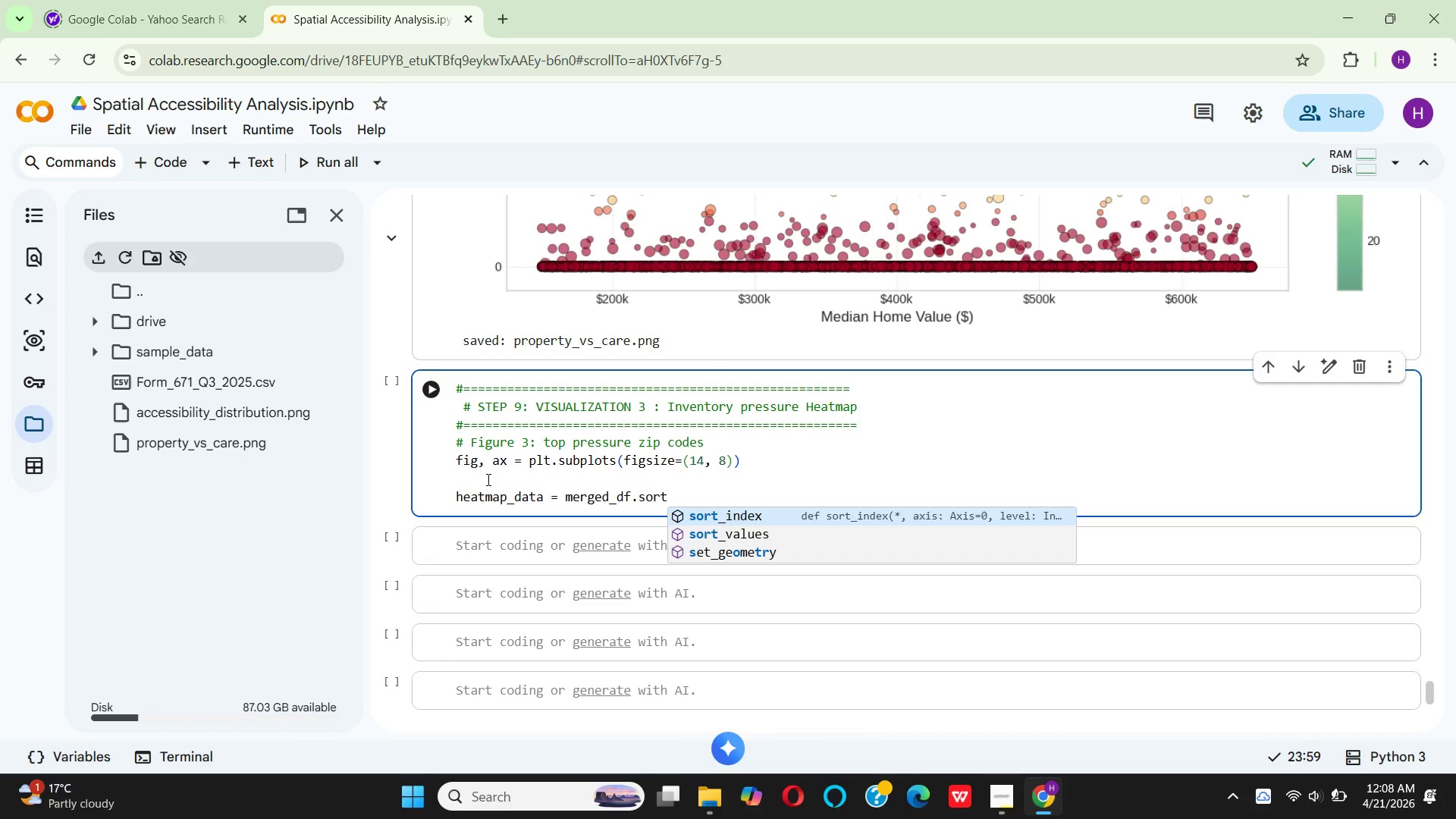 
key(Shift+Minus)
 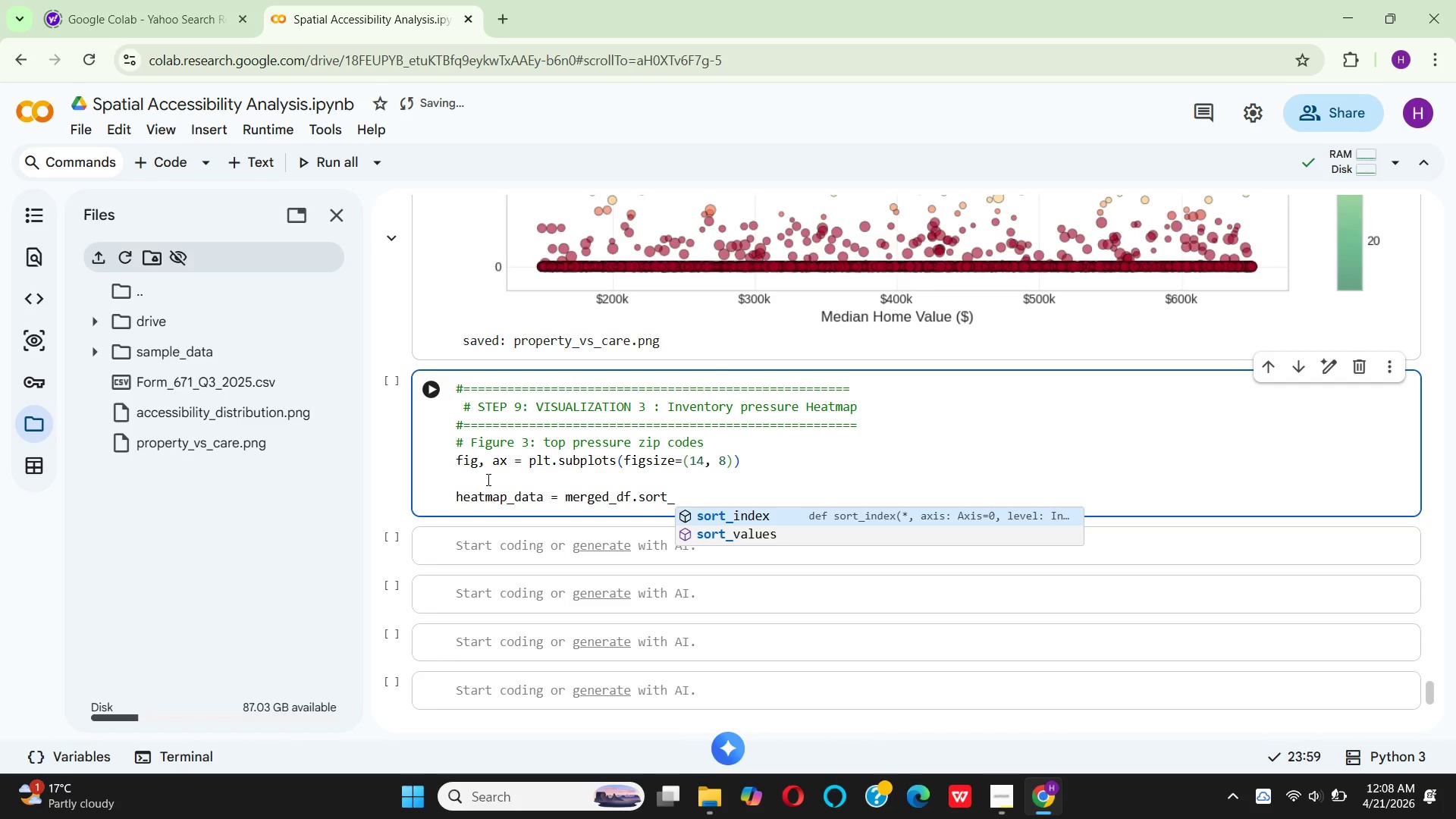 
key(ArrowDown)
 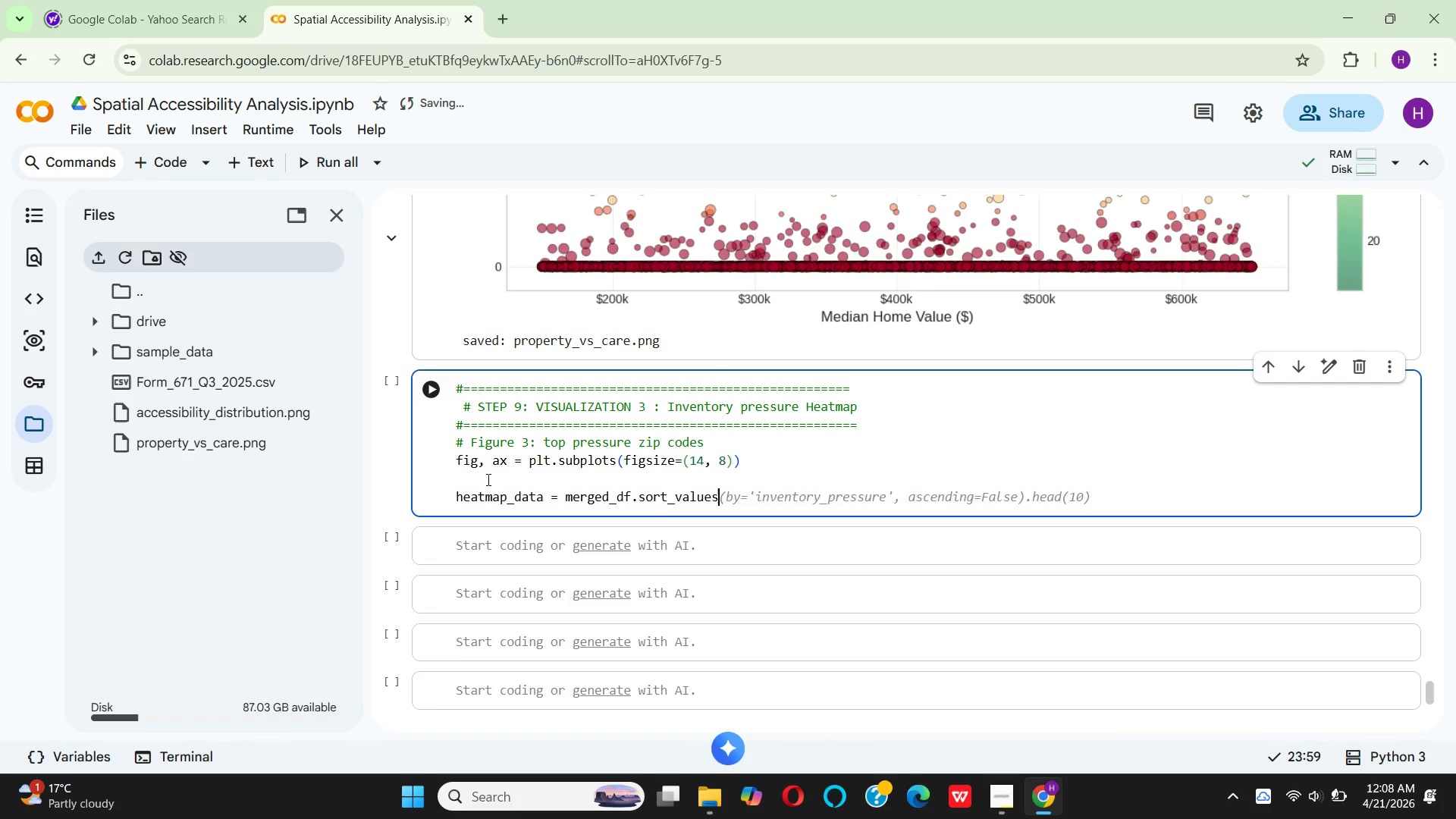 
key(Enter)
 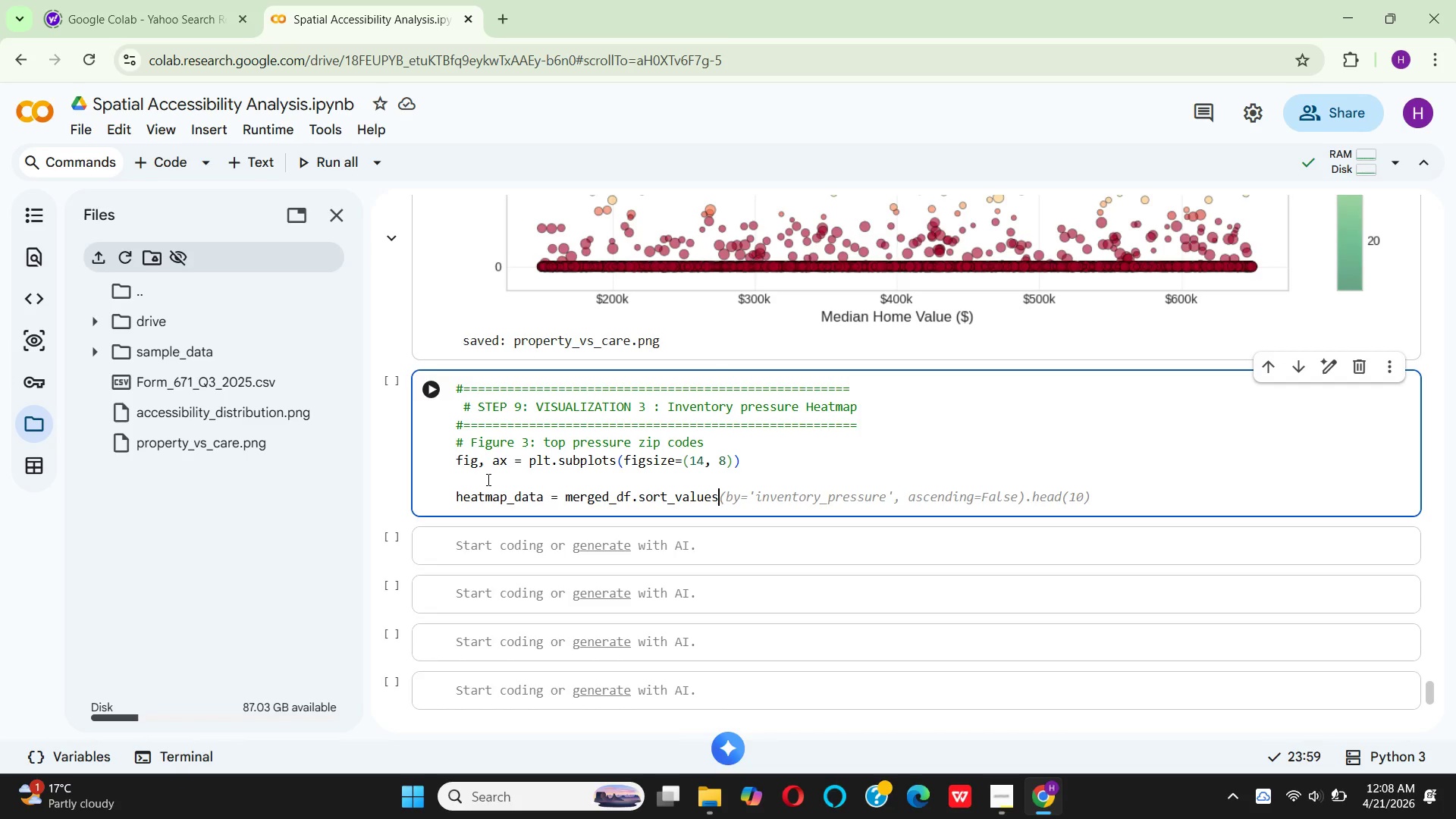 
type((B)
 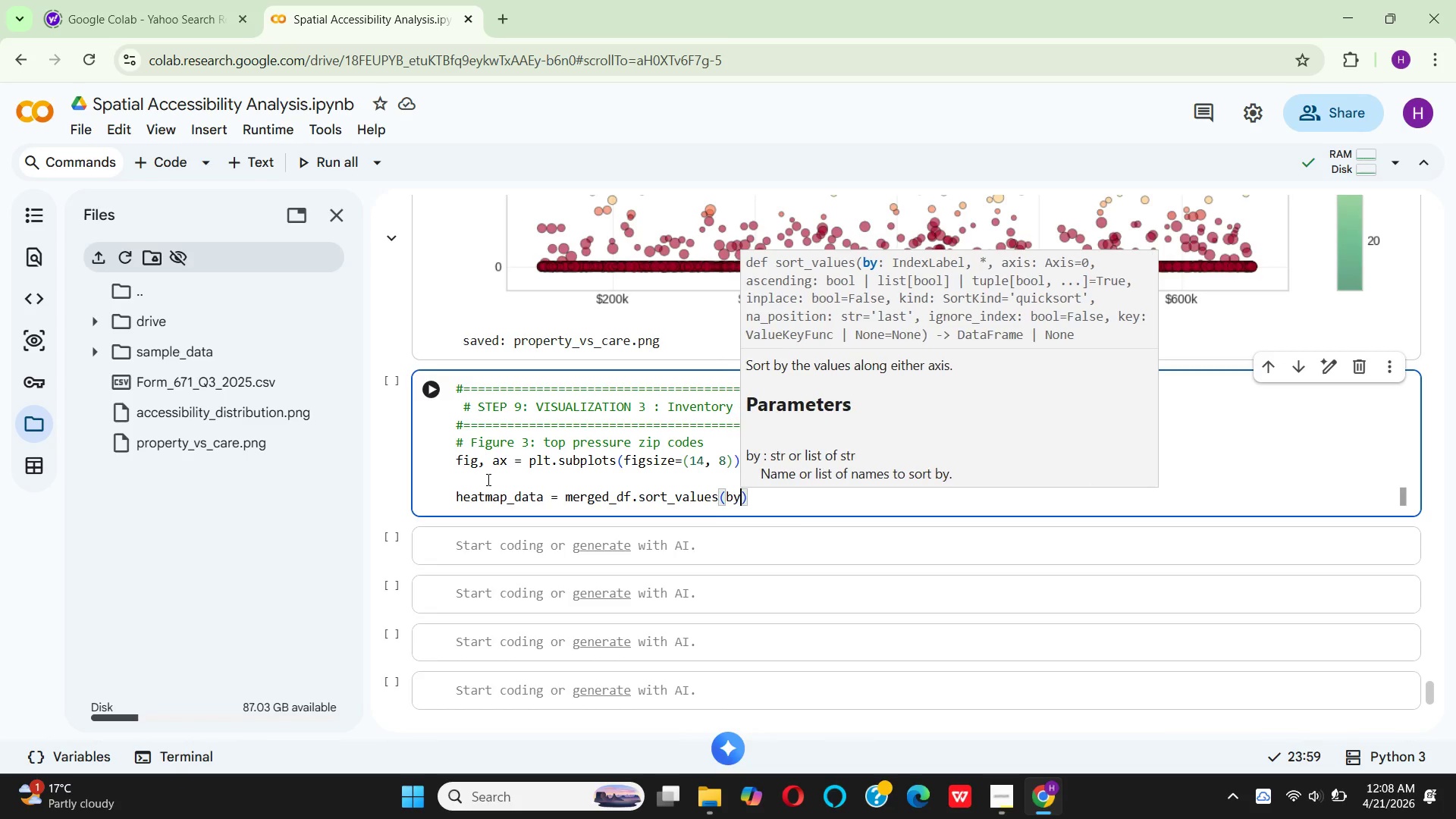 
hold_key(key=Y, duration=0.34)
 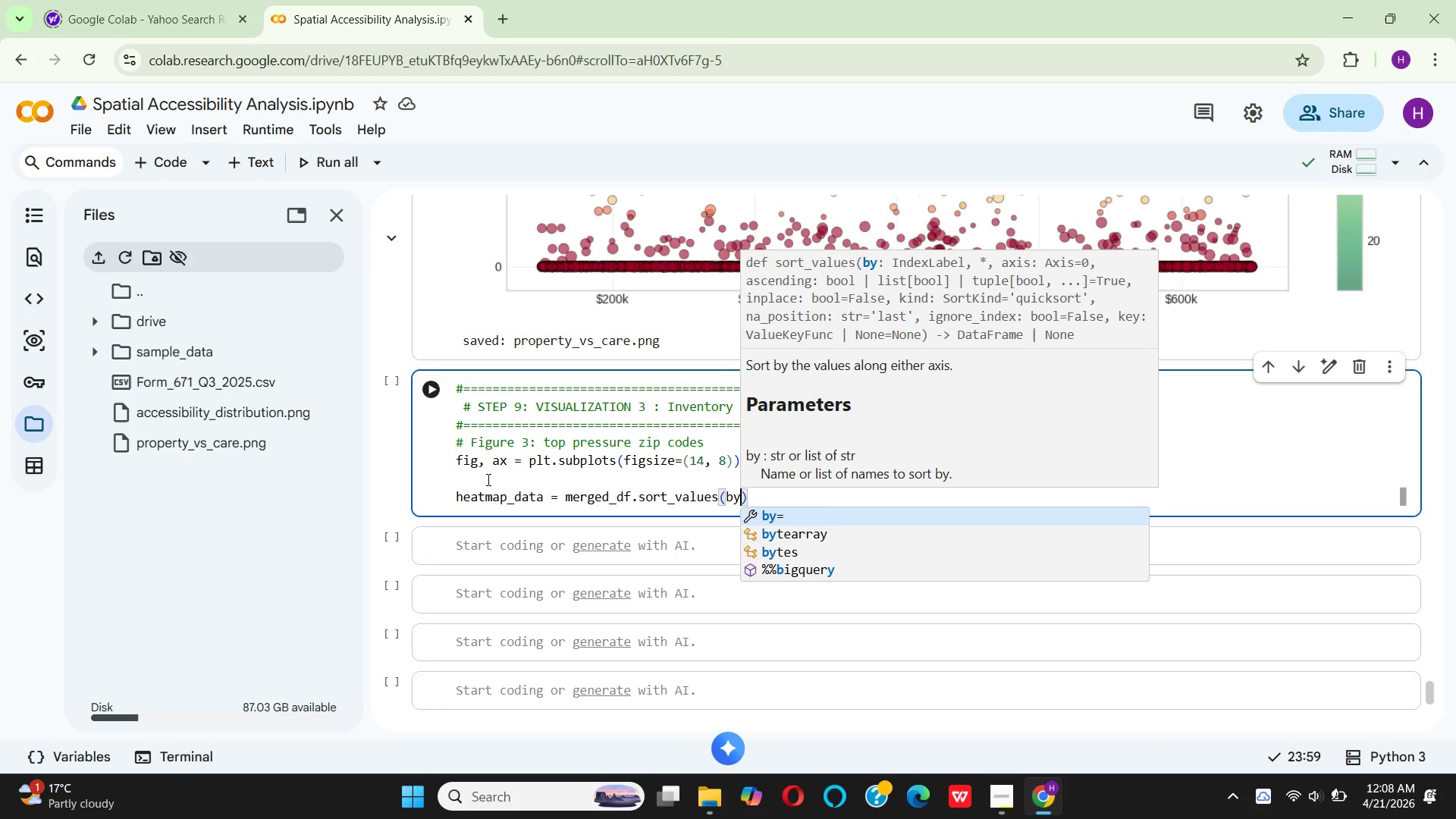 
key(Backspace)
 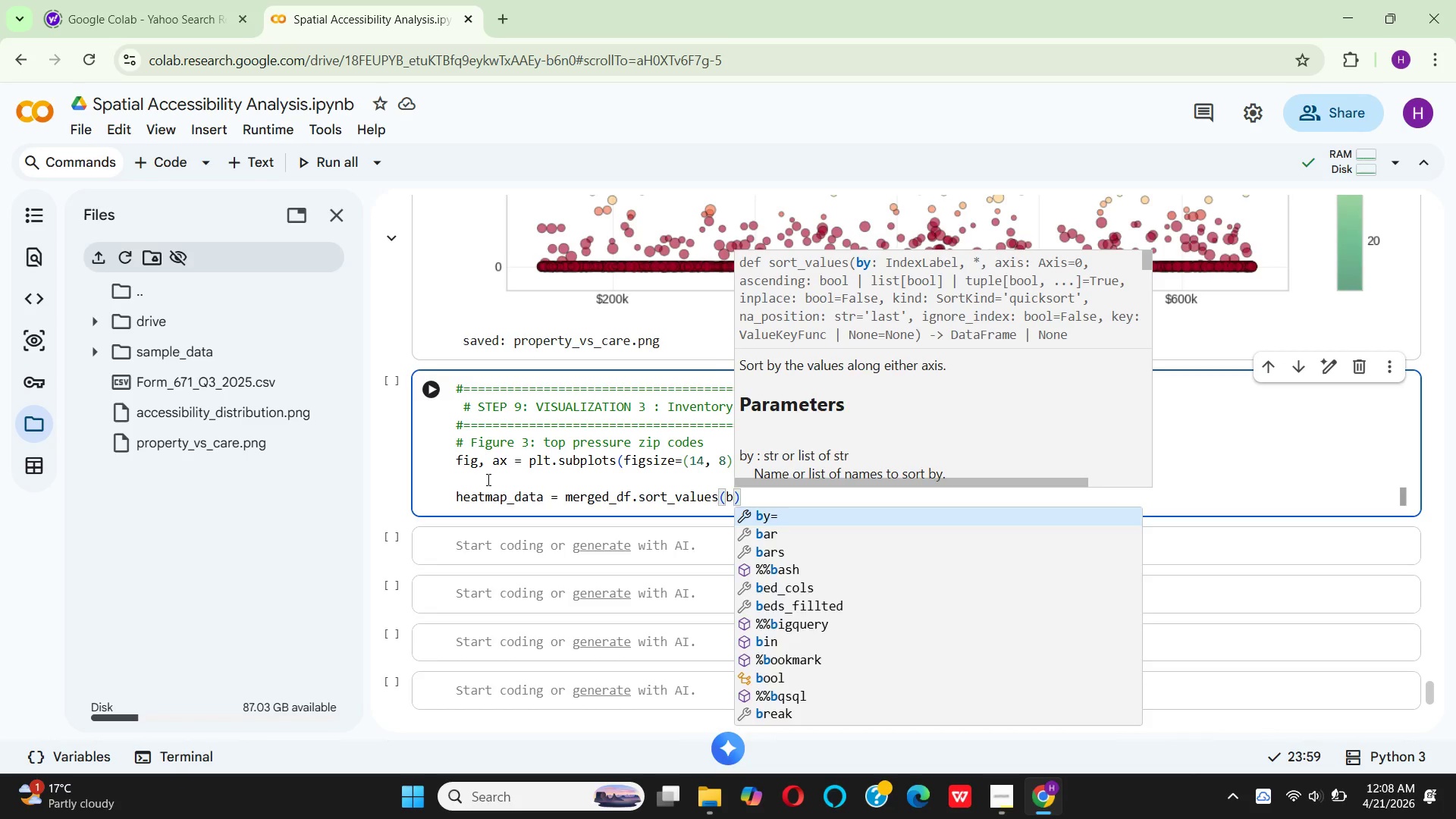 
key(Backspace)
 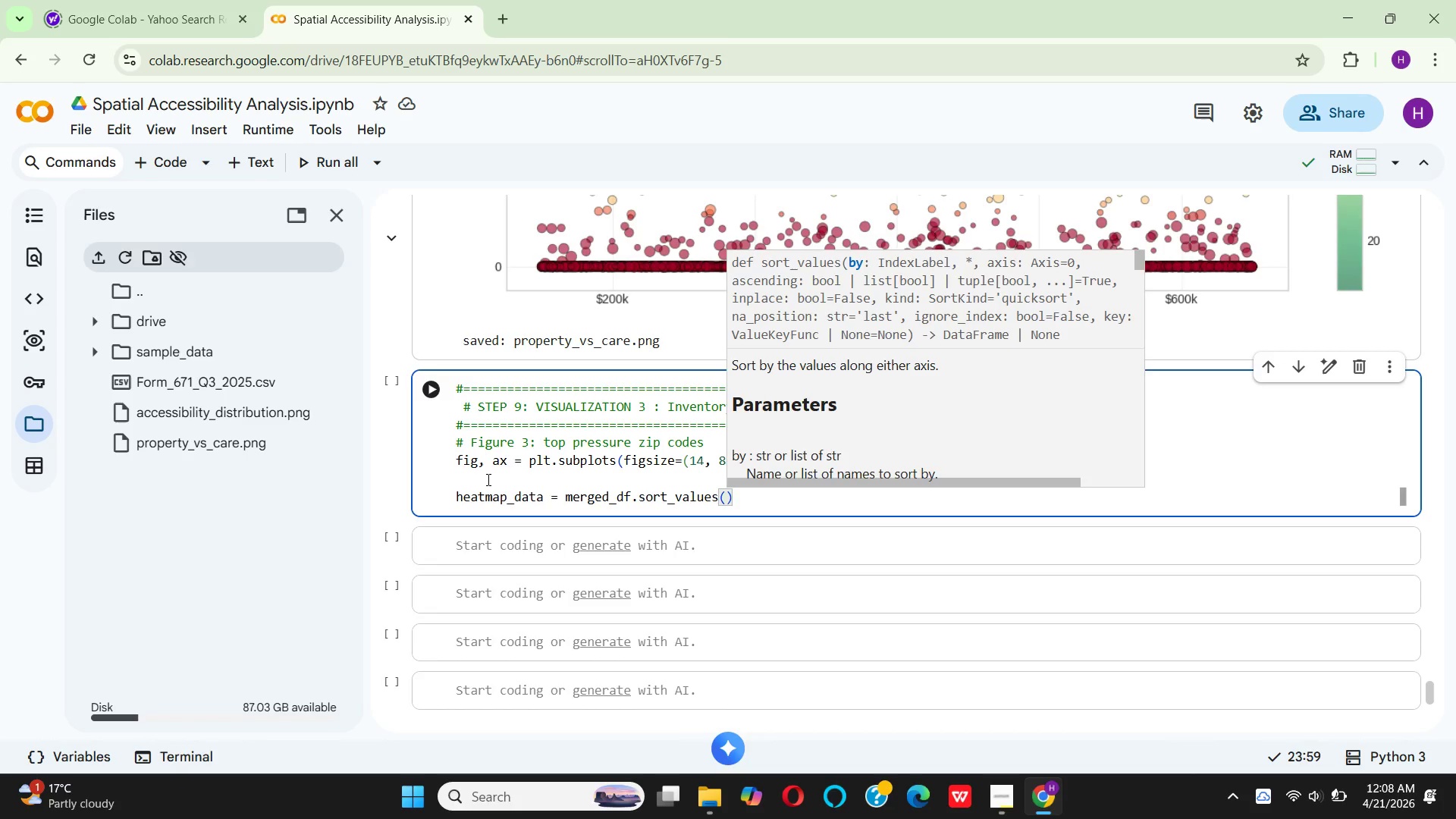 
key(Quote)
 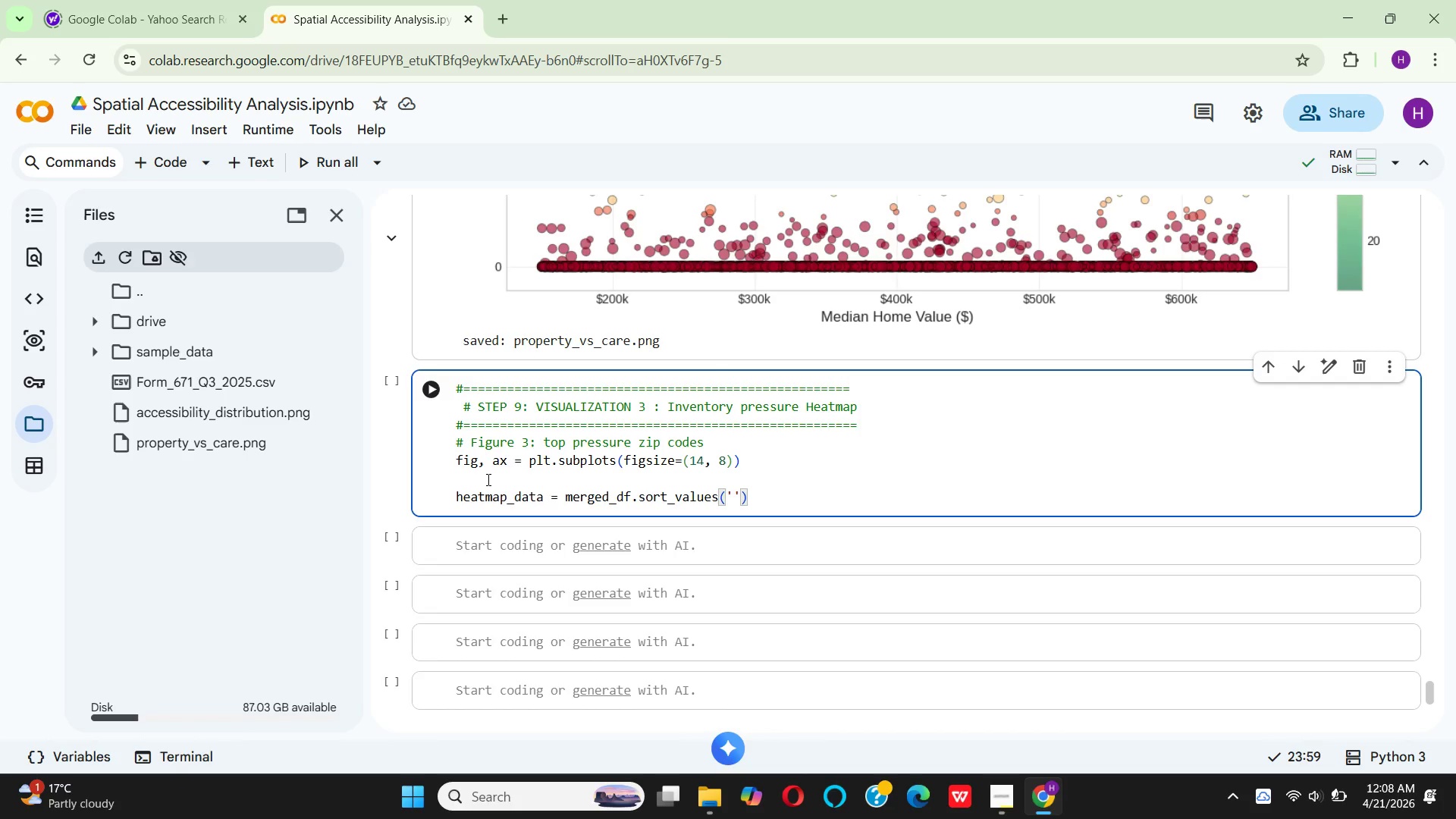 
wait(6.09)
 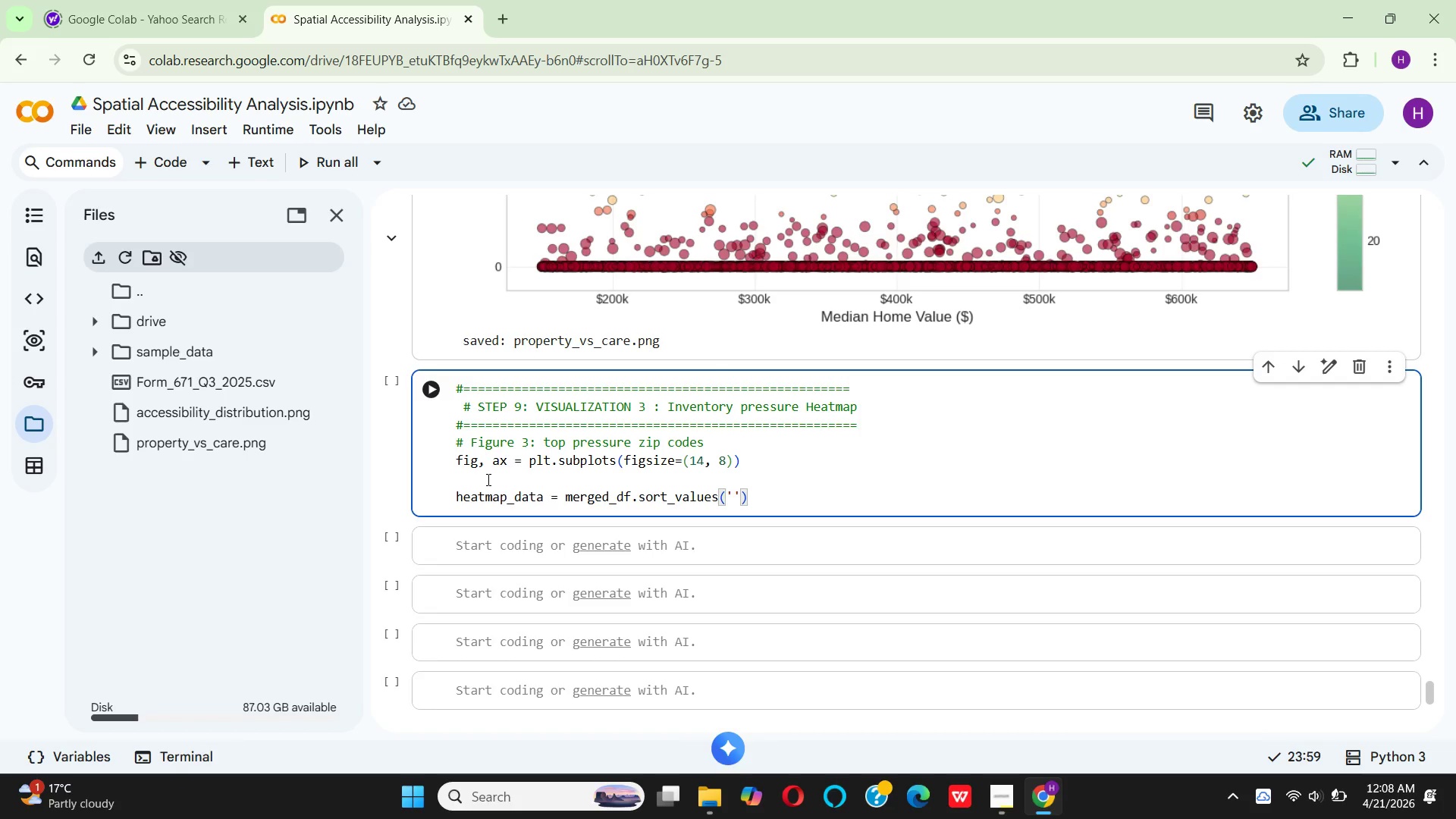 
type(INVO)
 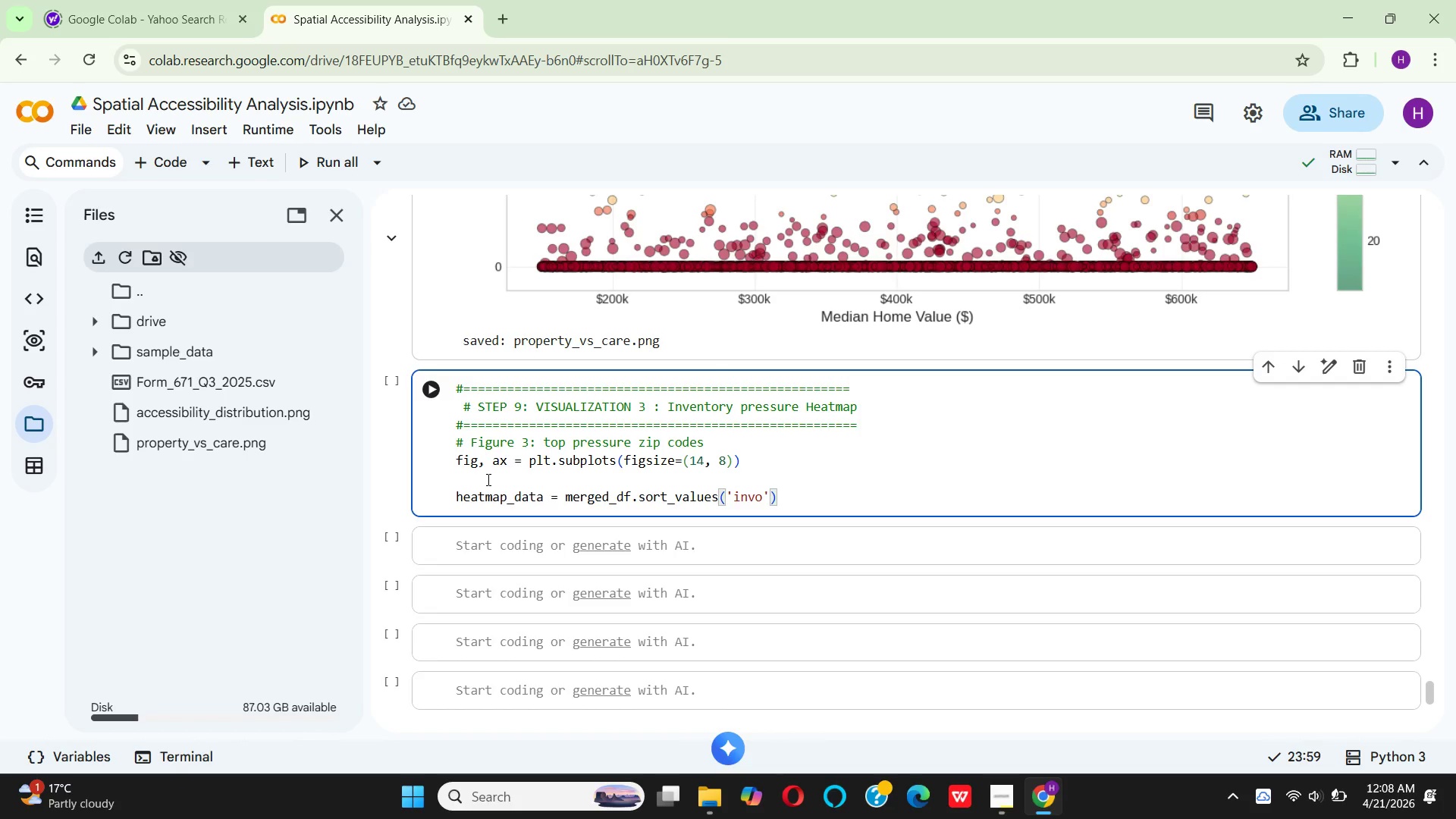 
key(Backspace)
type(ENTORY_PRESSURE)
 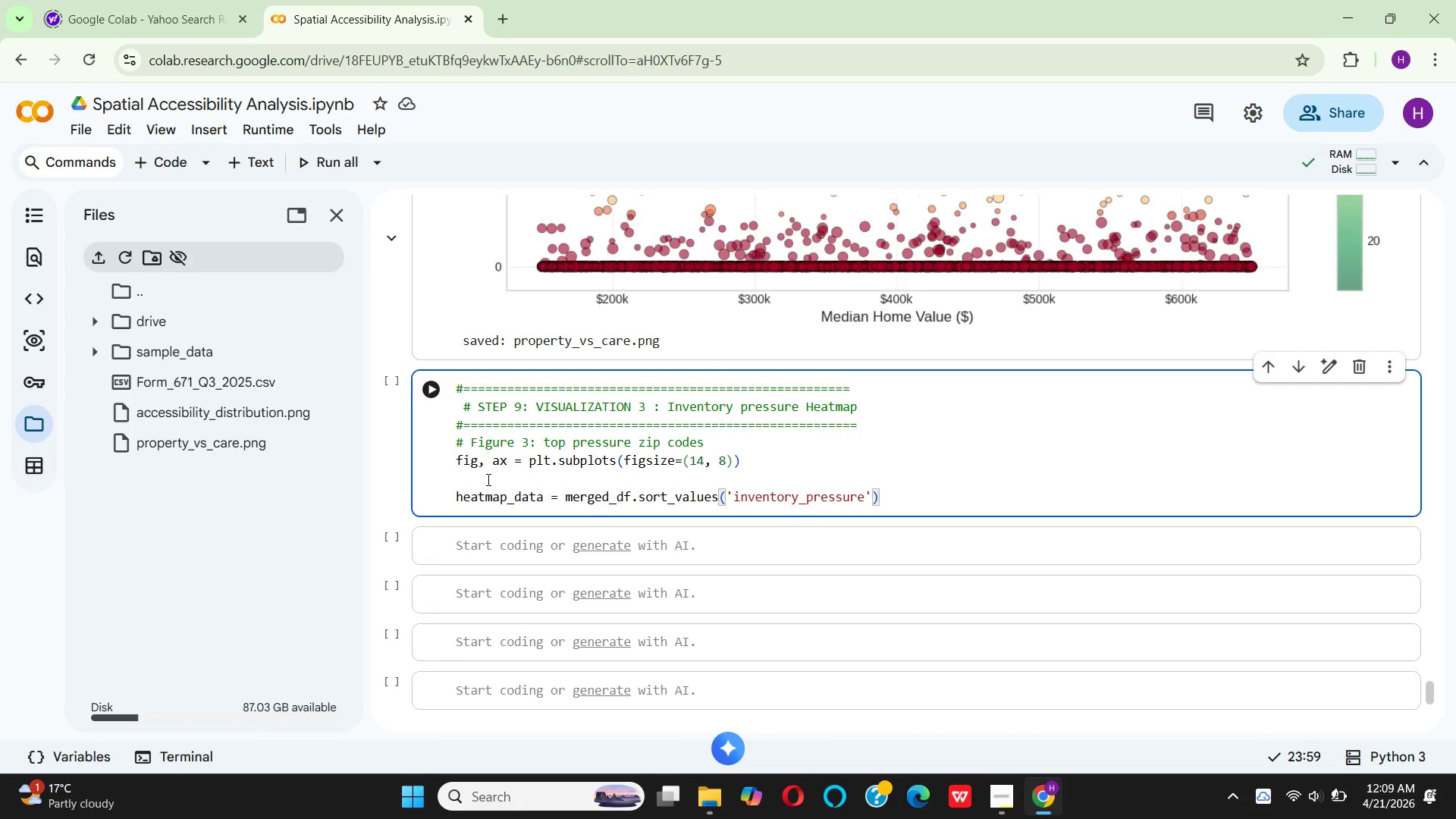 
key(ArrowRight)
 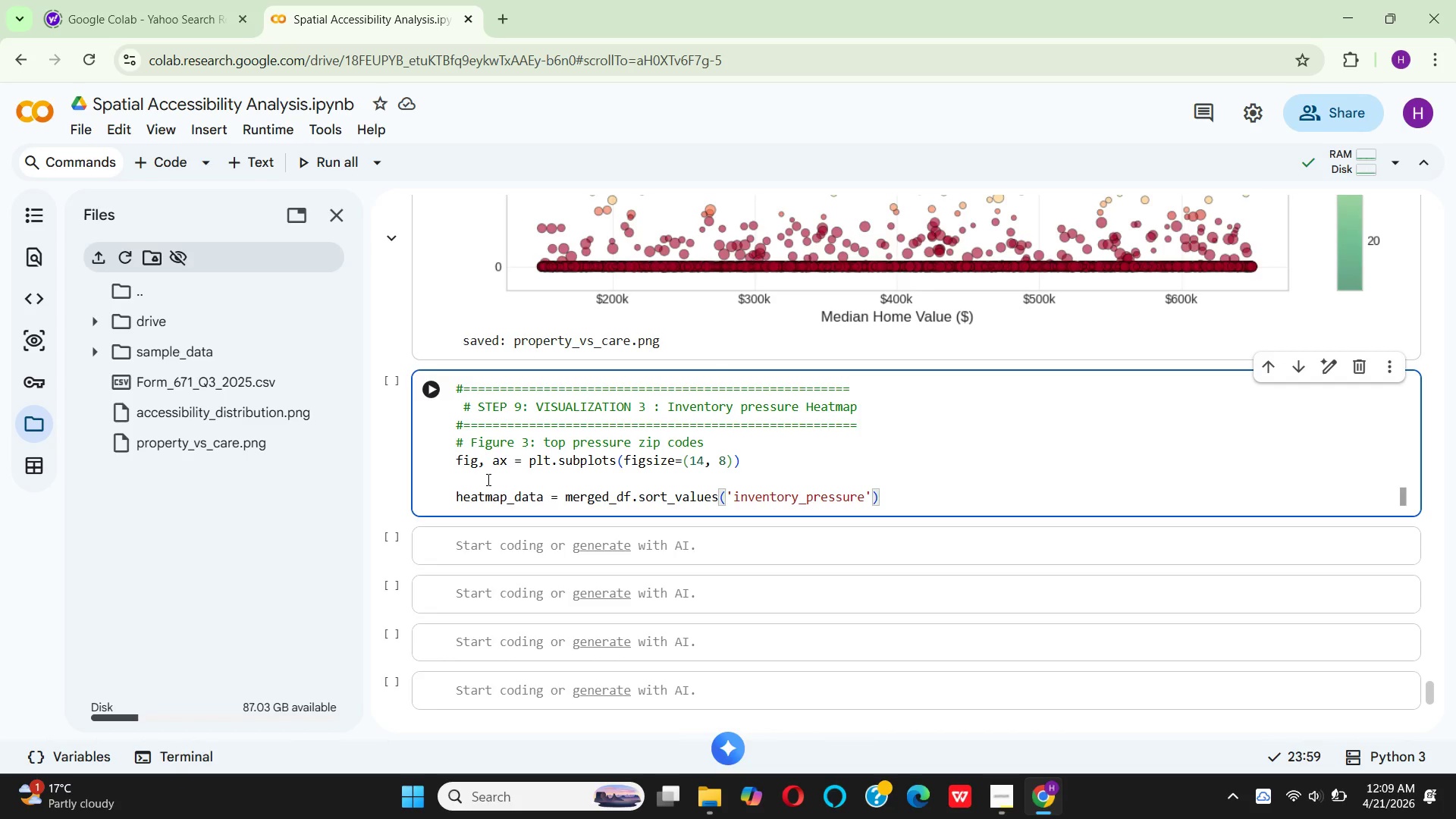 
key(Comma)
 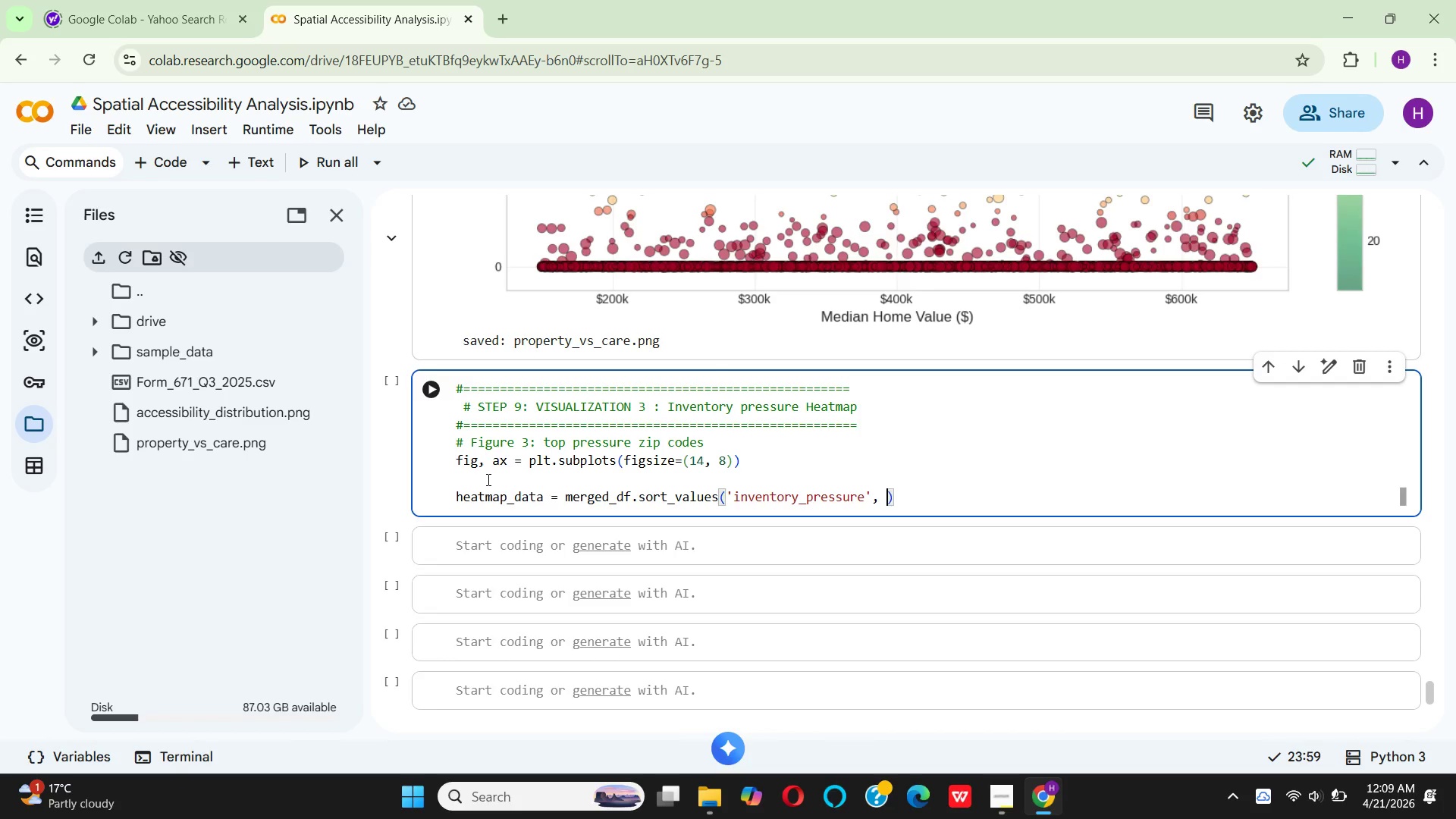 
key(Space)
 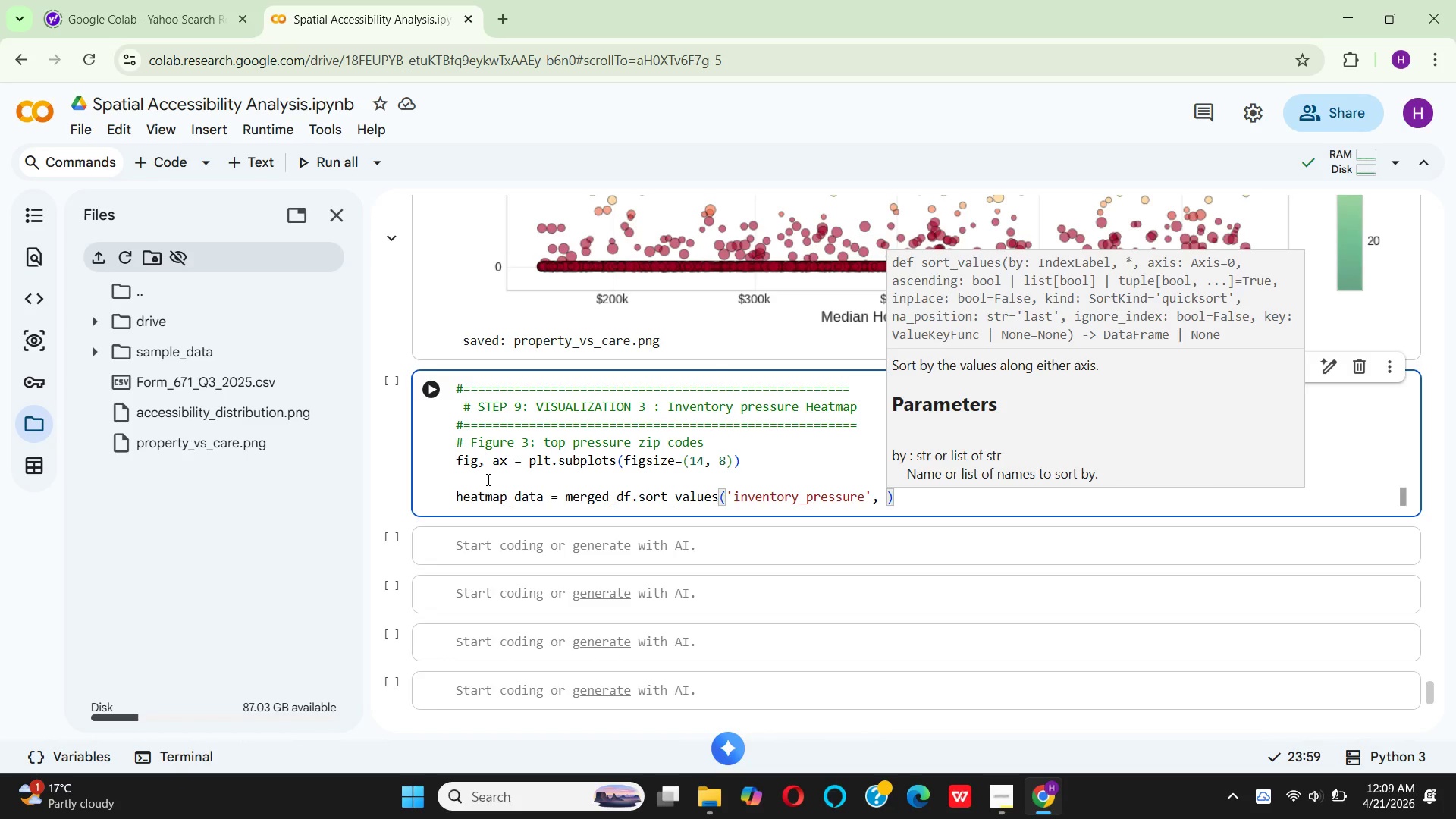 
type(ASCE)
 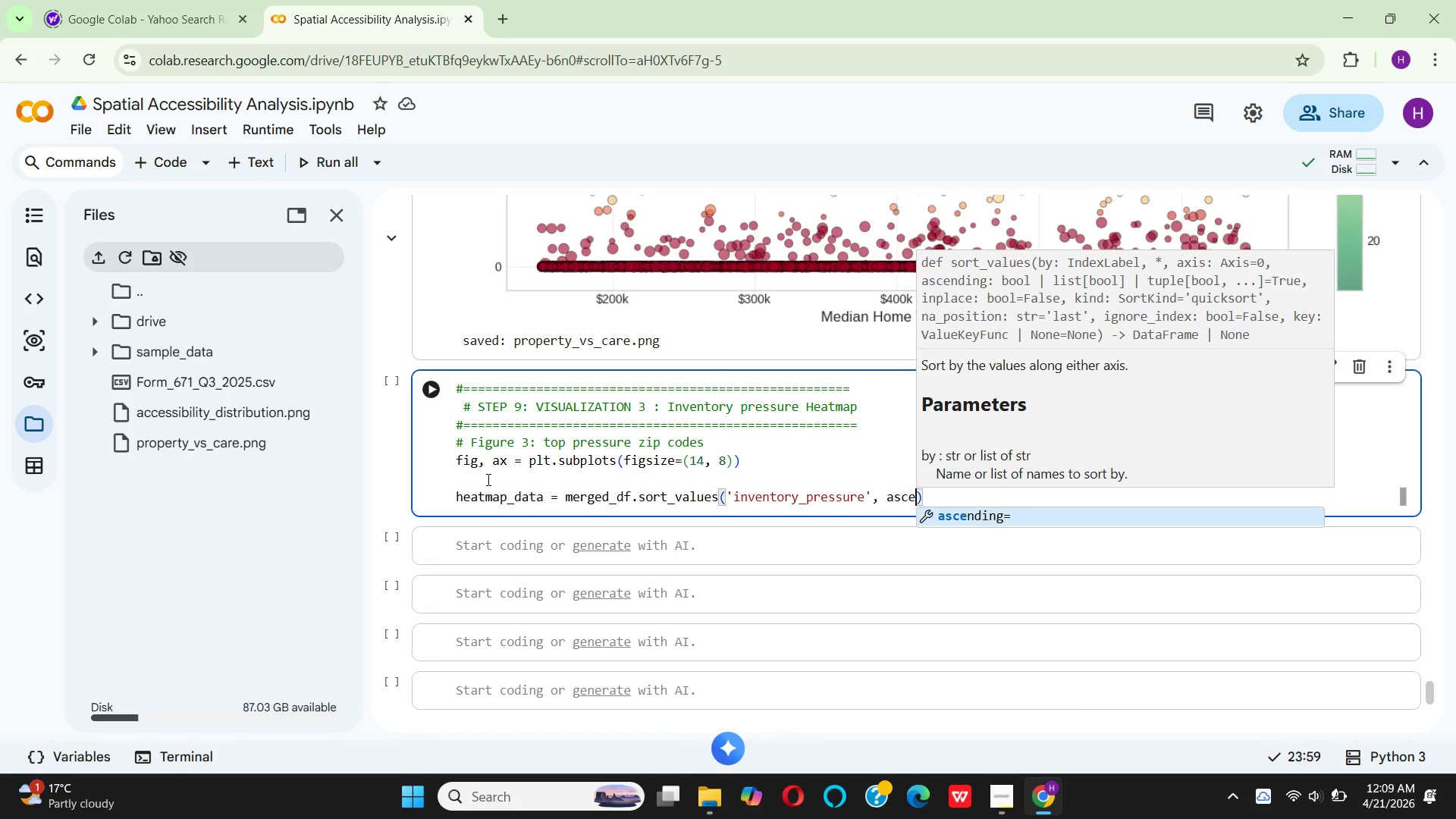 
key(Enter)
 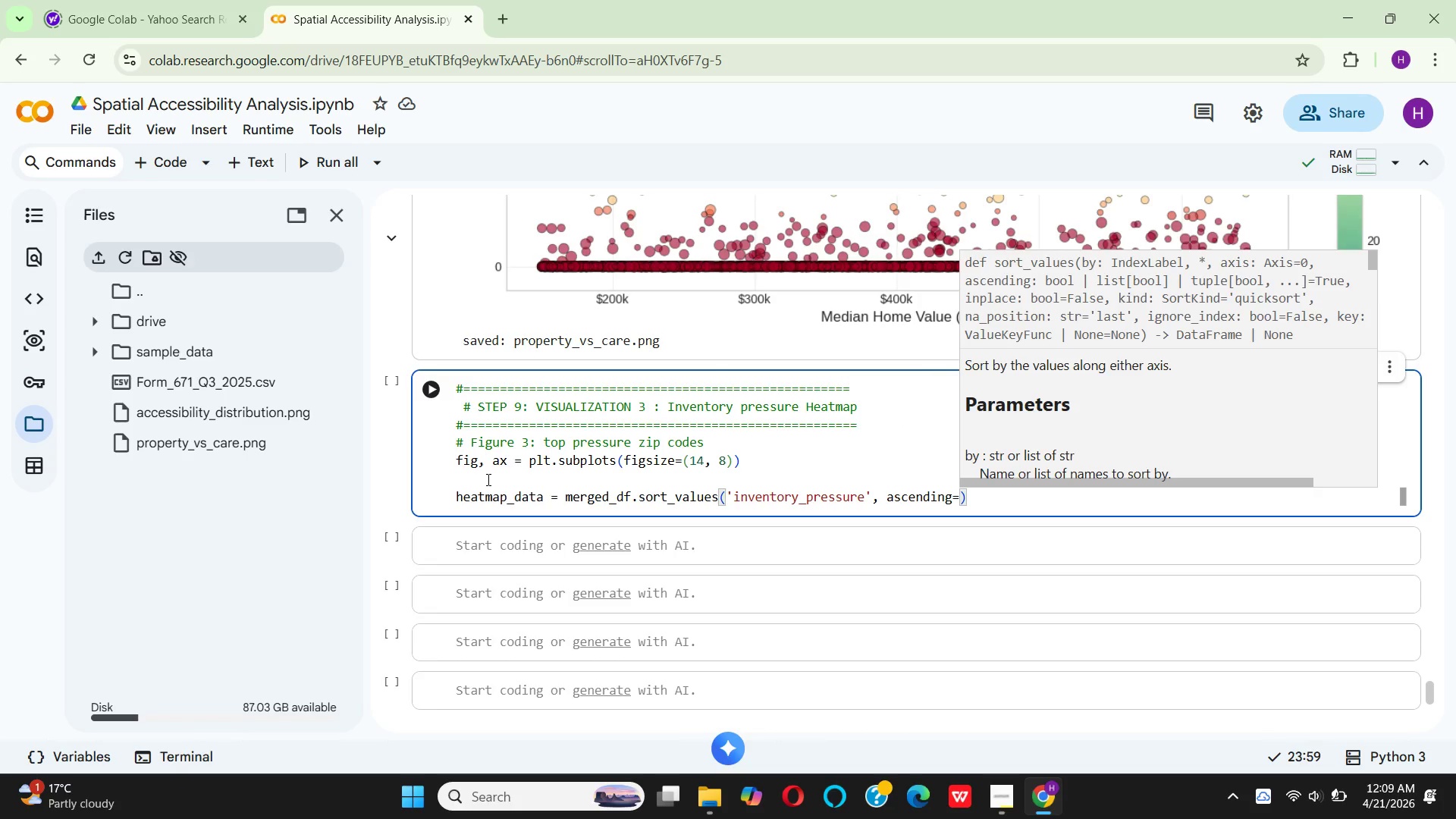 
type(=)
key(Backspace)
type(Fal)
 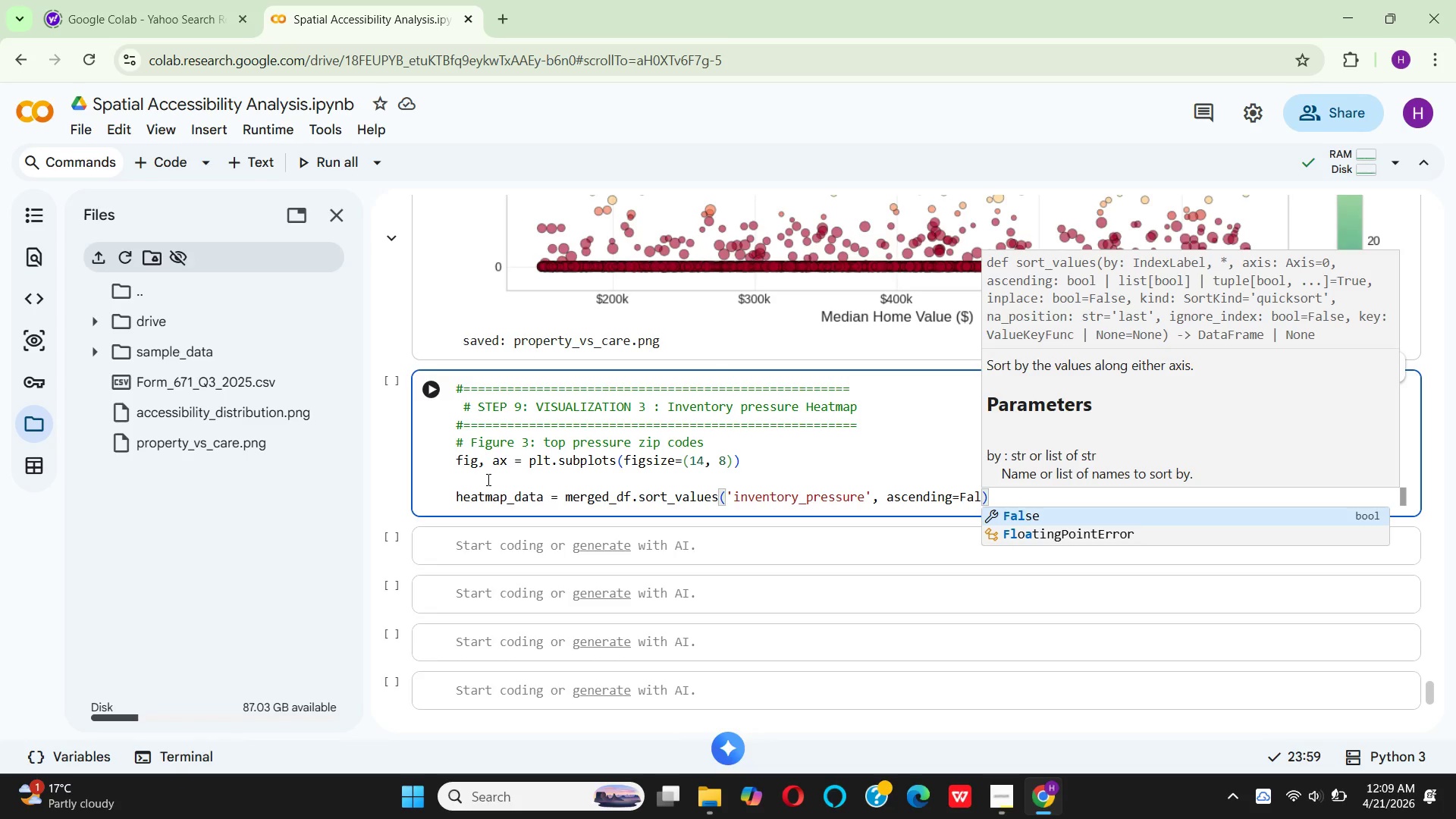 
hold_key(key=CapsLock, duration=0.31)
 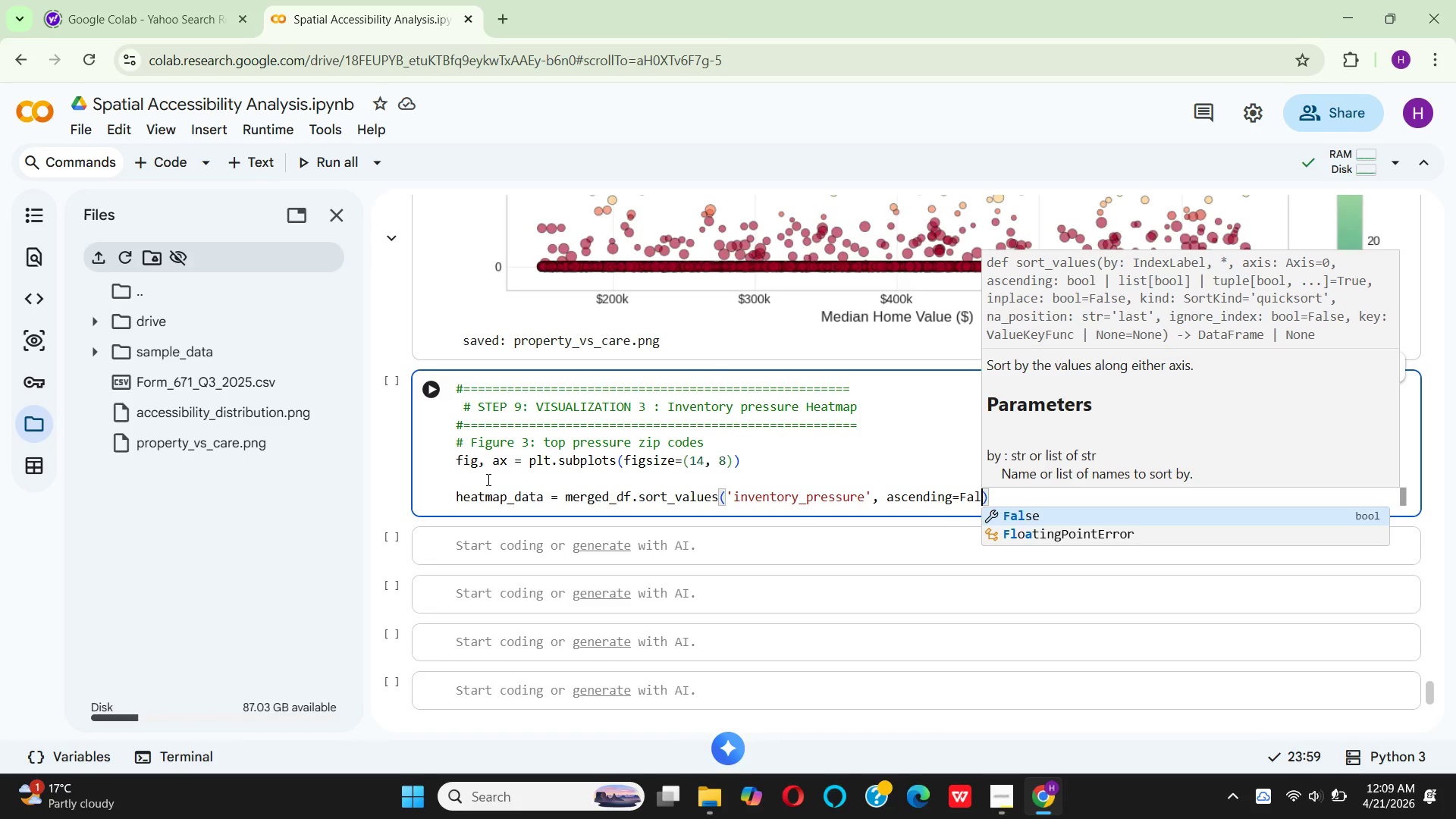 
key(Enter)
 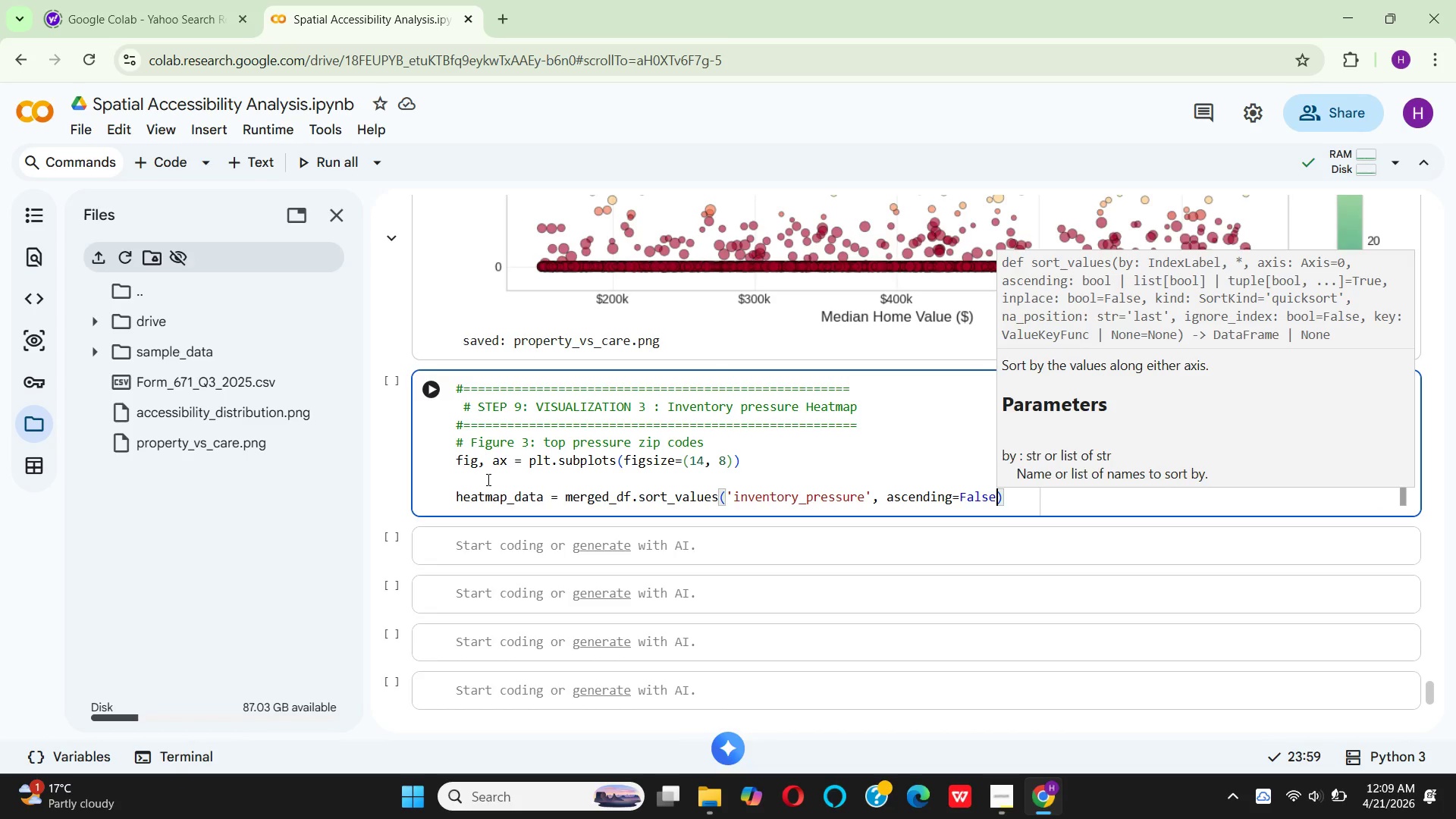 
type(.HE)
 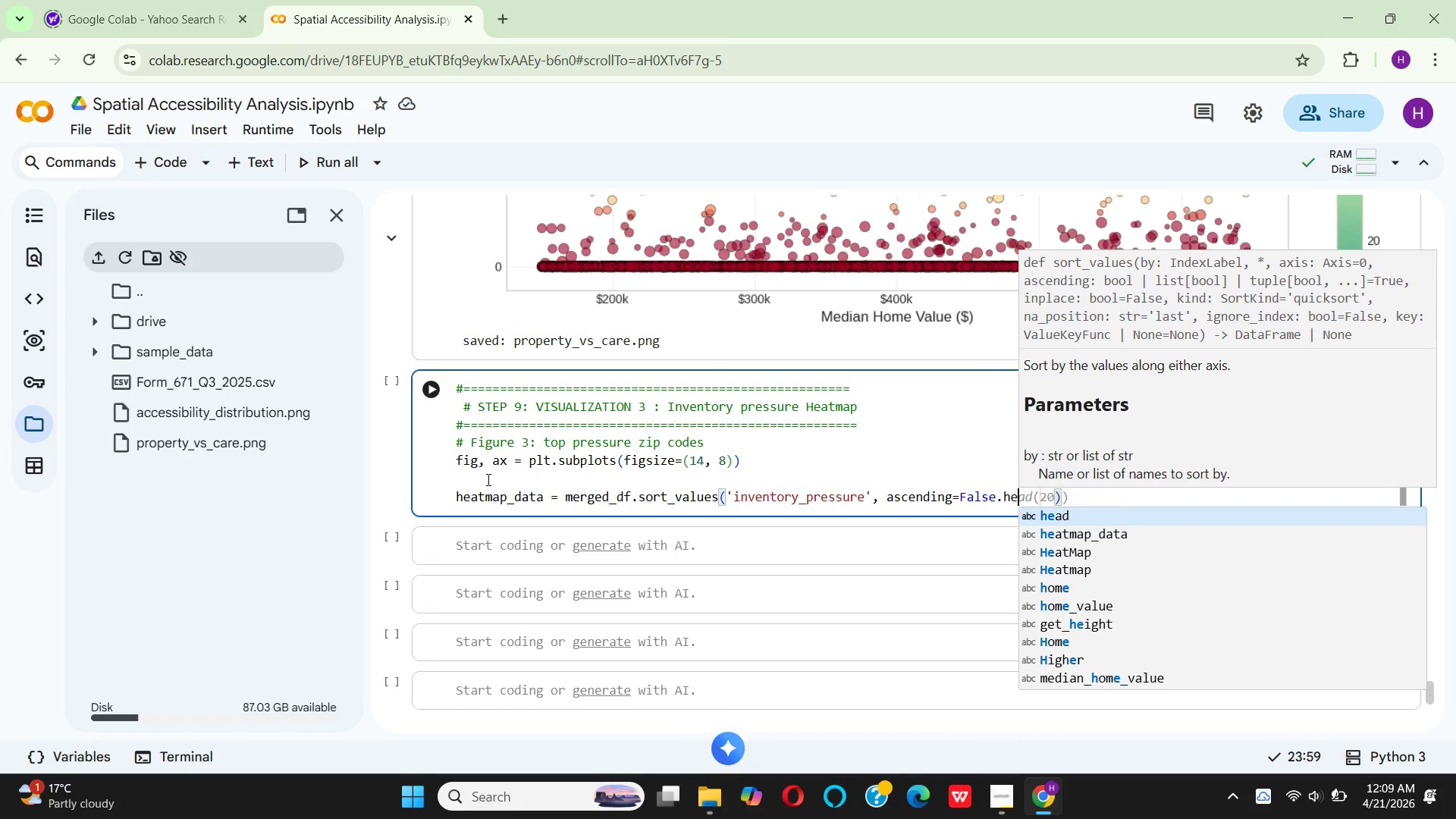 
key(Enter)
 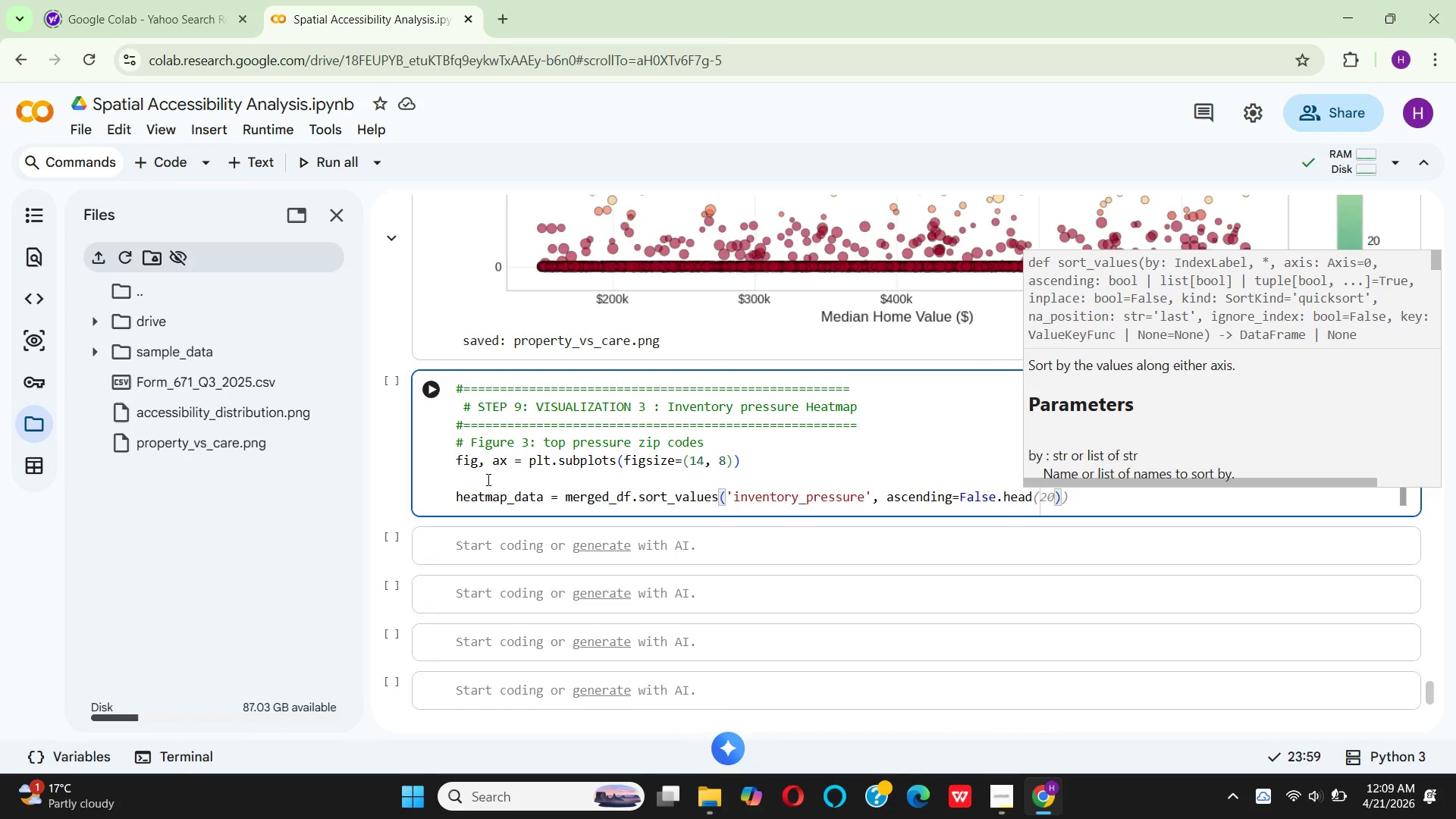 
type((20)
 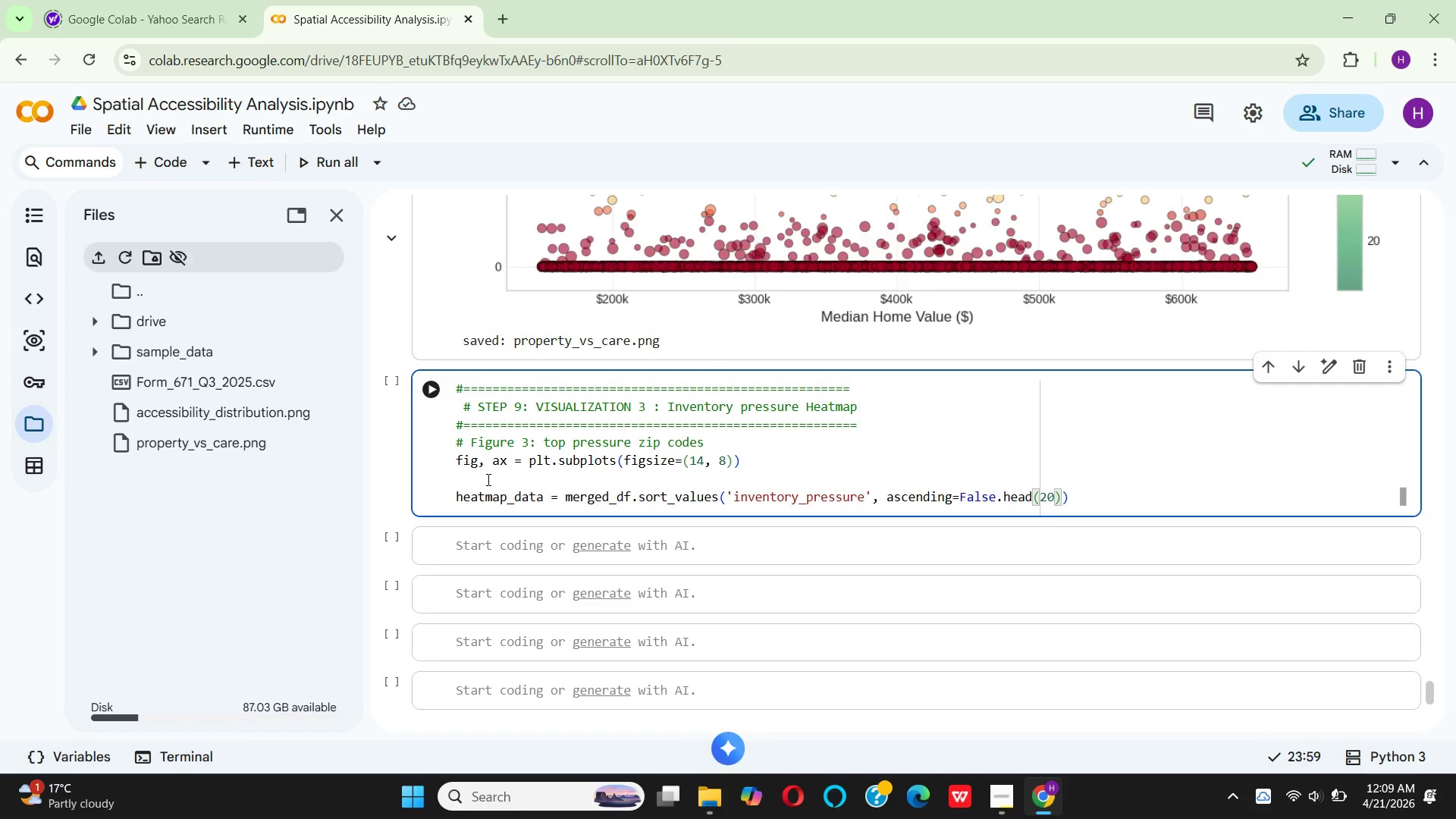 
key(ArrowRight)
 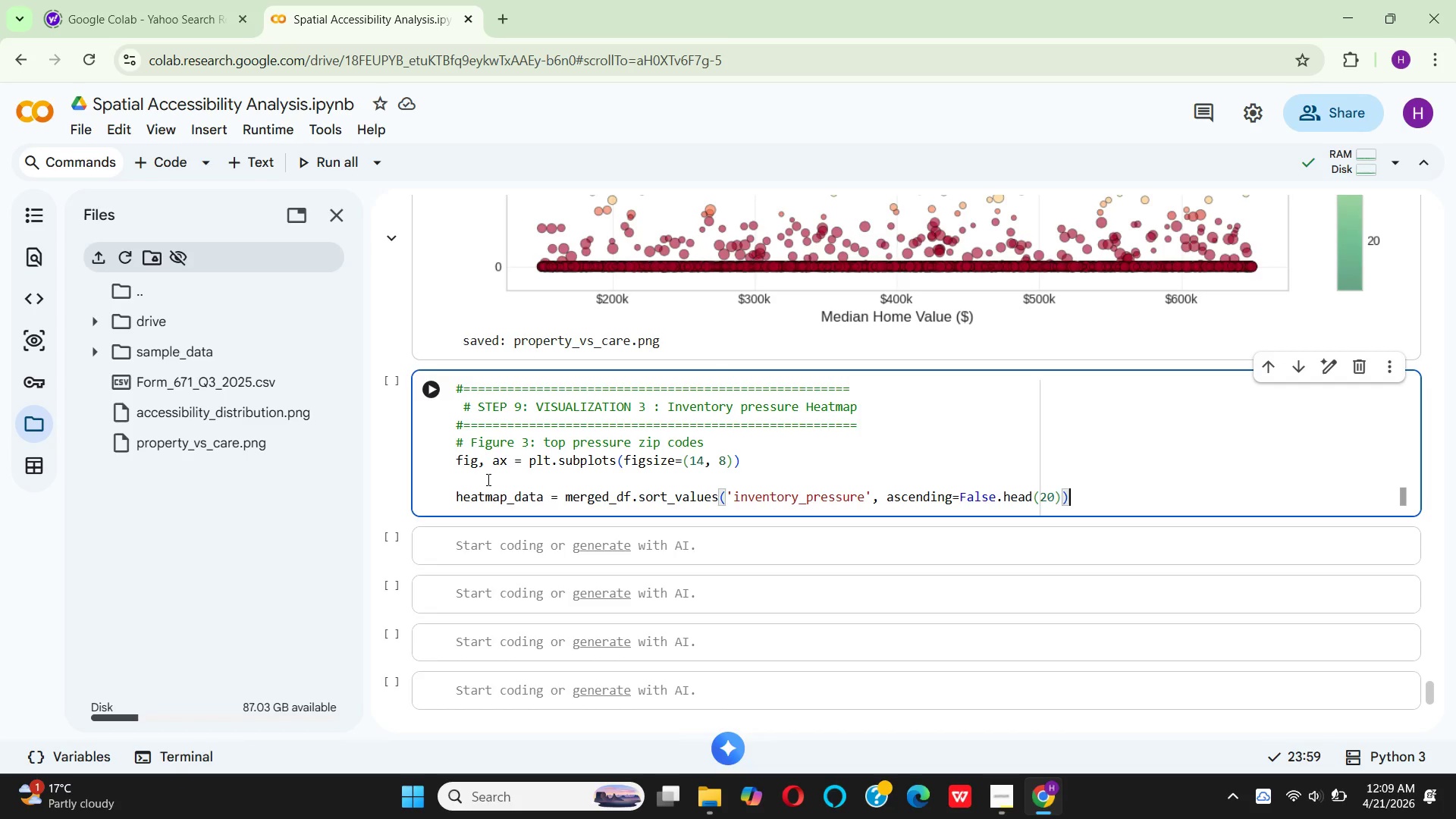 
key(ArrowRight)
 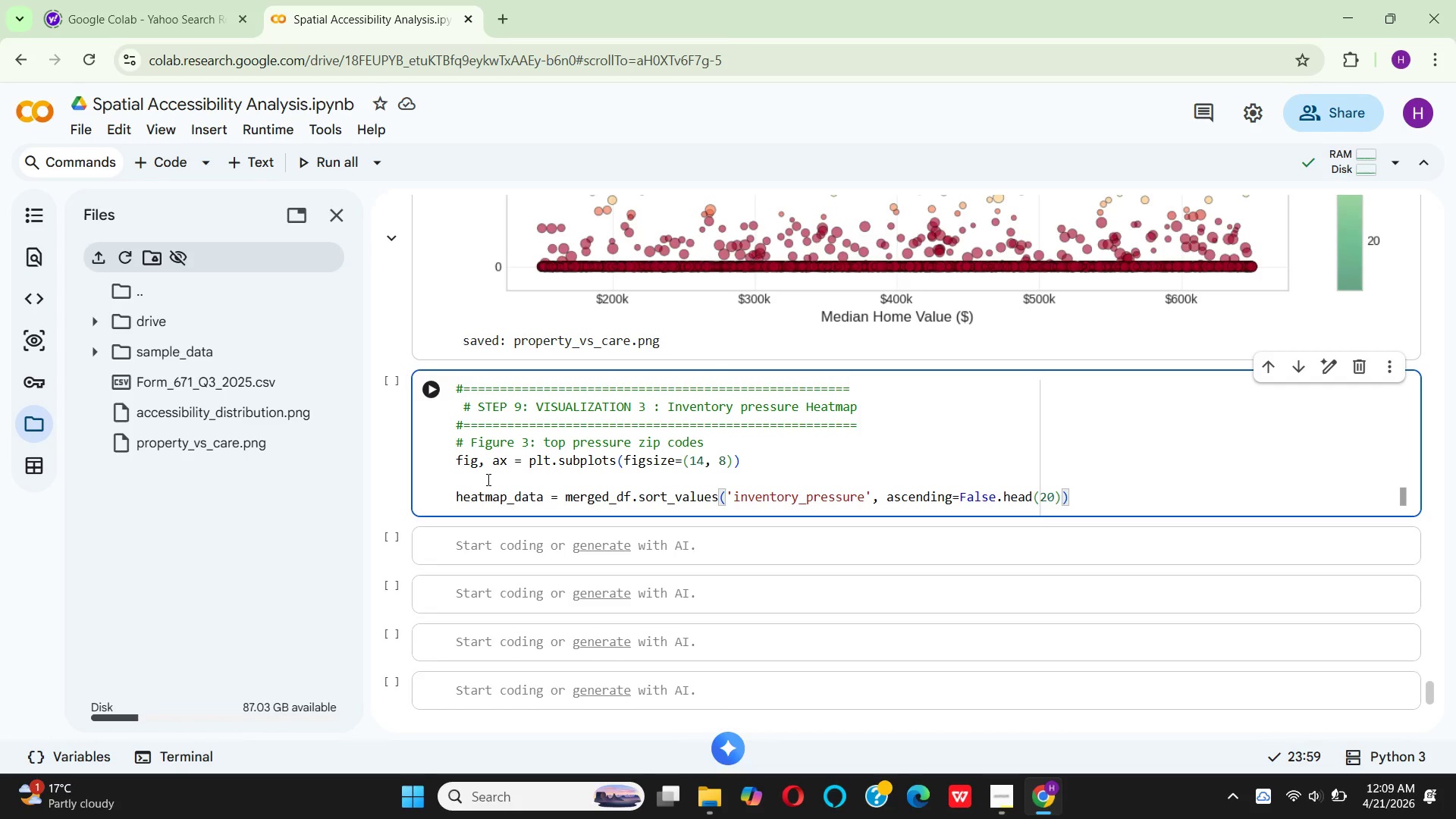 
key(Enter)
 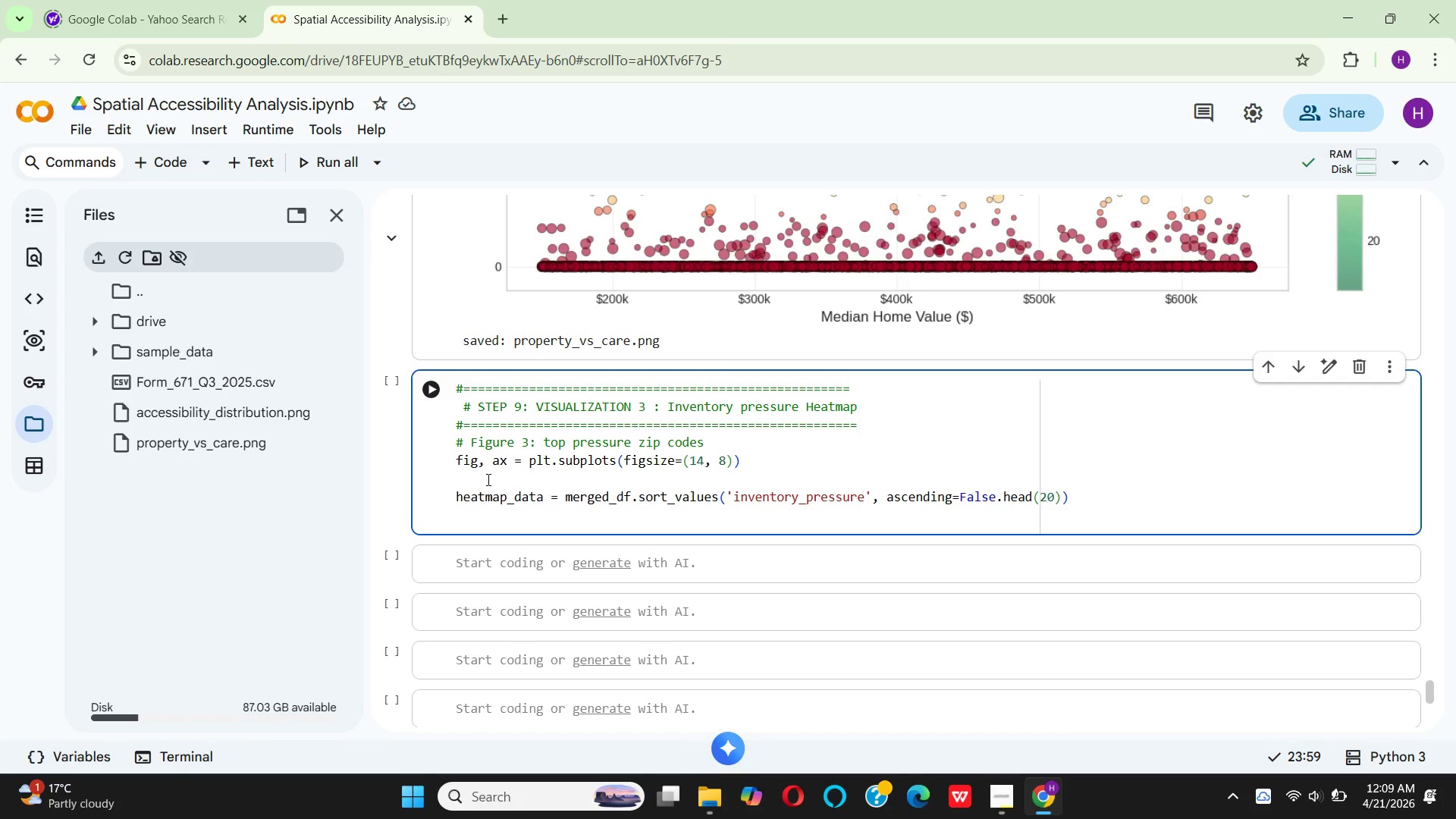 
key(Enter)
 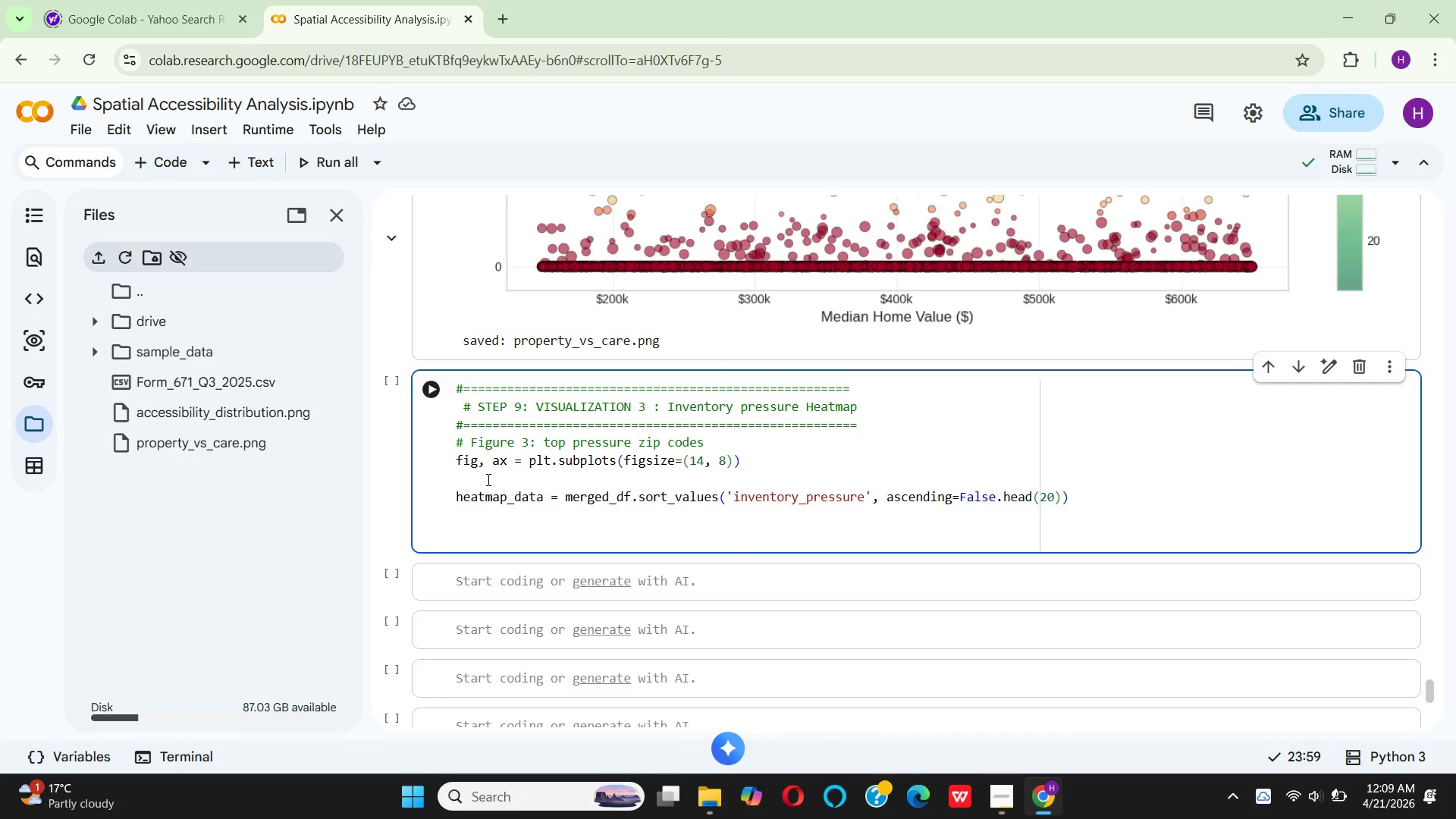 
type(COLO)
 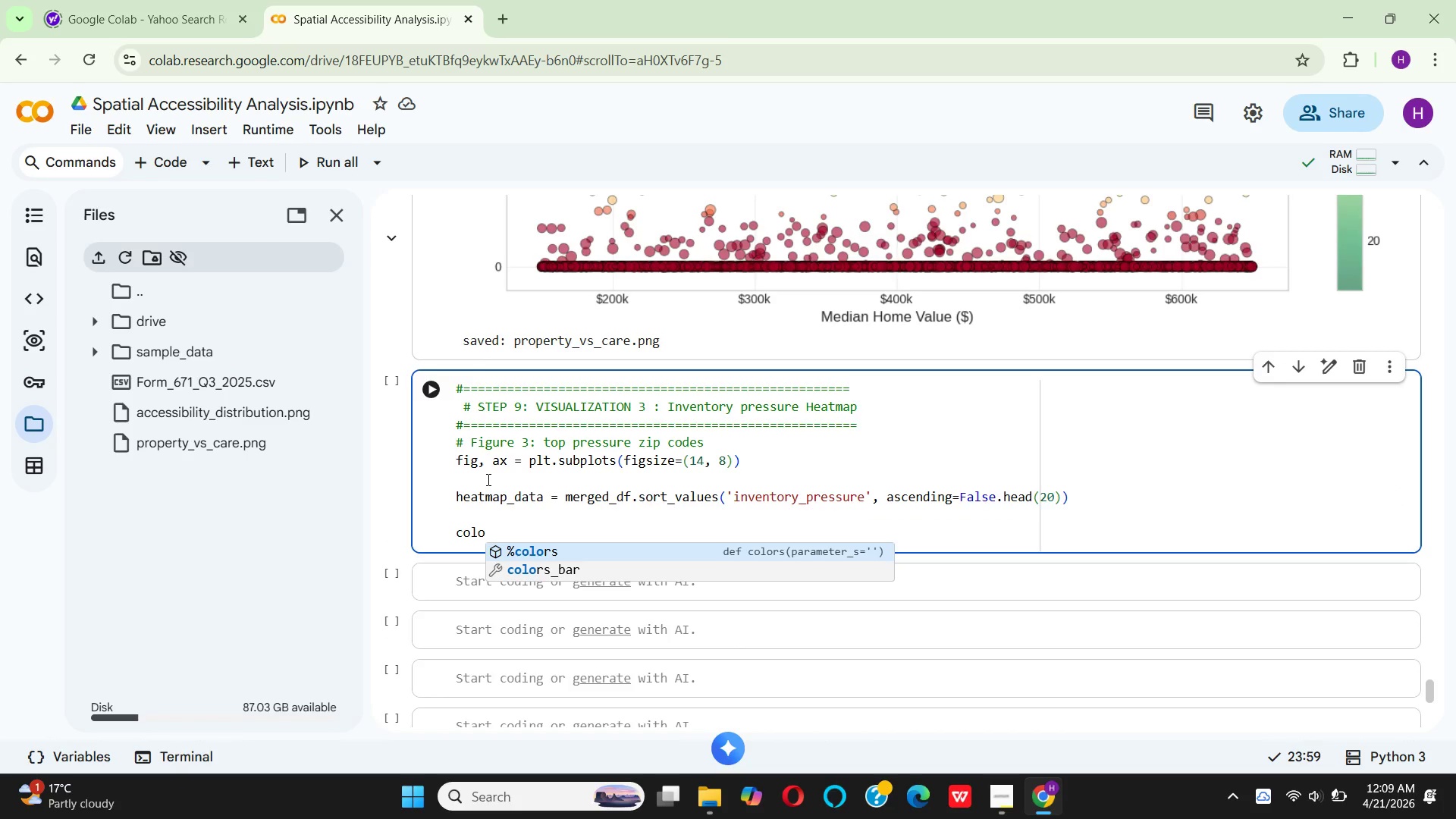 
hold_key(key=Enter, duration=0.33)
 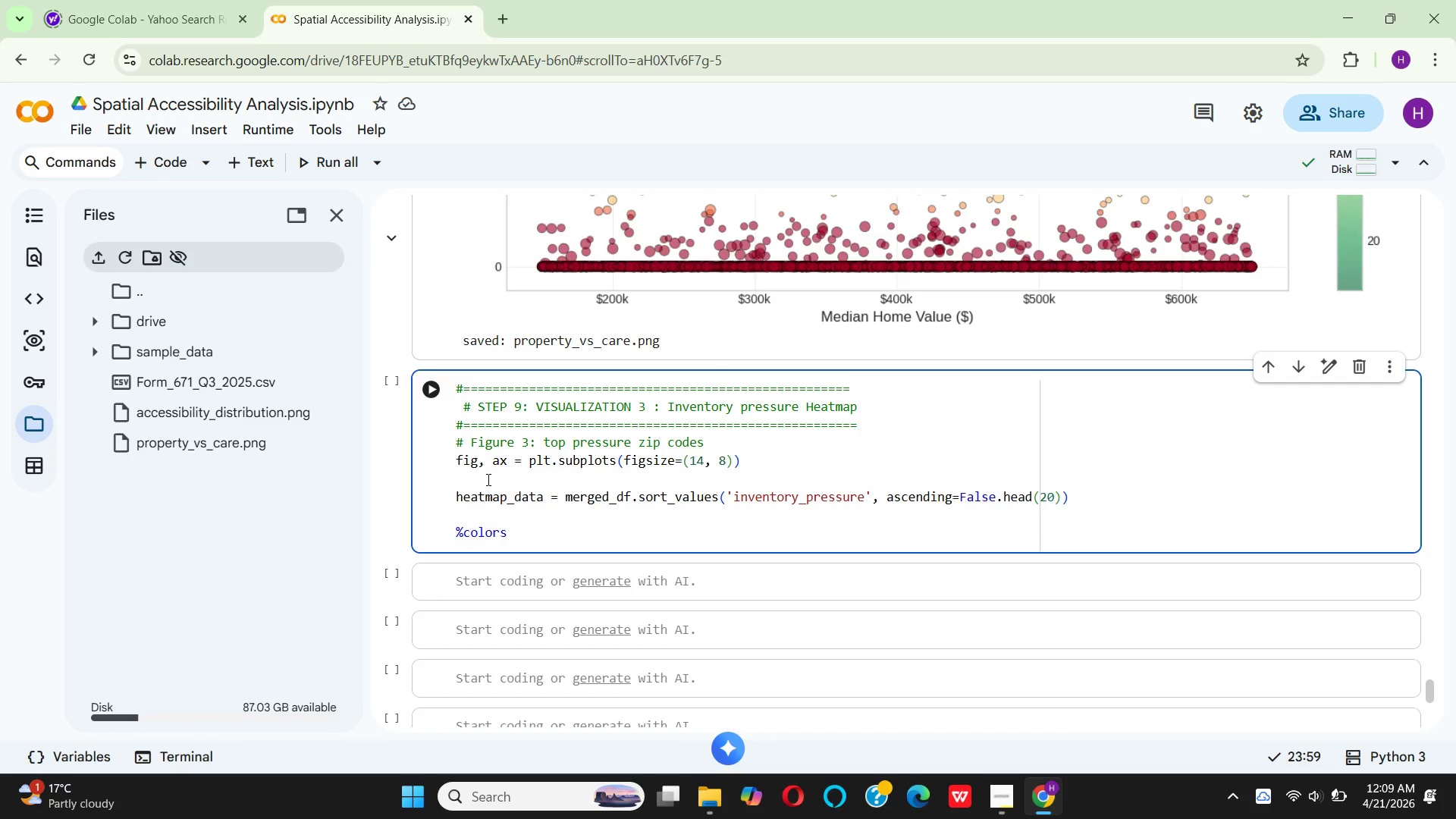 
key(ArrowLeft)
 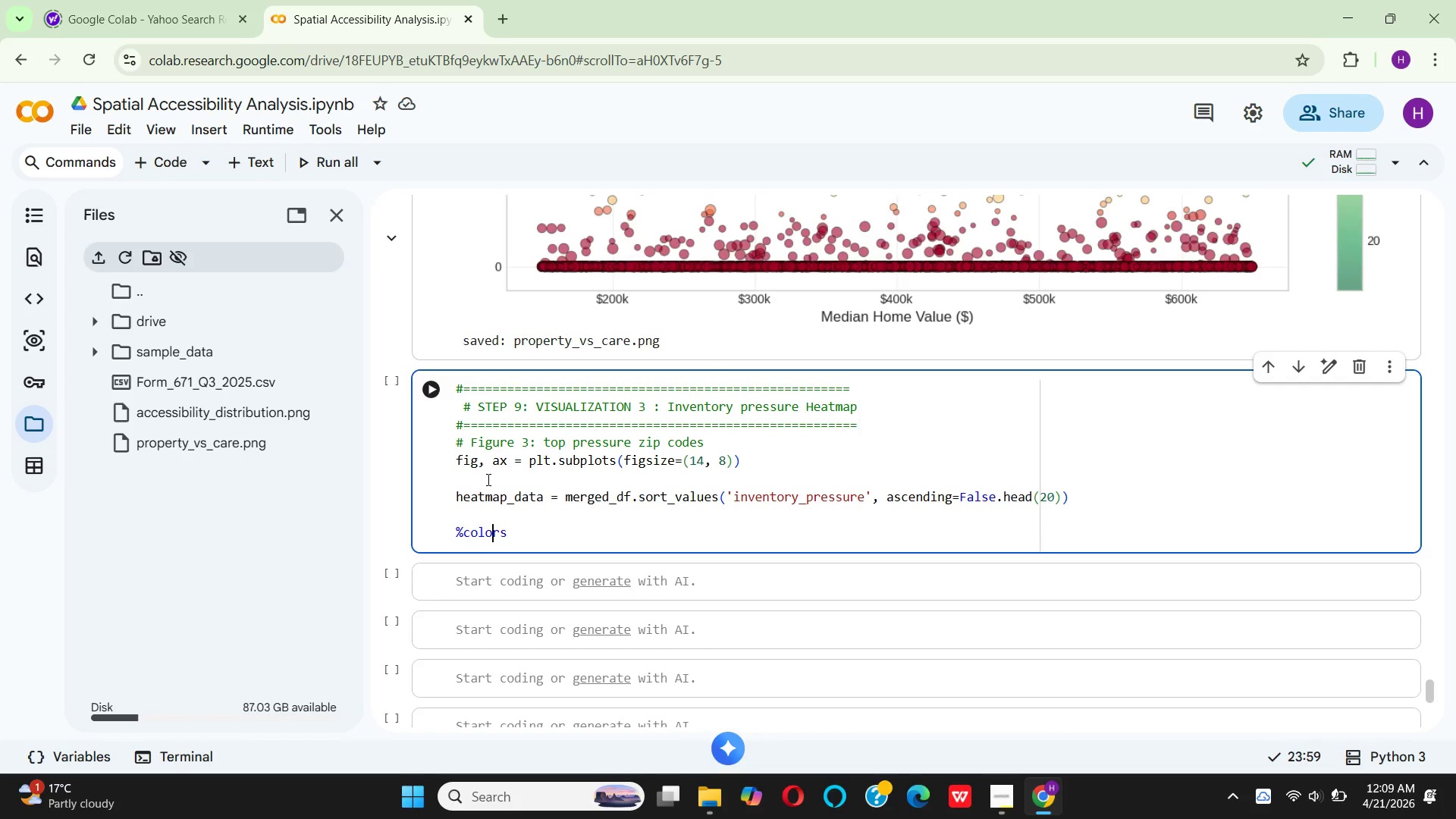 
key(ArrowLeft)
 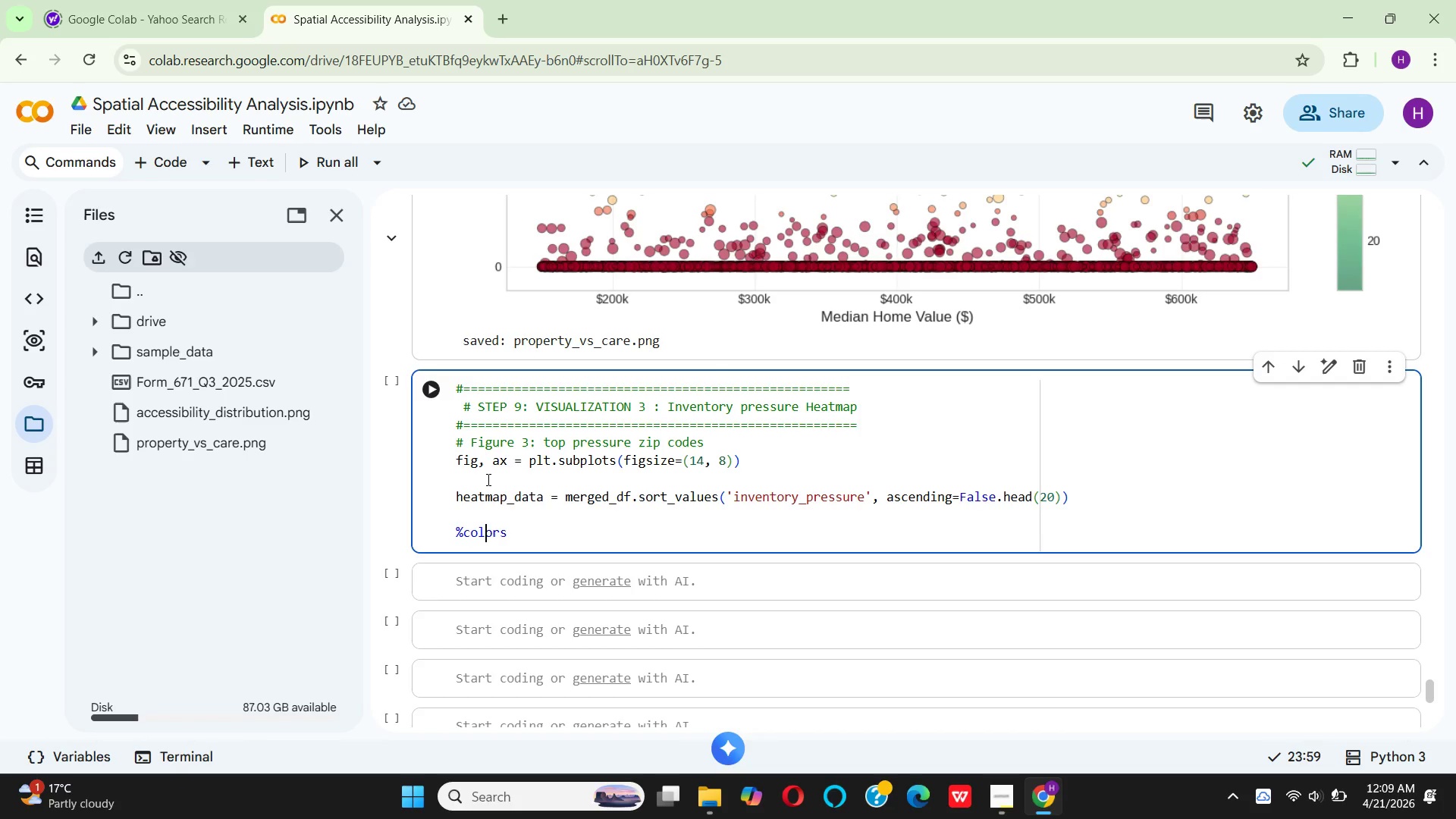 
key(ArrowLeft)
 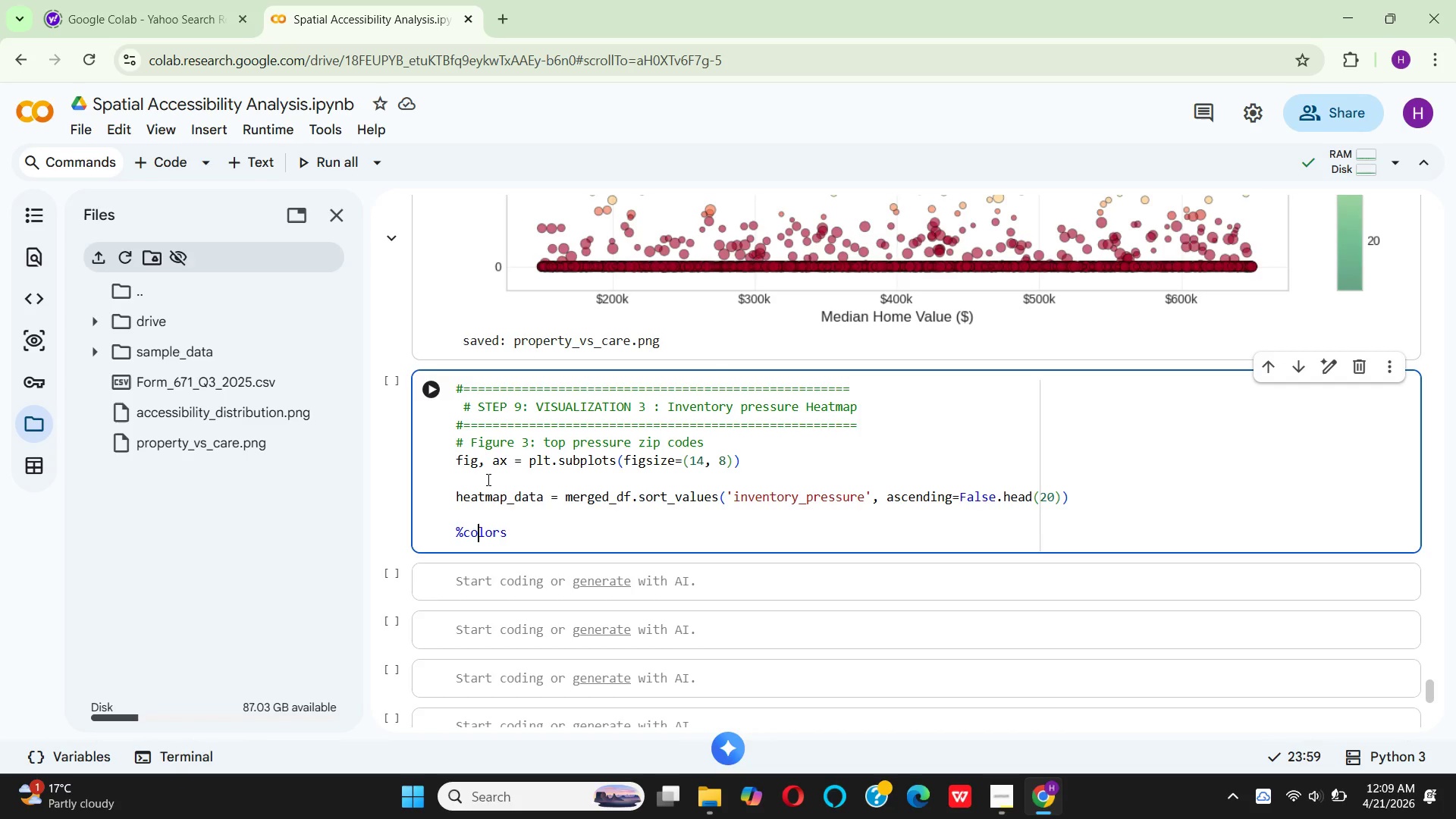 
key(ArrowLeft)
 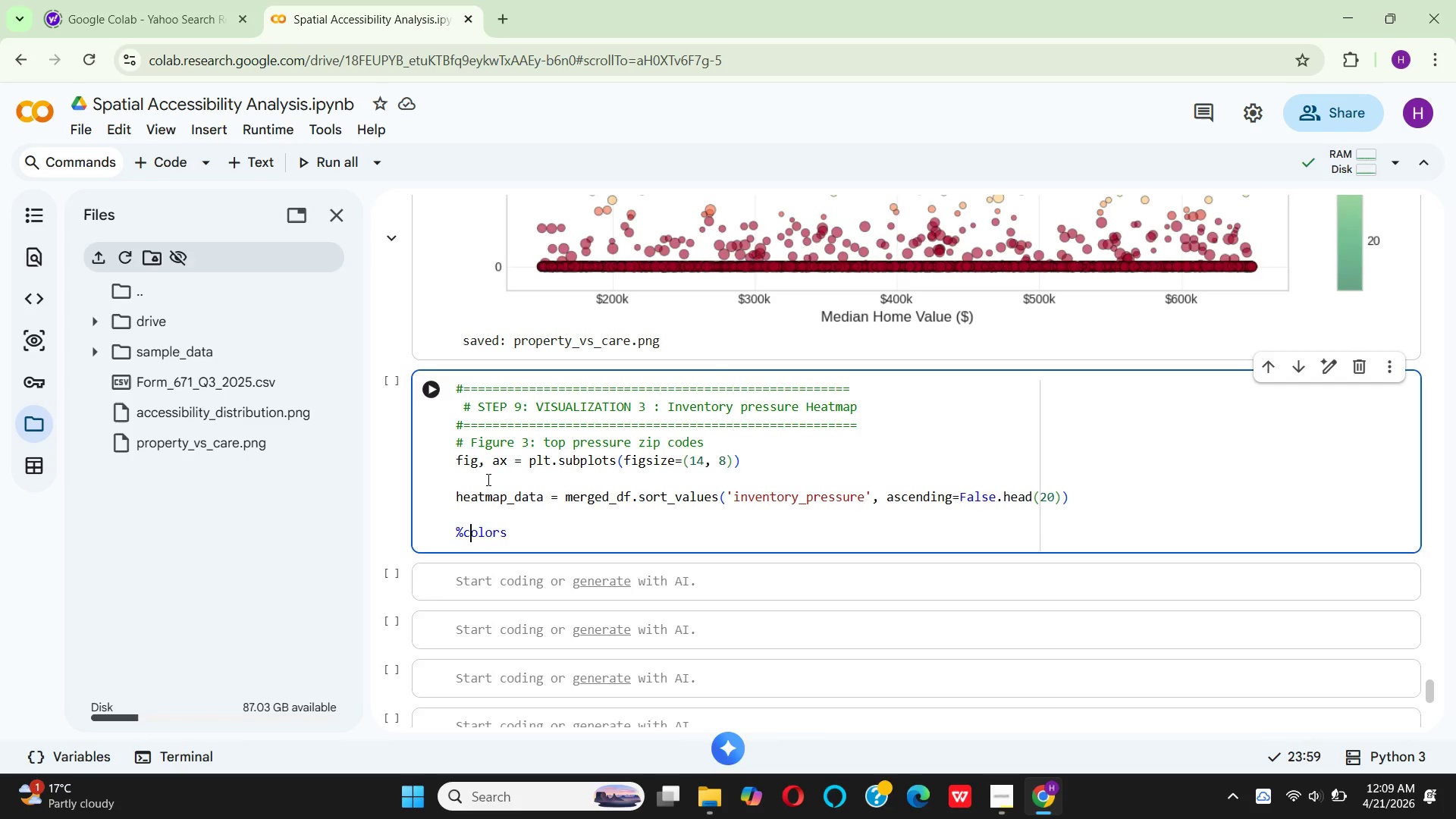 
key(ArrowLeft)
 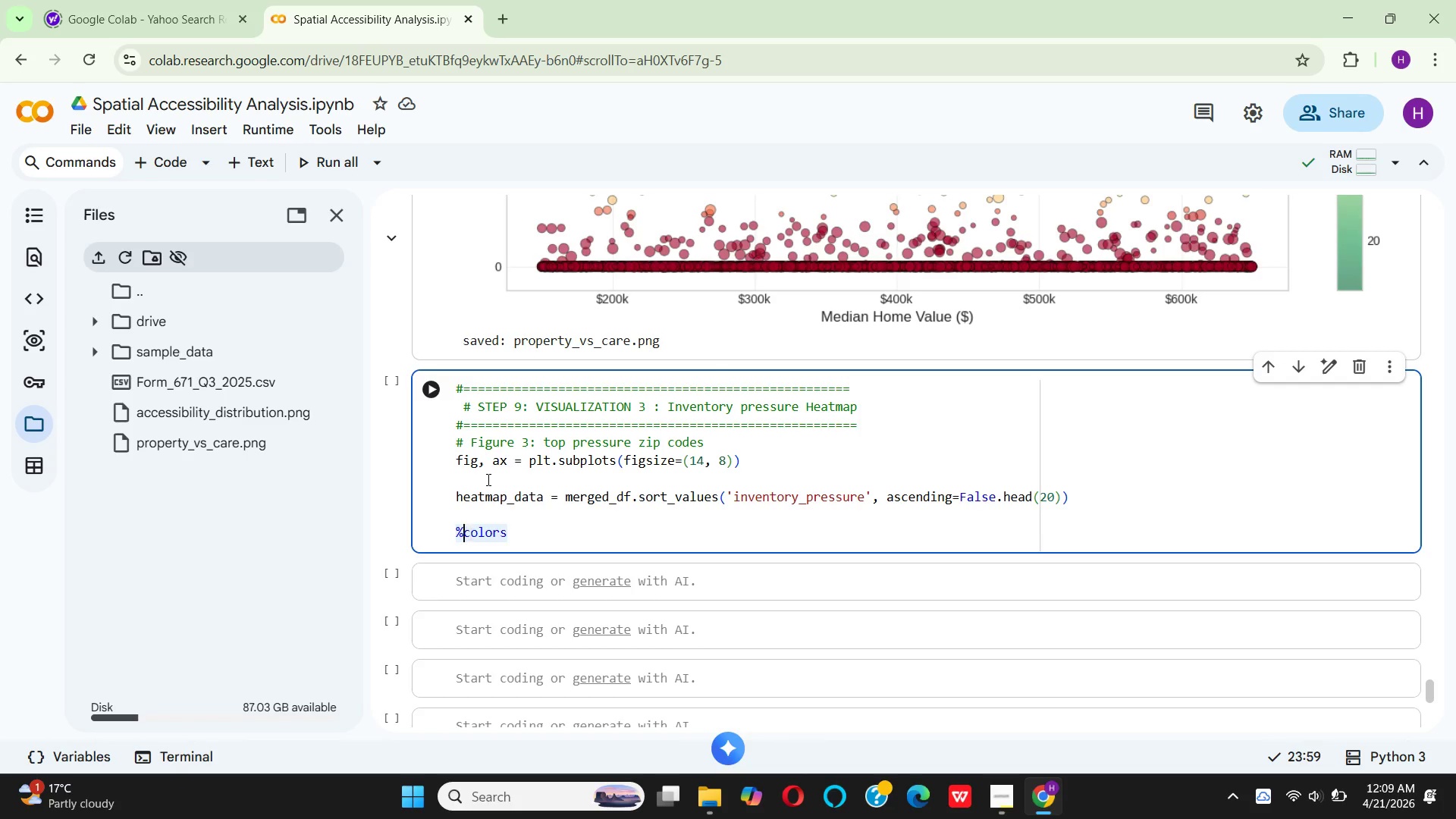 
key(ArrowLeft)
 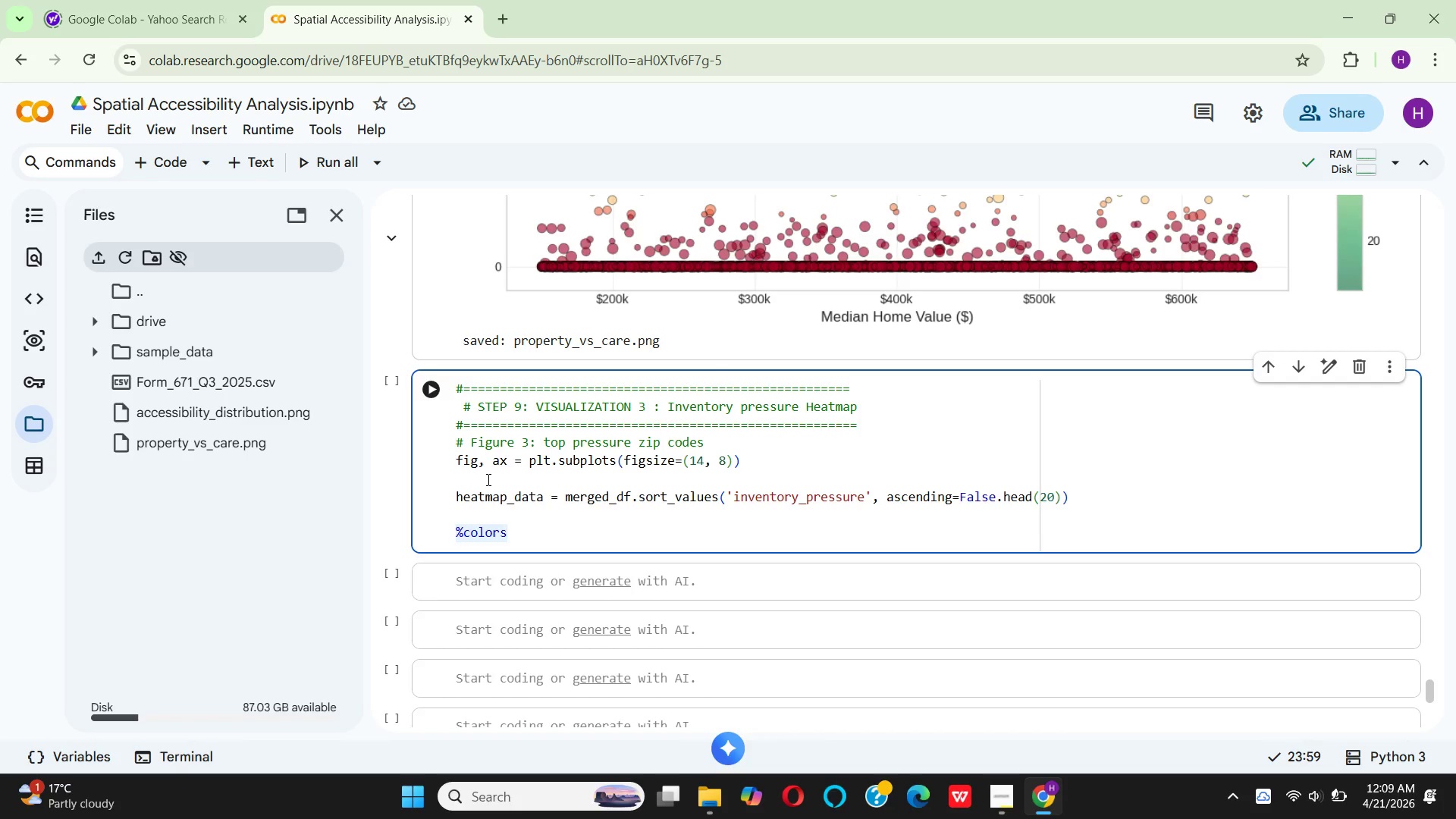 
key(Backspace)
 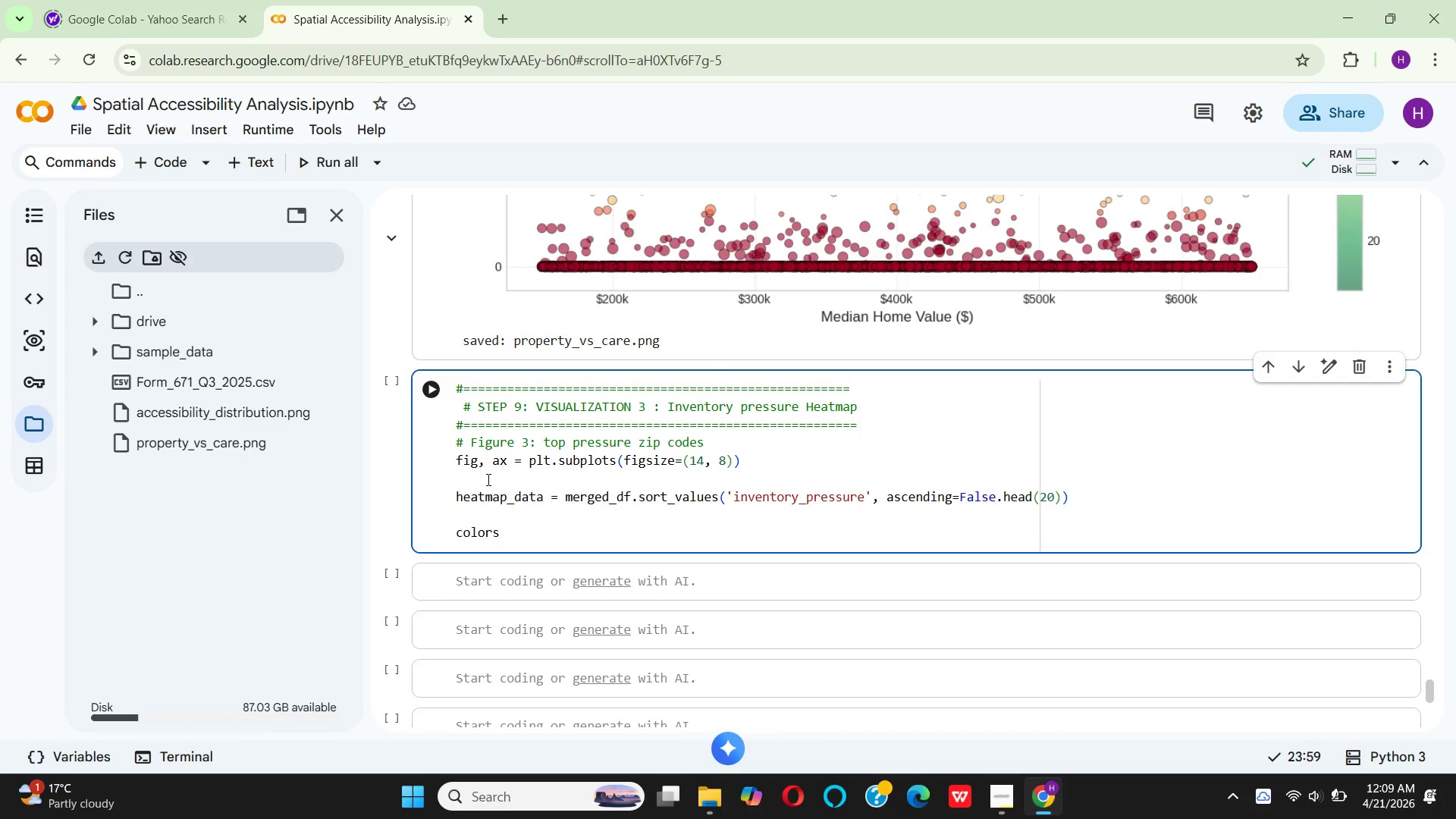 
key(ArrowRight)
 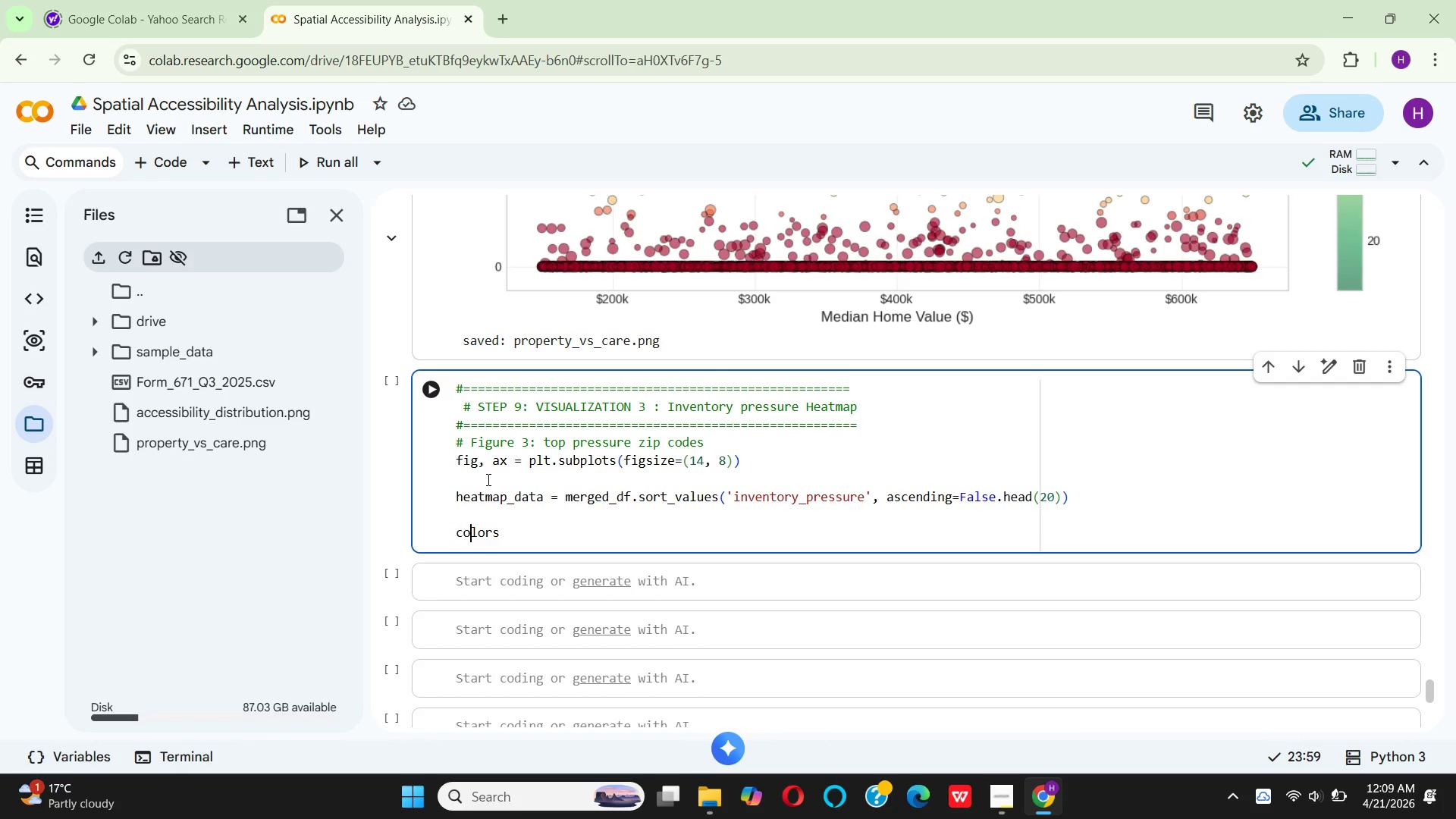 
key(ArrowRight)
 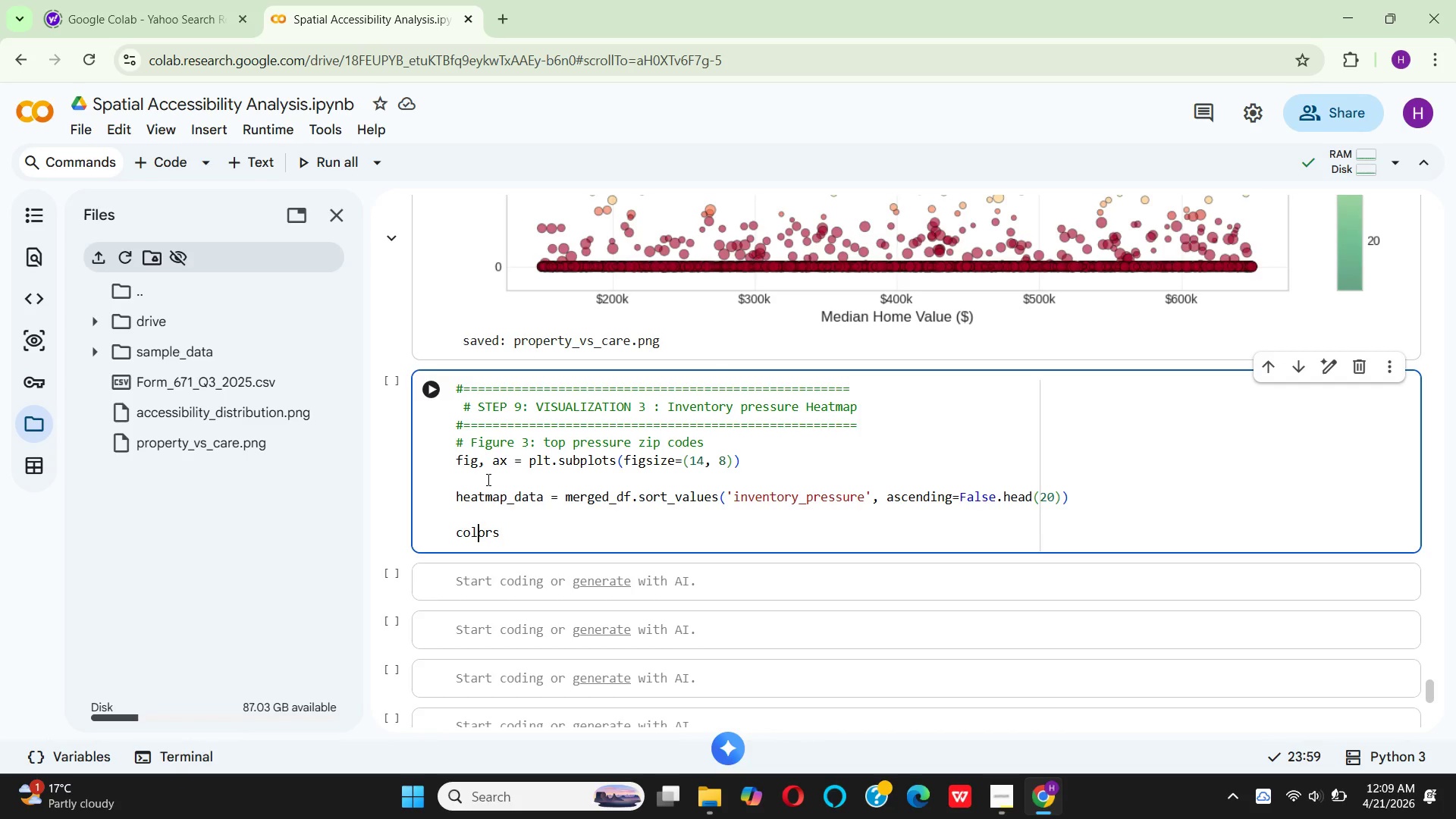 
key(ArrowRight)
 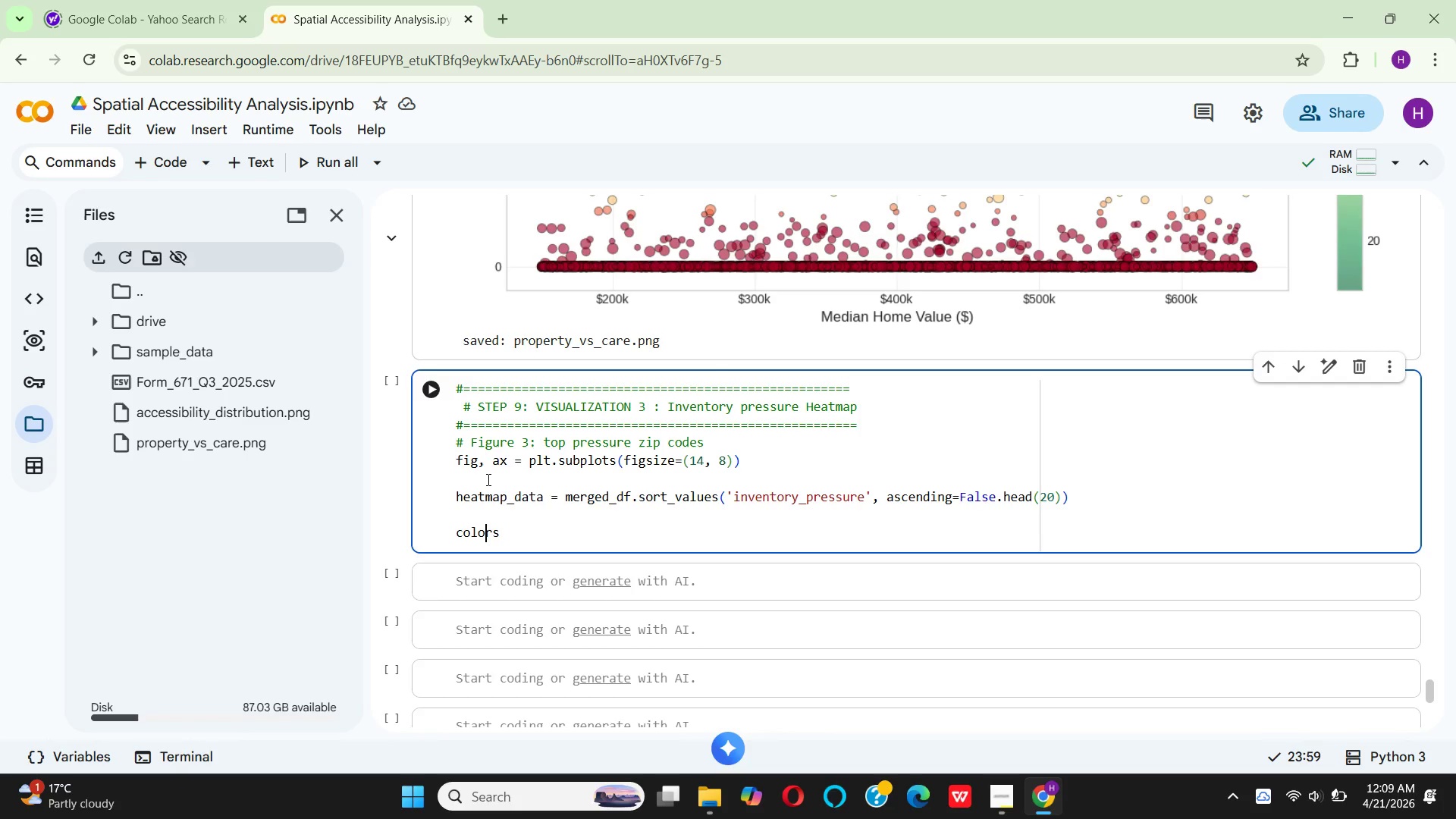 
key(ArrowRight)
 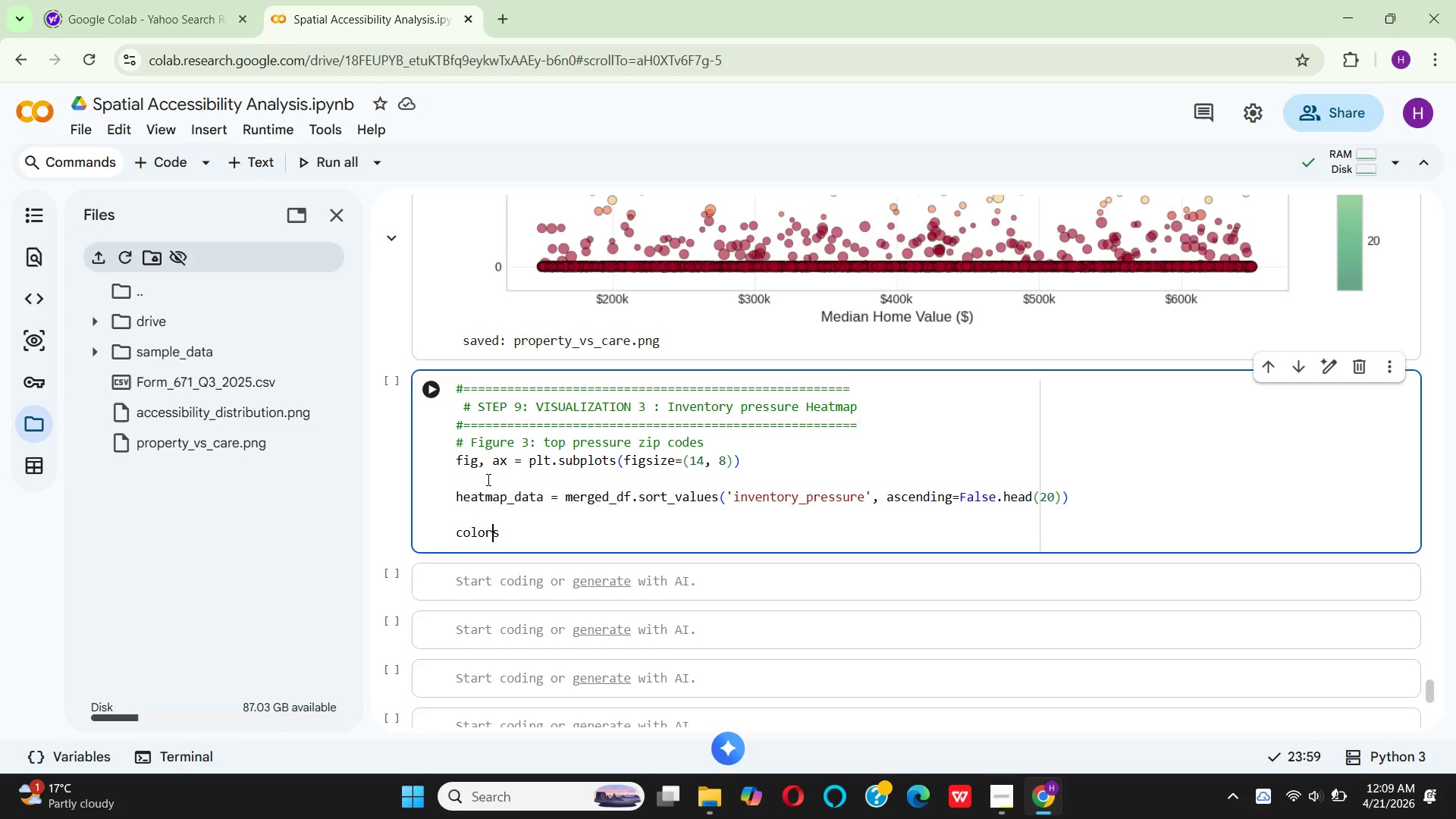 
key(ArrowRight)
 